 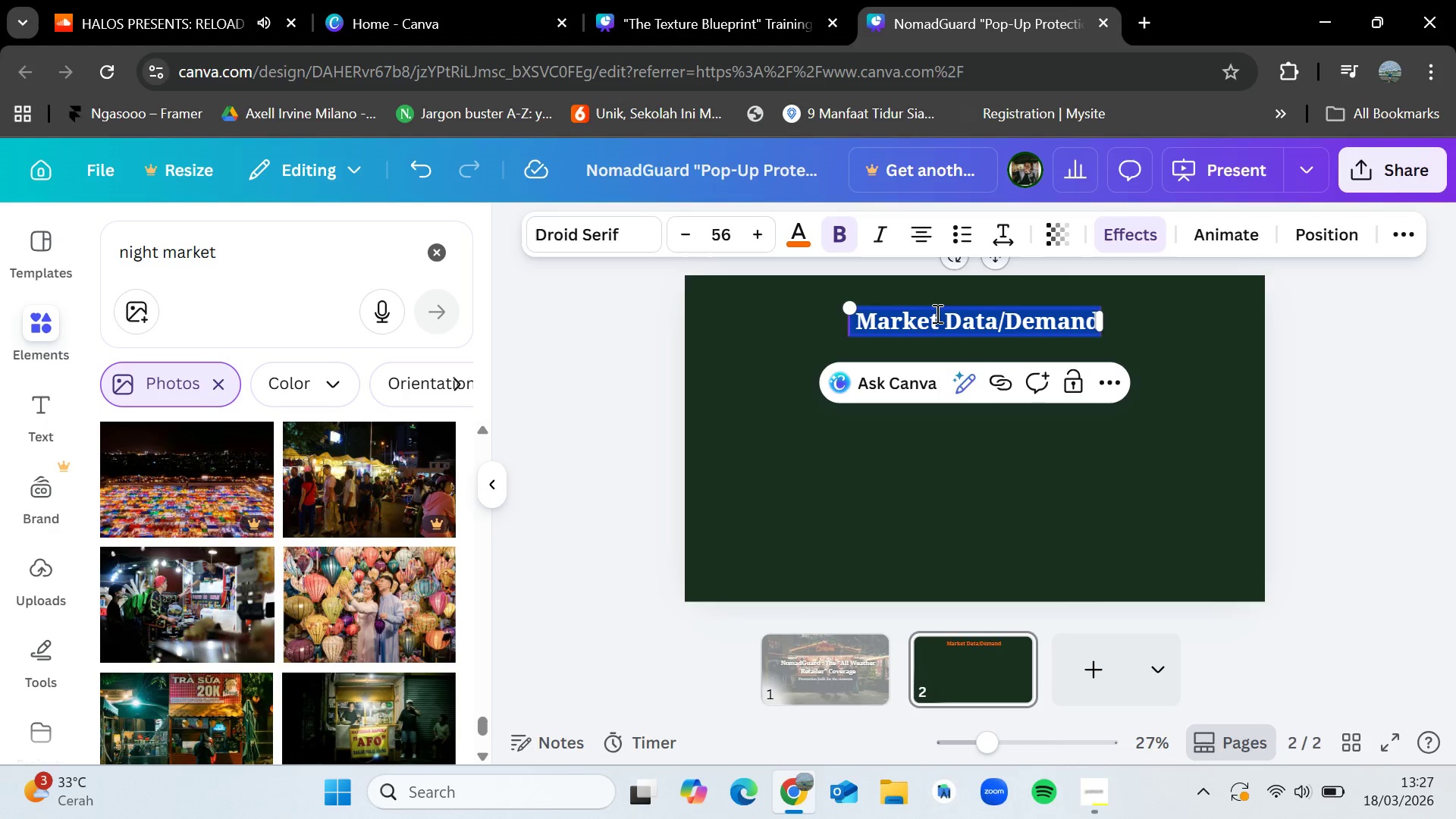 
key(Control+V)
 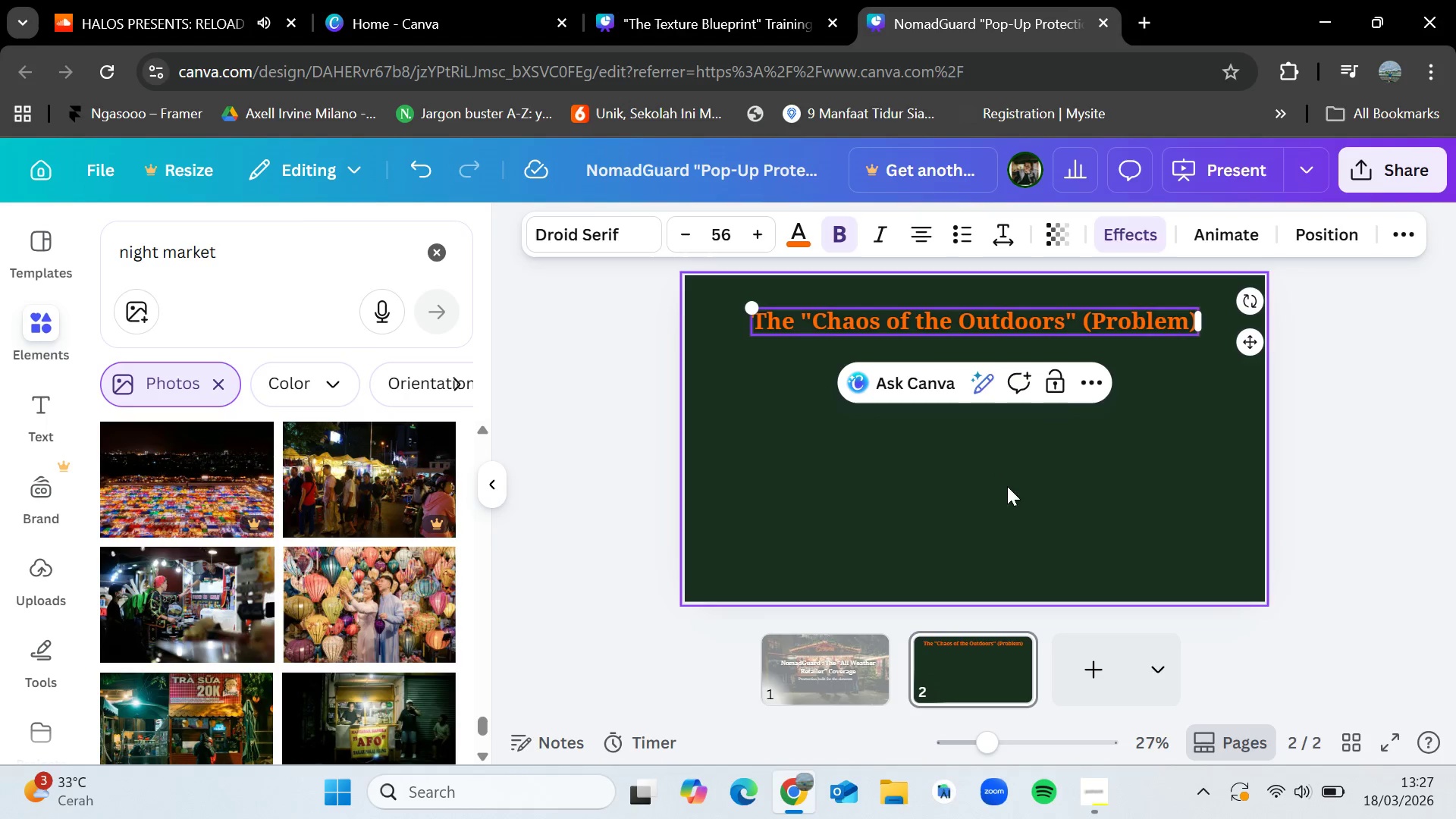 
left_click([1013, 497])
 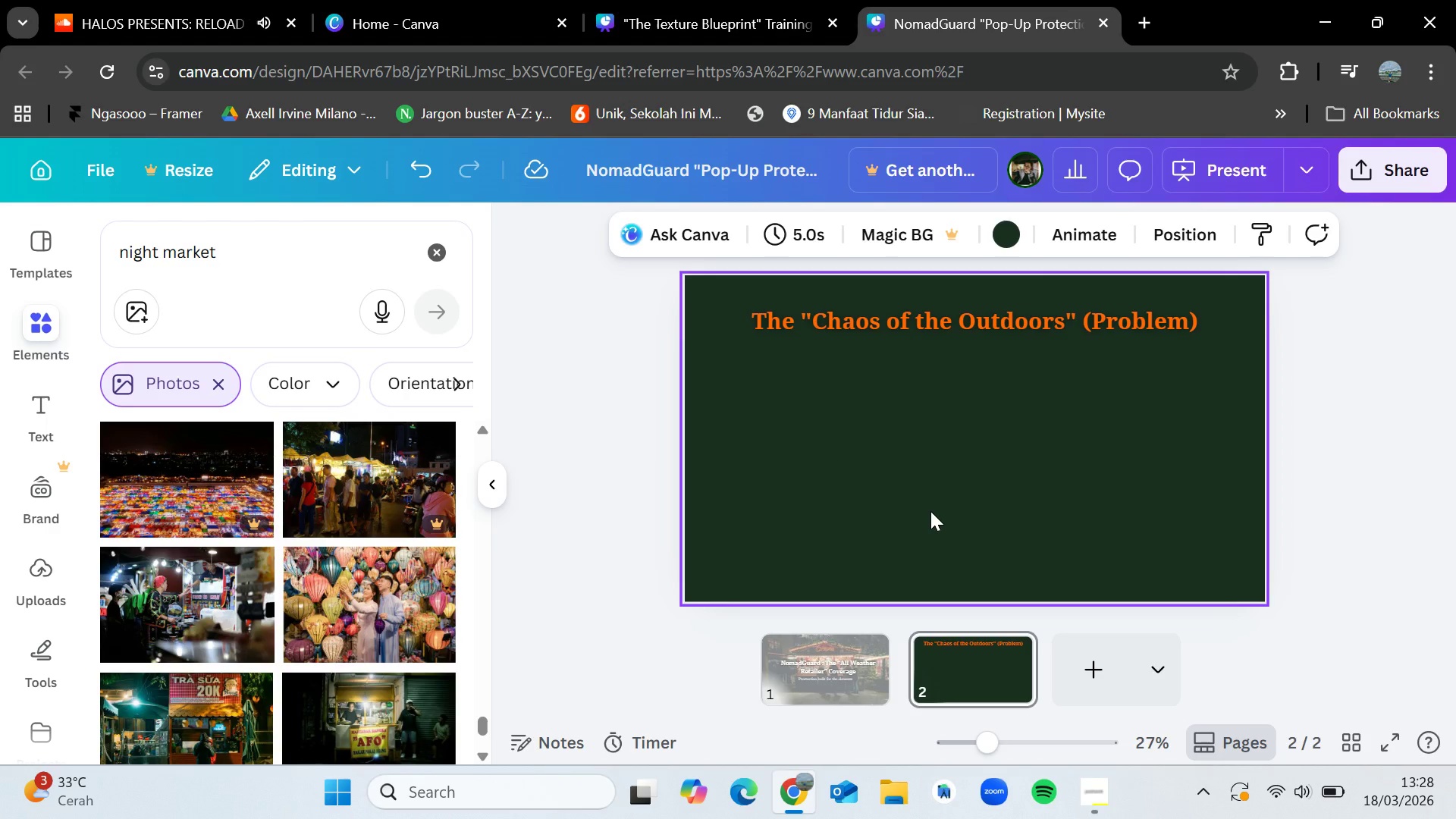 
wait(35.98)
 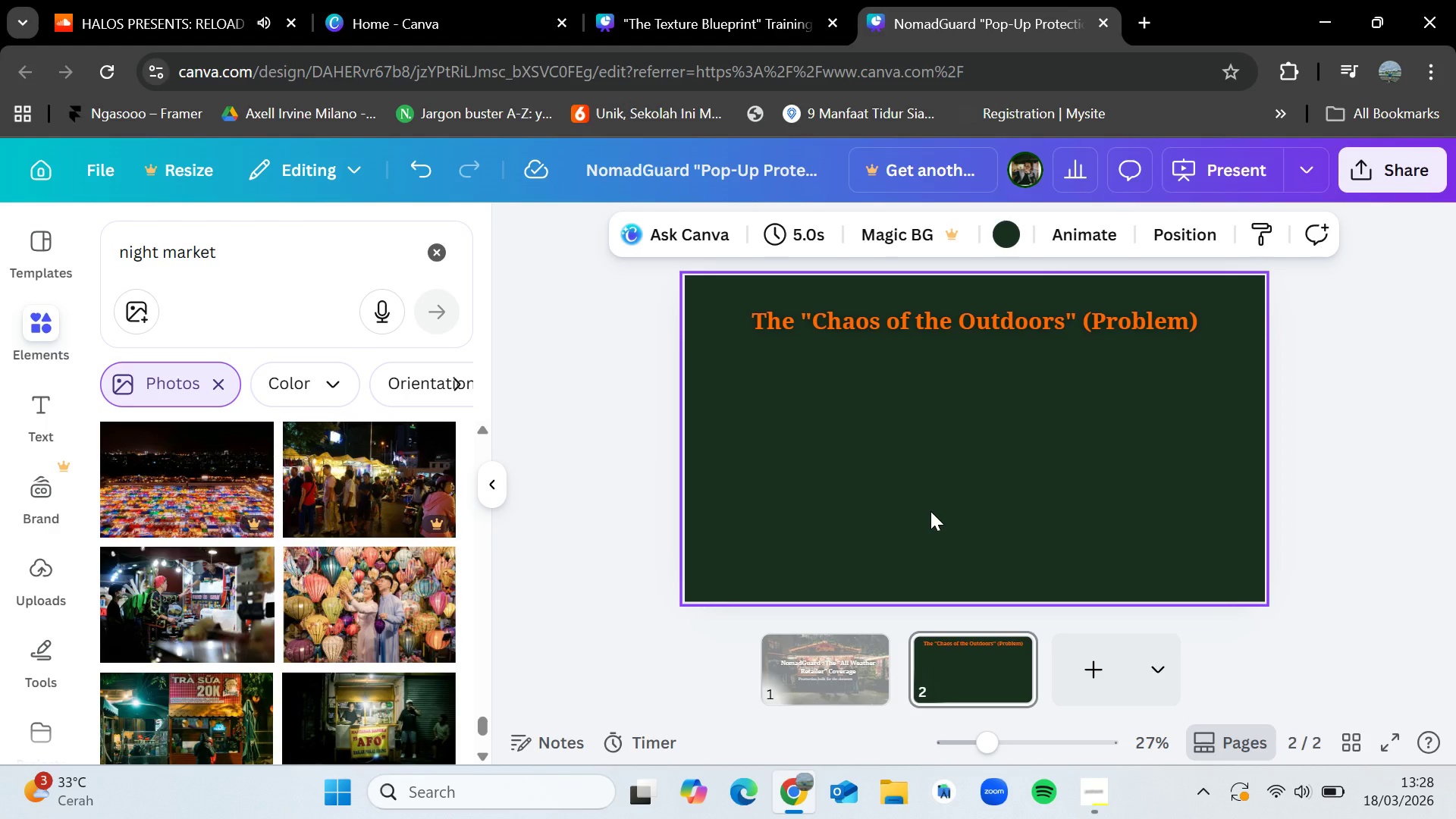 
left_click([202, 375])
 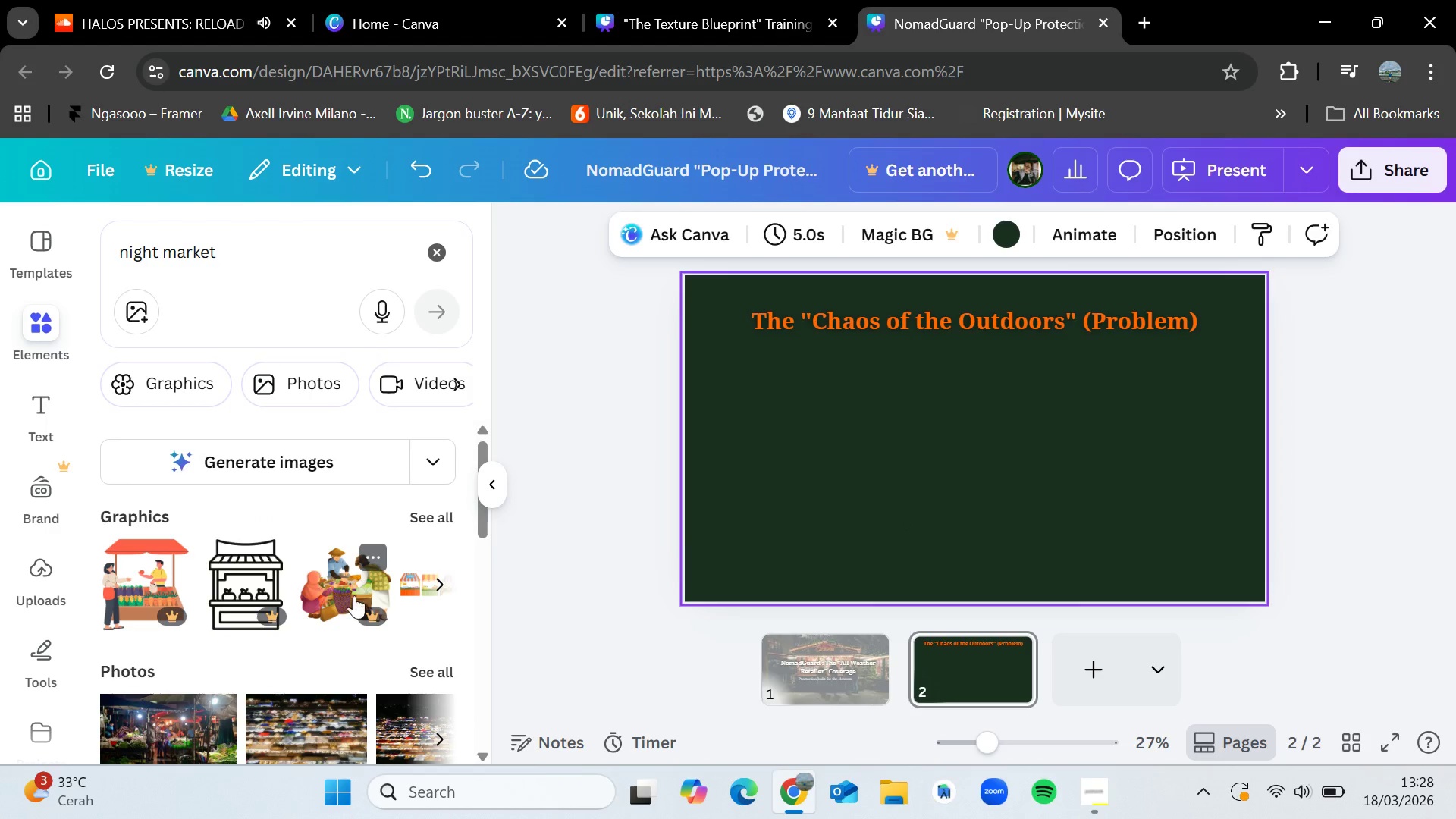 
left_click([437, 672])
 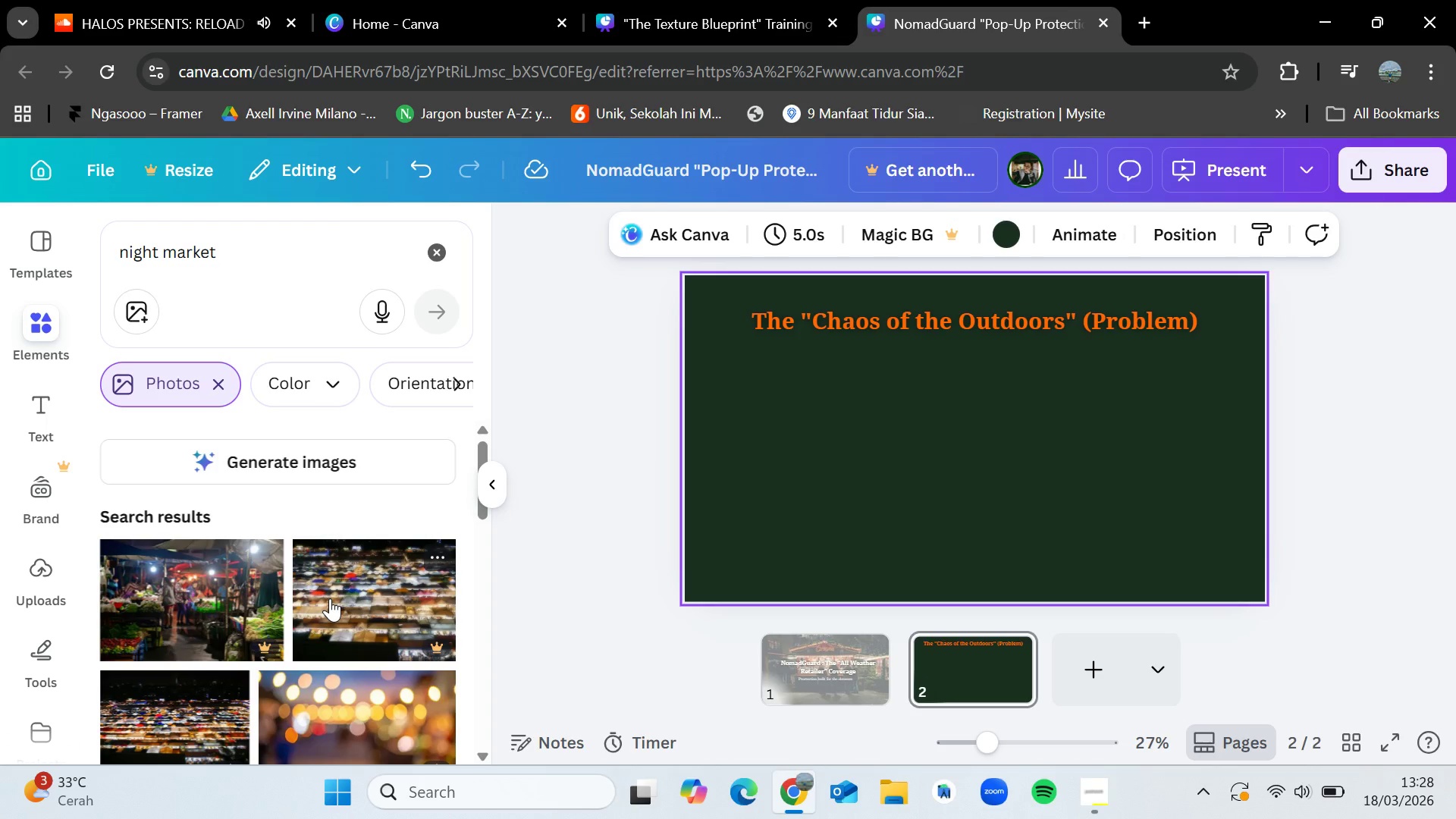 
wait(8.48)
 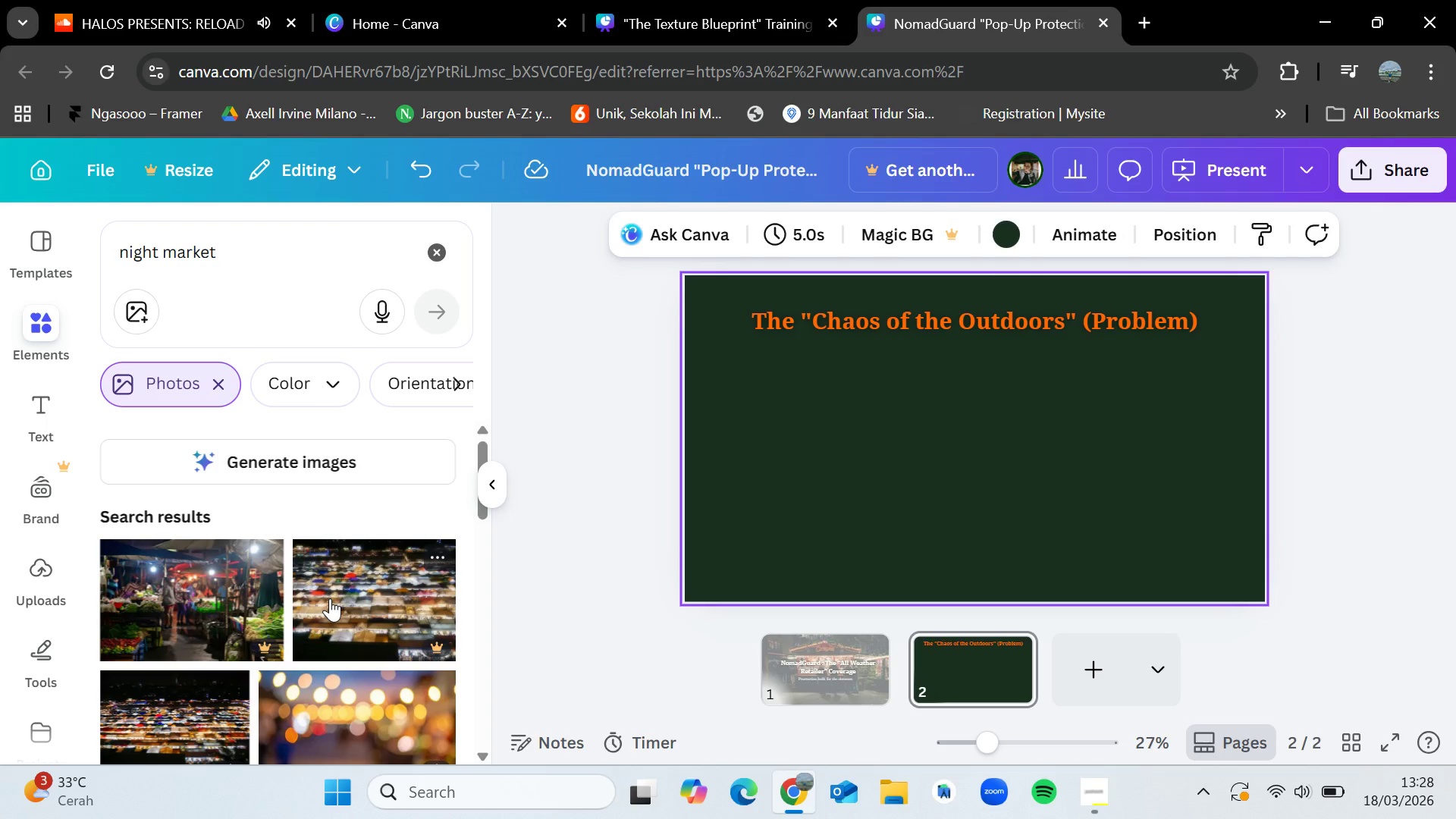 
scroll: coordinate [330, 598], scroll_direction: down, amount: 2.0
 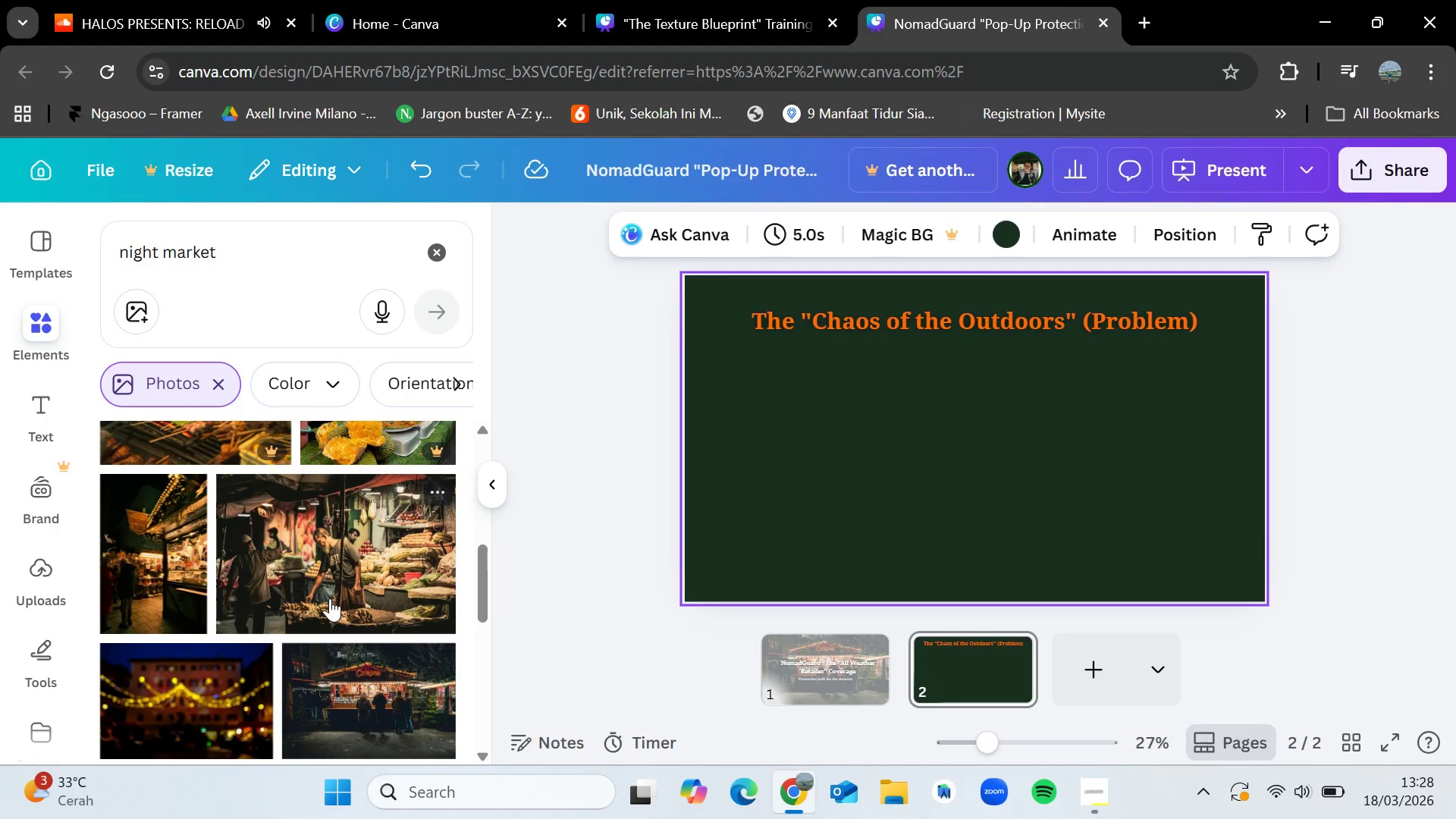 
left_click([676, 0])
 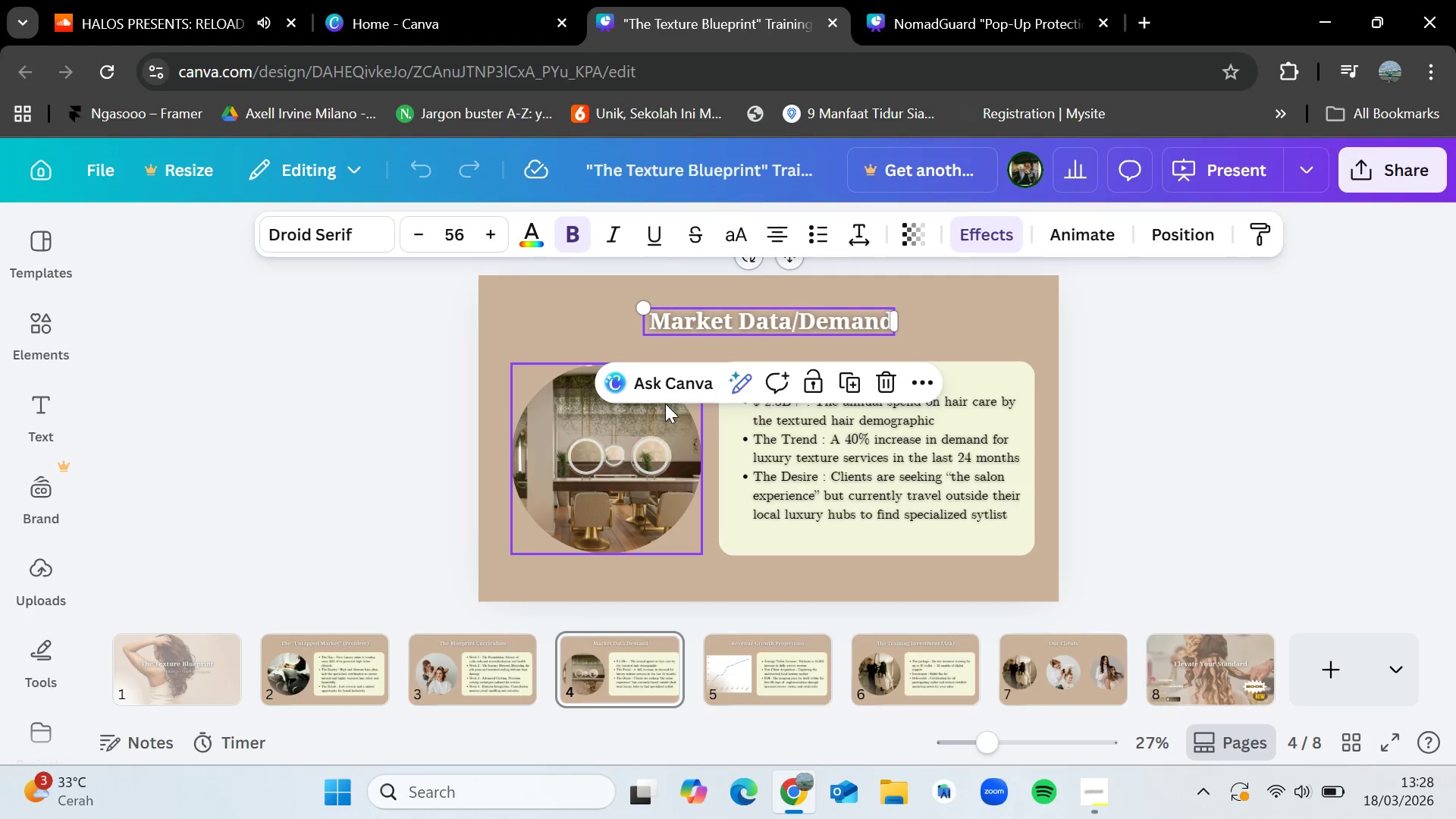 
left_click([654, 428])
 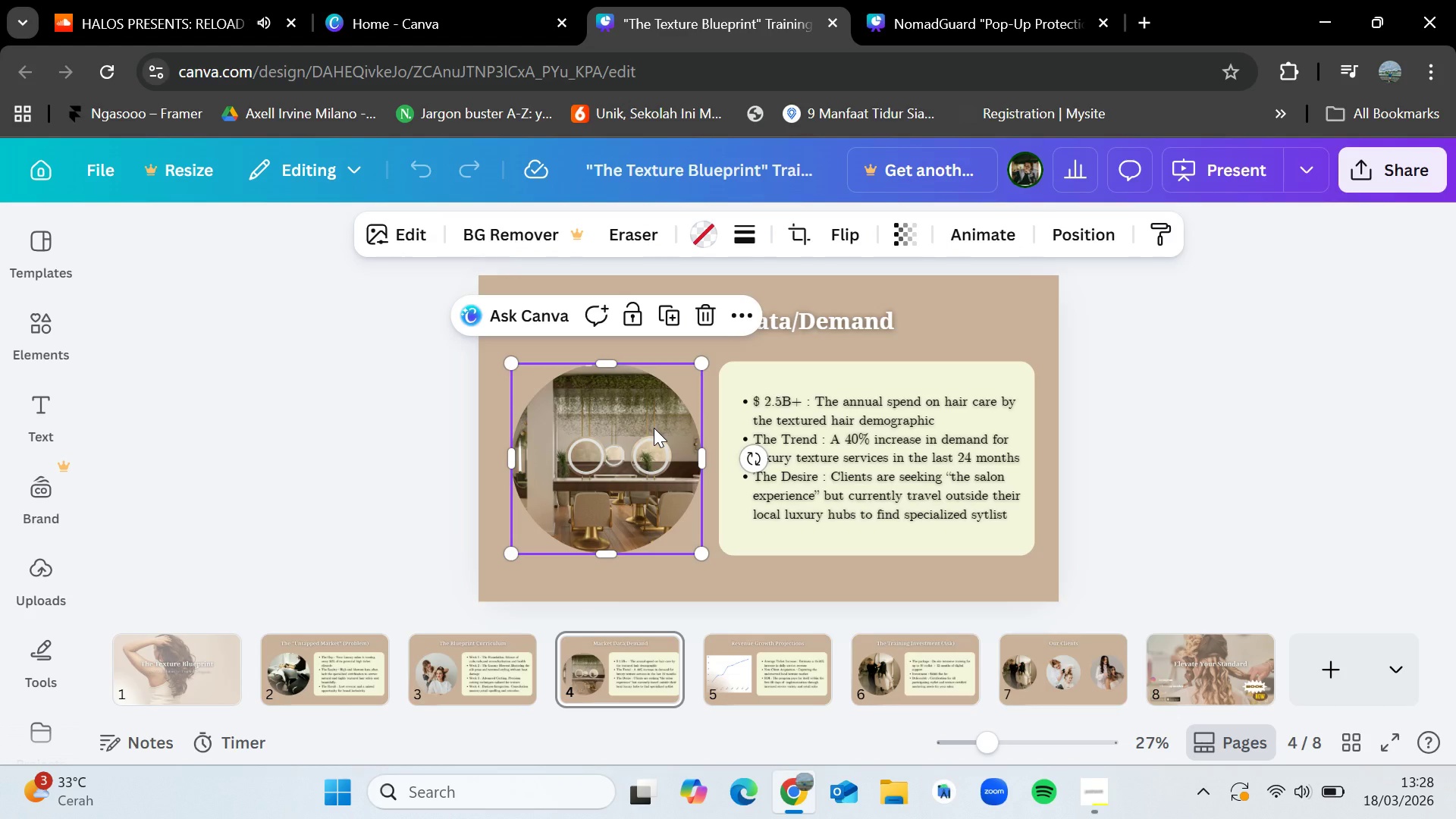 
key(Control+C)
 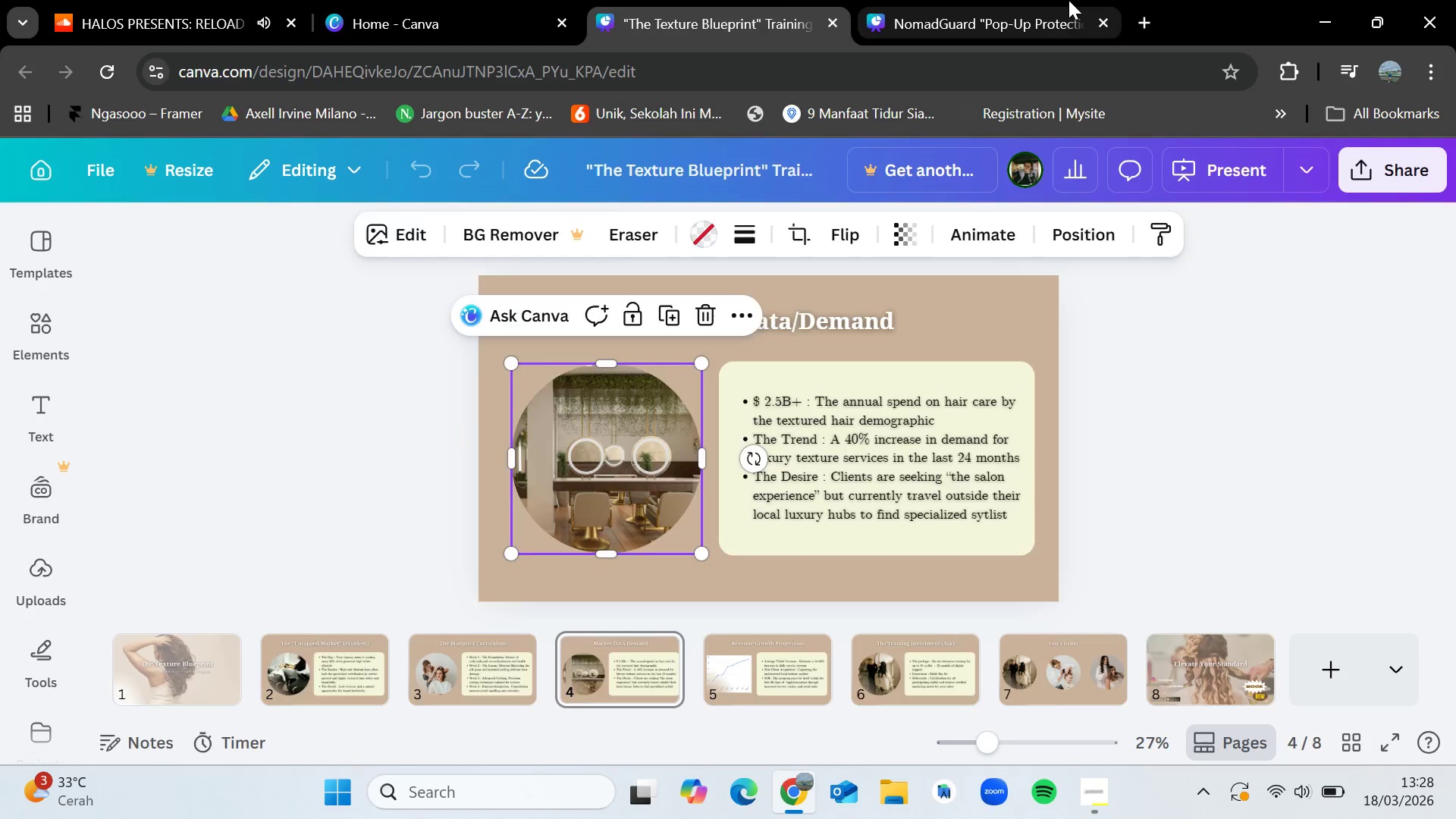 
left_click([1068, 0])
 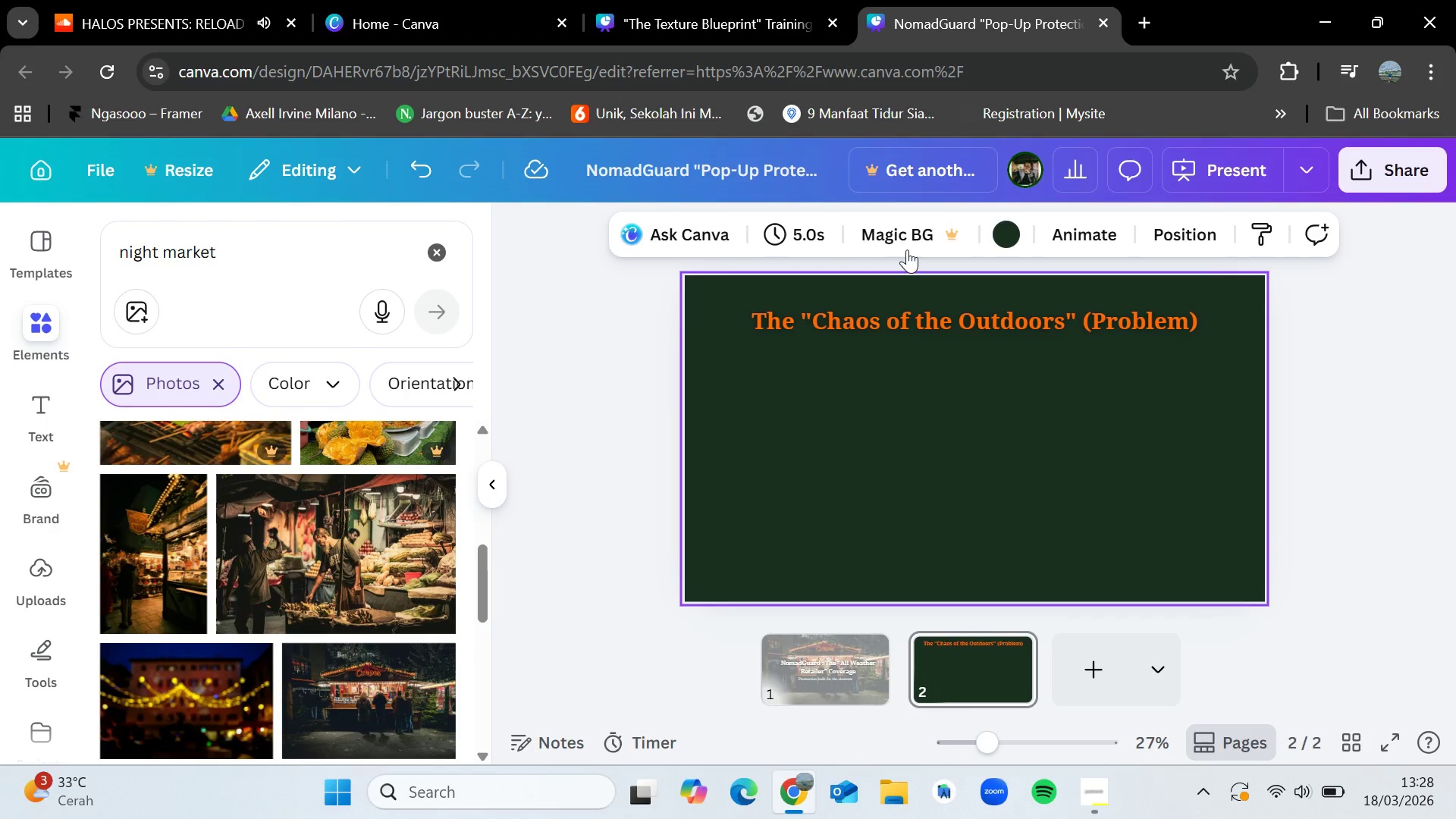 
key(Control+V)
 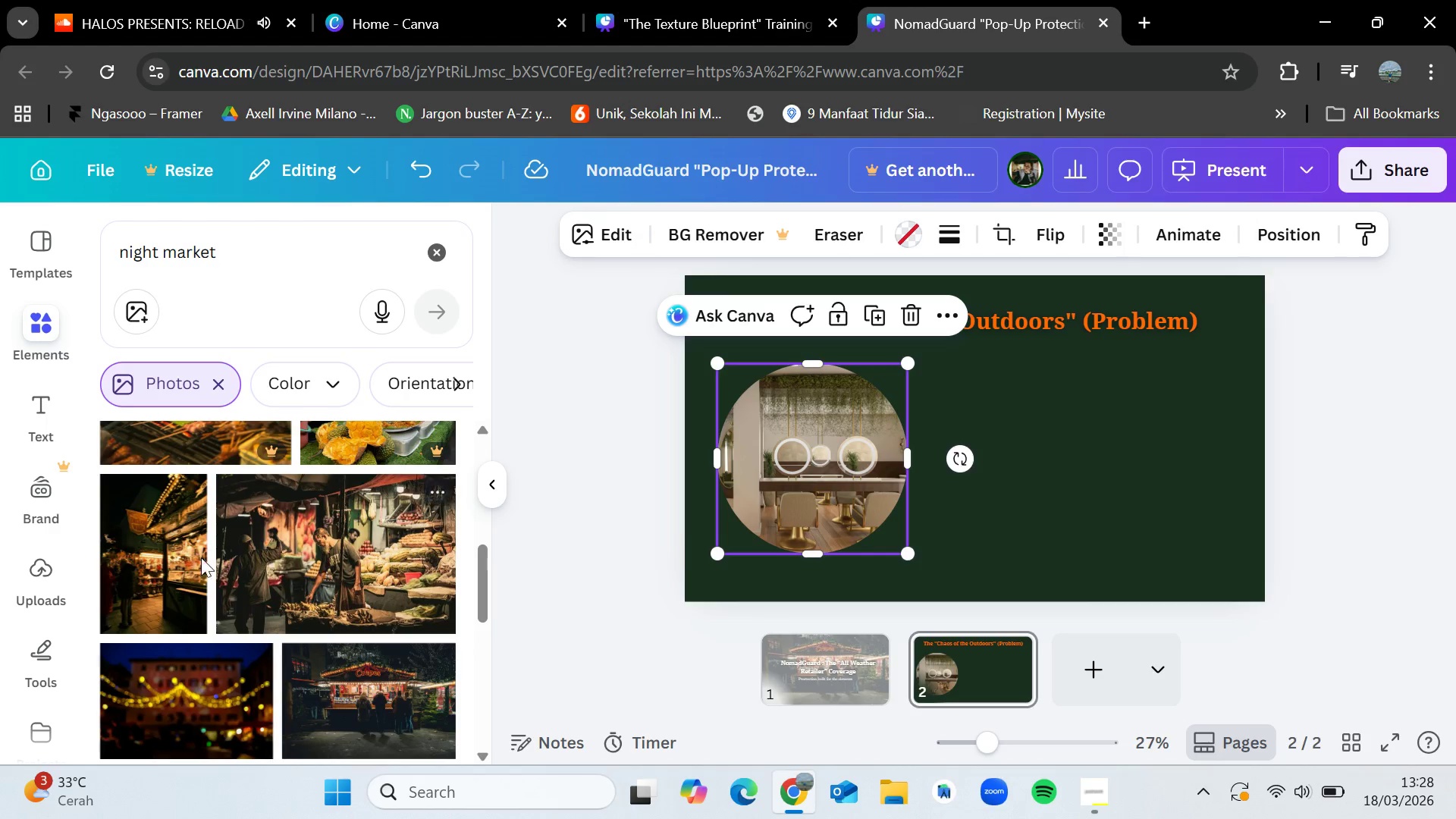 
left_click_drag(start_coordinate=[176, 559], to_coordinate=[837, 469])
 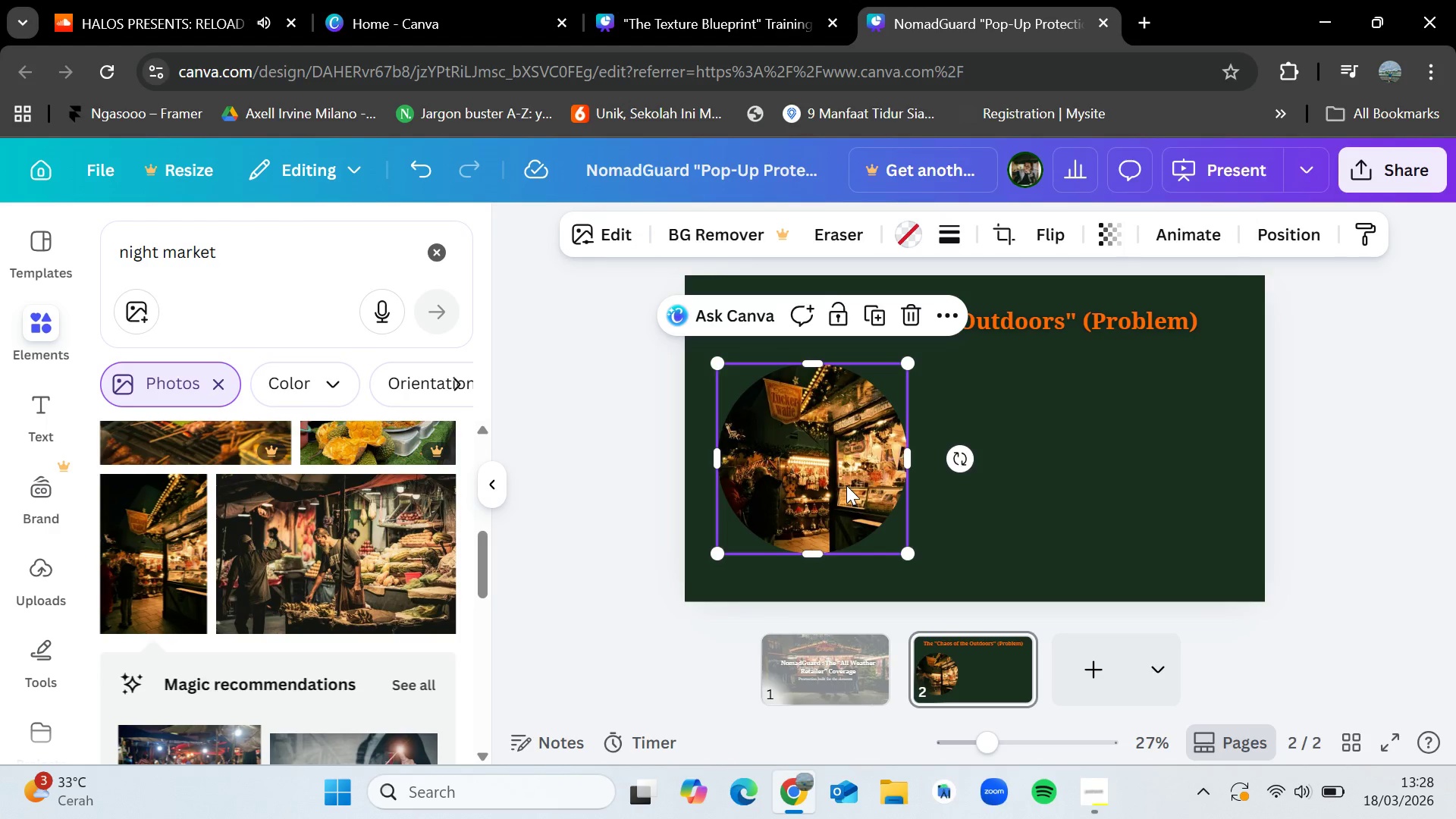 
double_click([846, 485])
 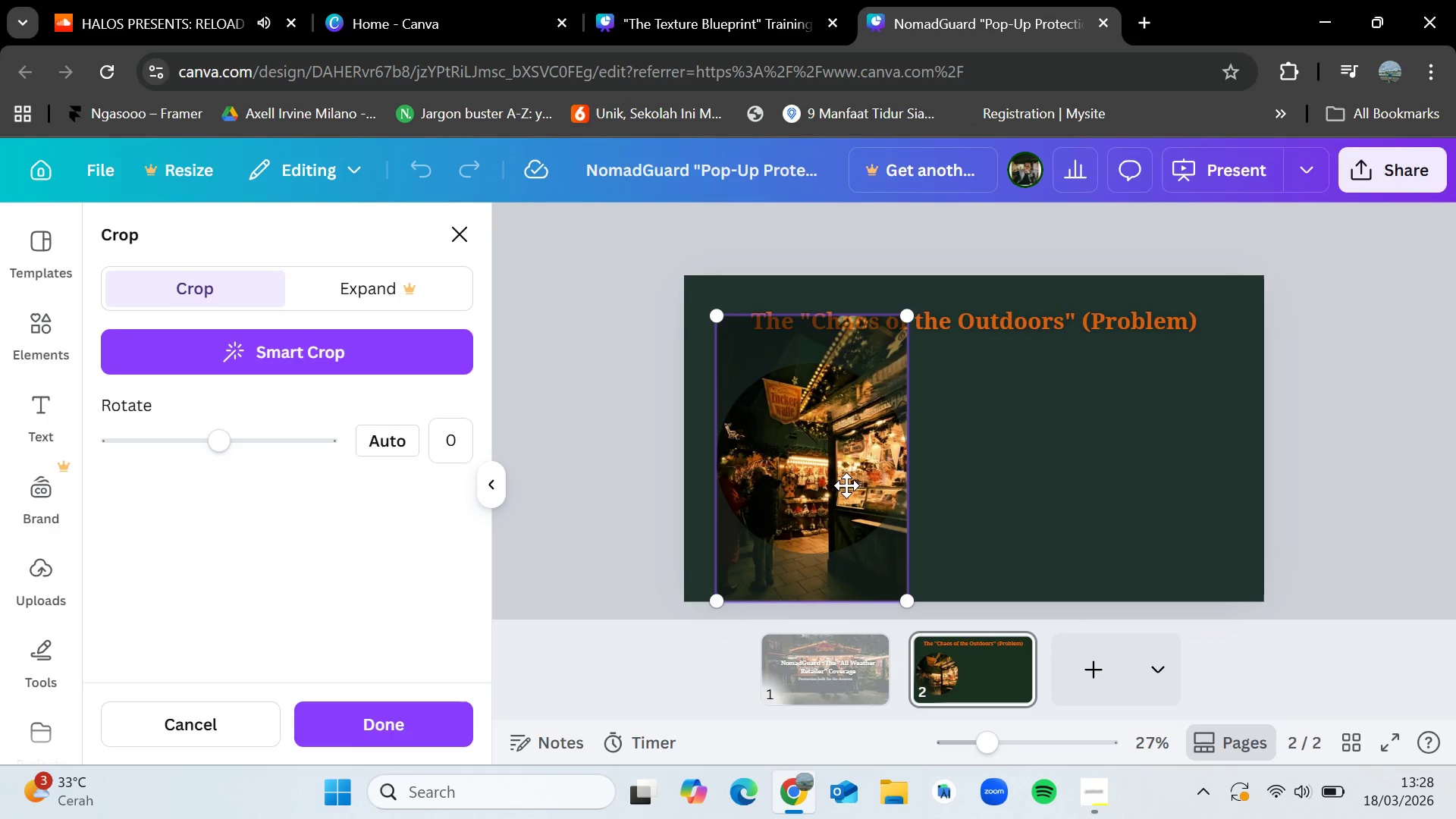 
left_click_drag(start_coordinate=[846, 485], to_coordinate=[803, 481])
 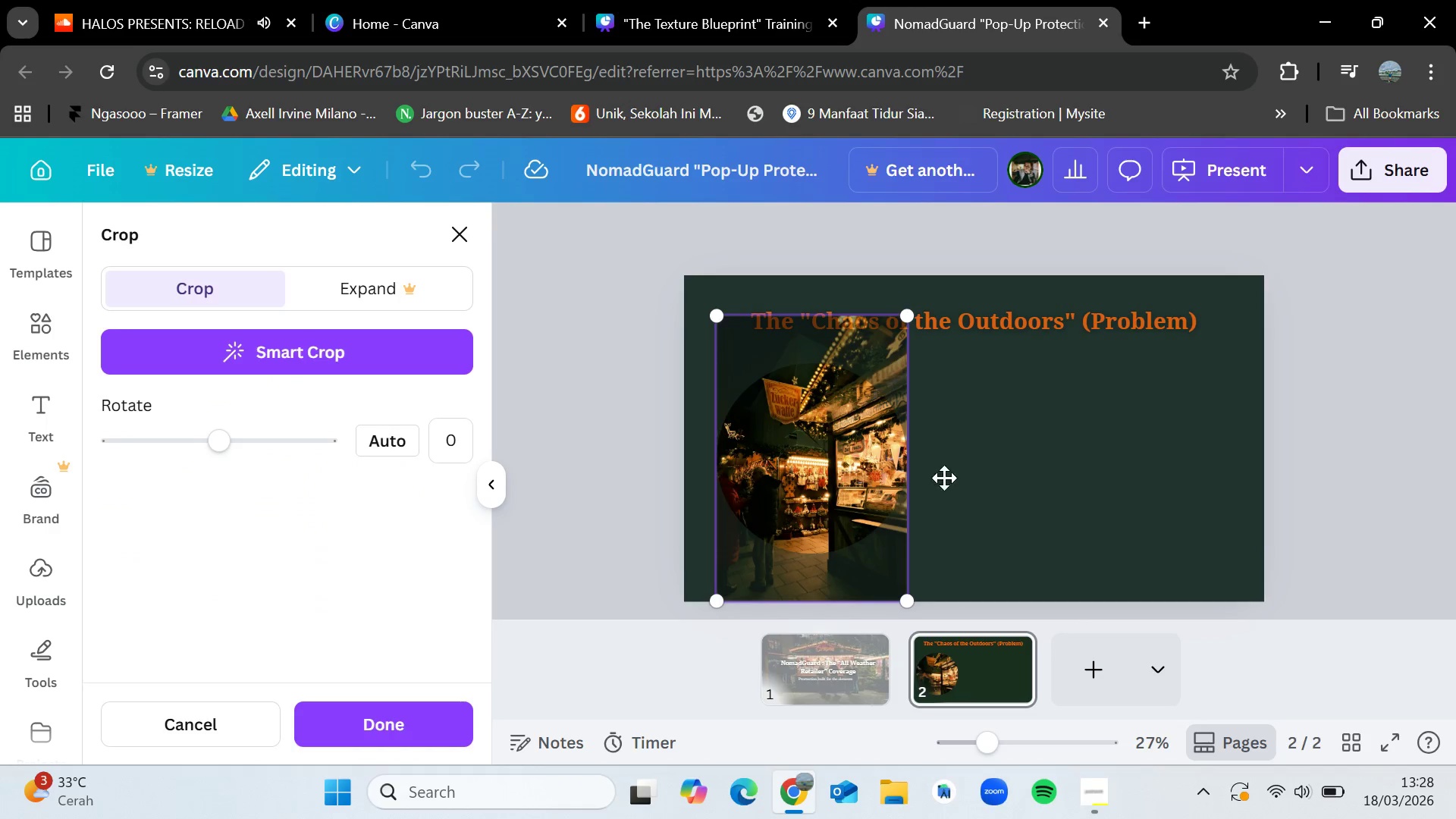 
left_click([1129, 463])
 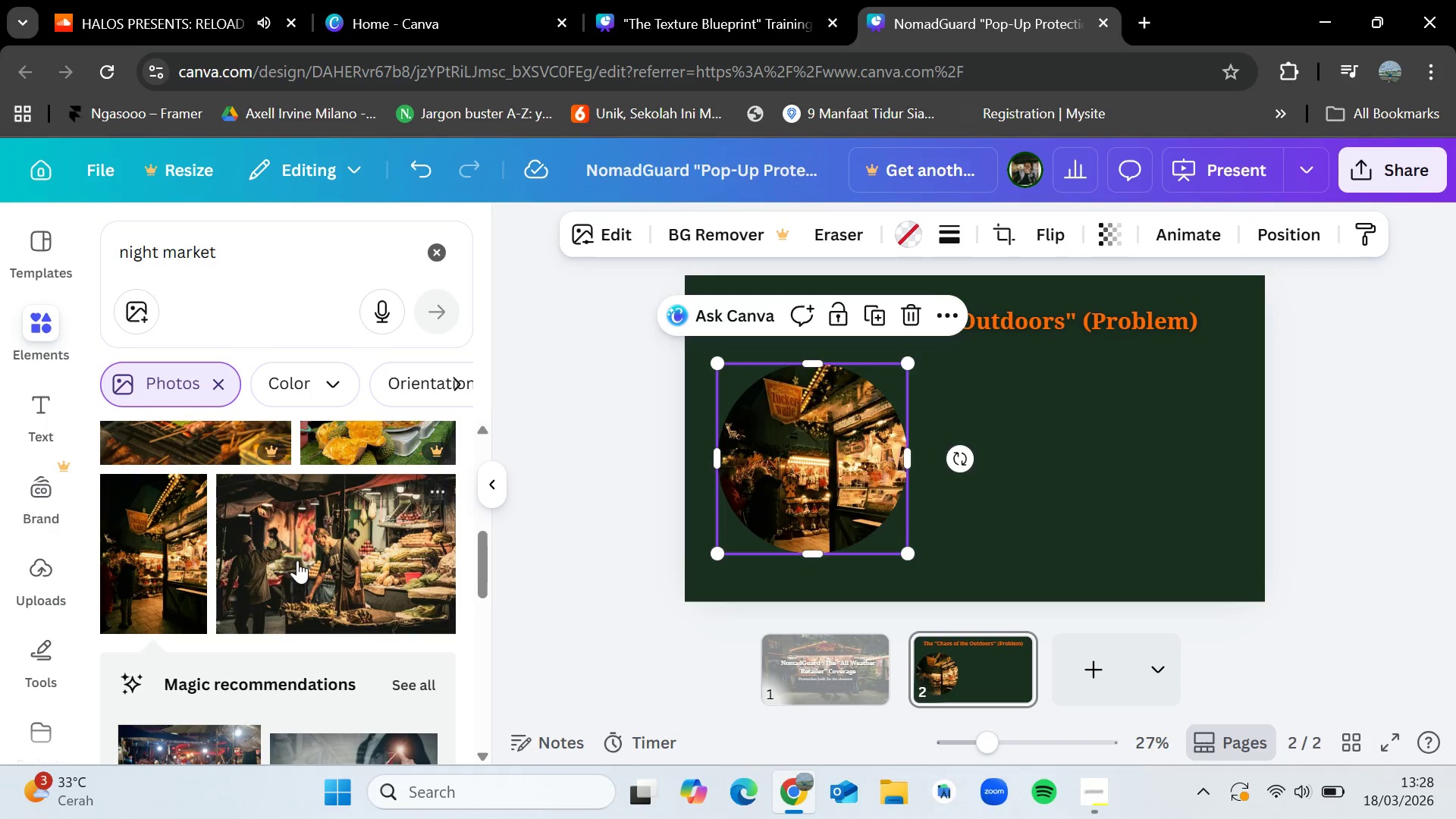 
scroll: coordinate [296, 563], scroll_direction: down, amount: 2.0
 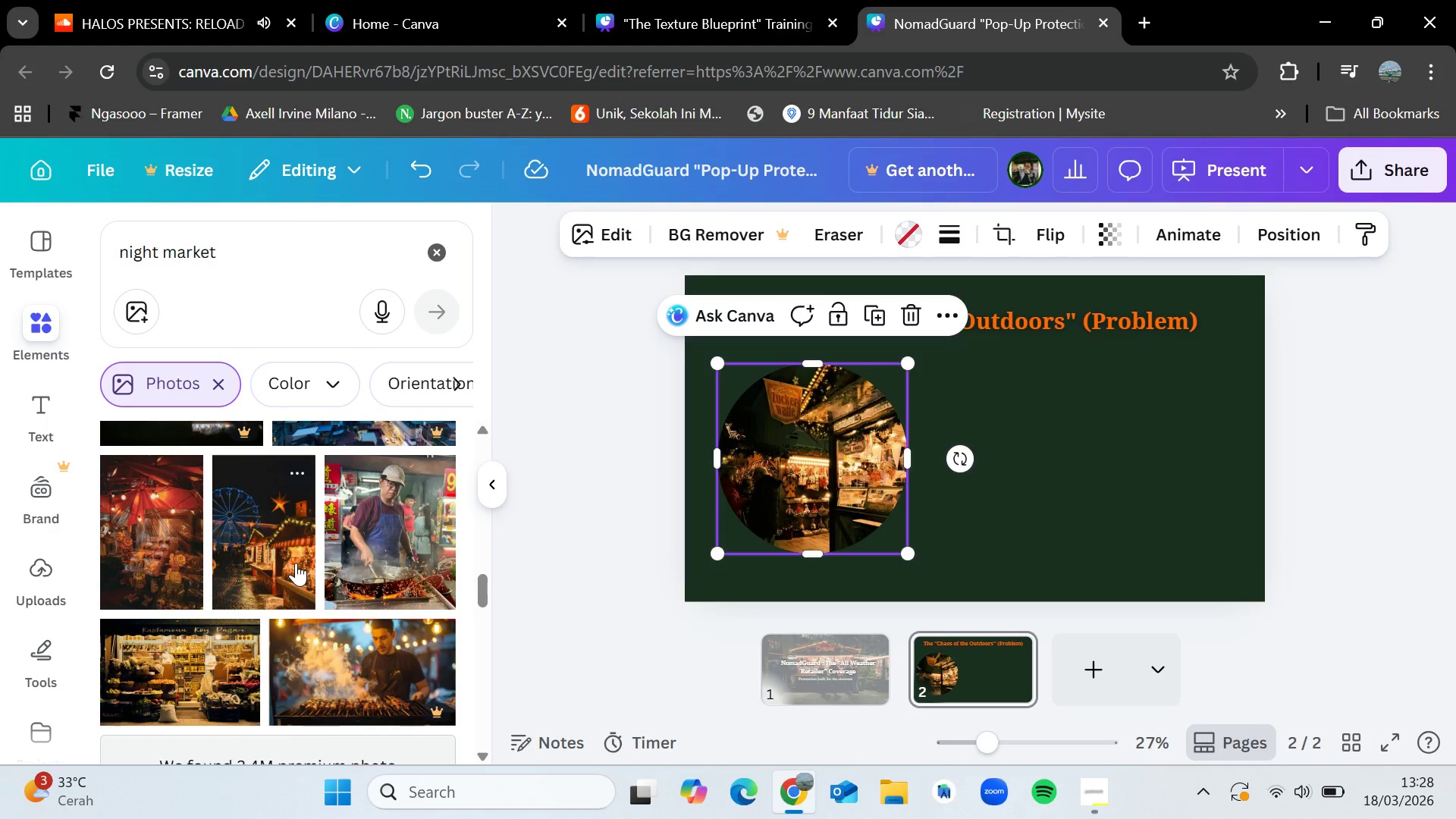 
left_click_drag(start_coordinate=[278, 559], to_coordinate=[809, 469])
 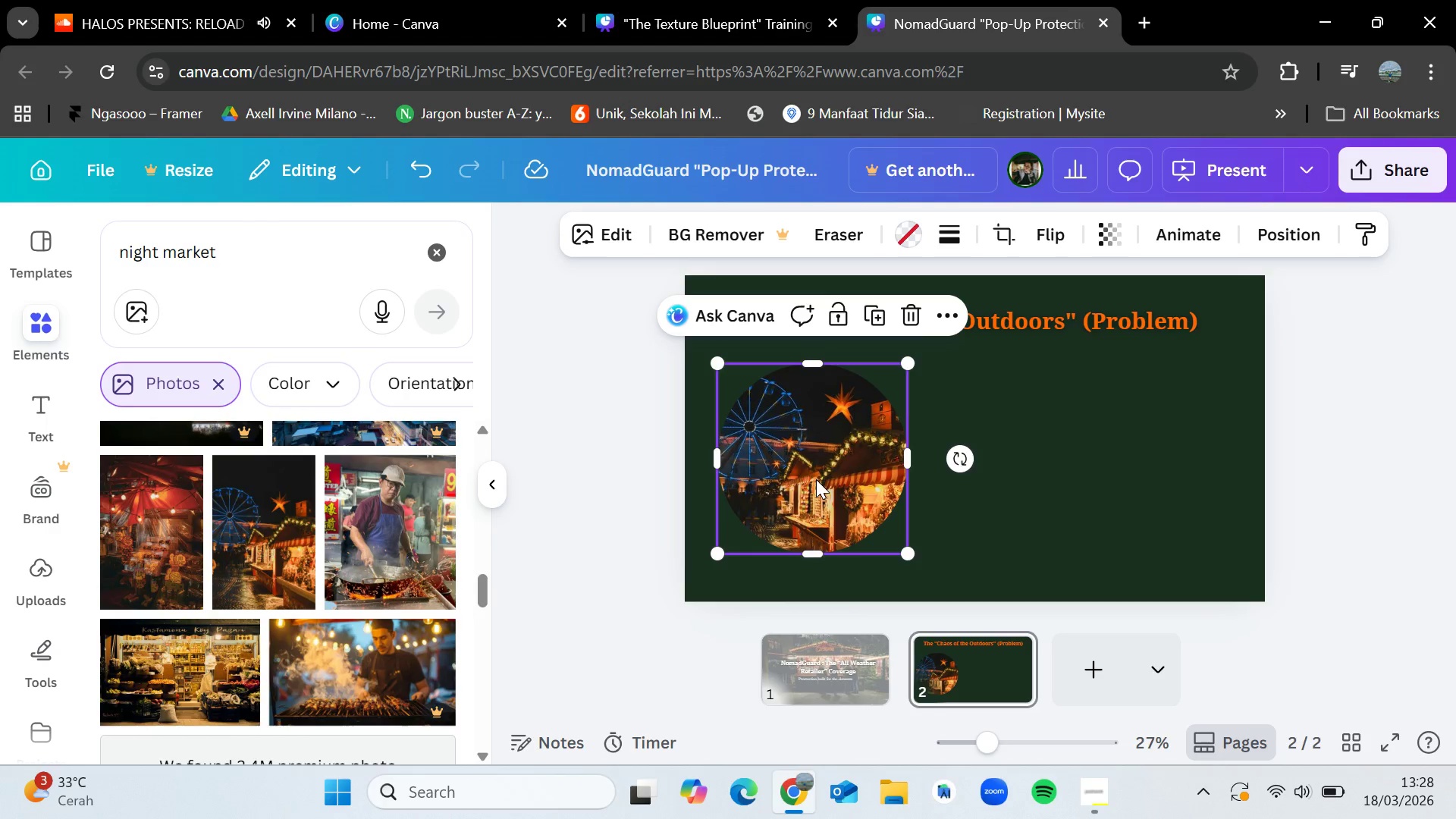 
double_click([816, 479])
 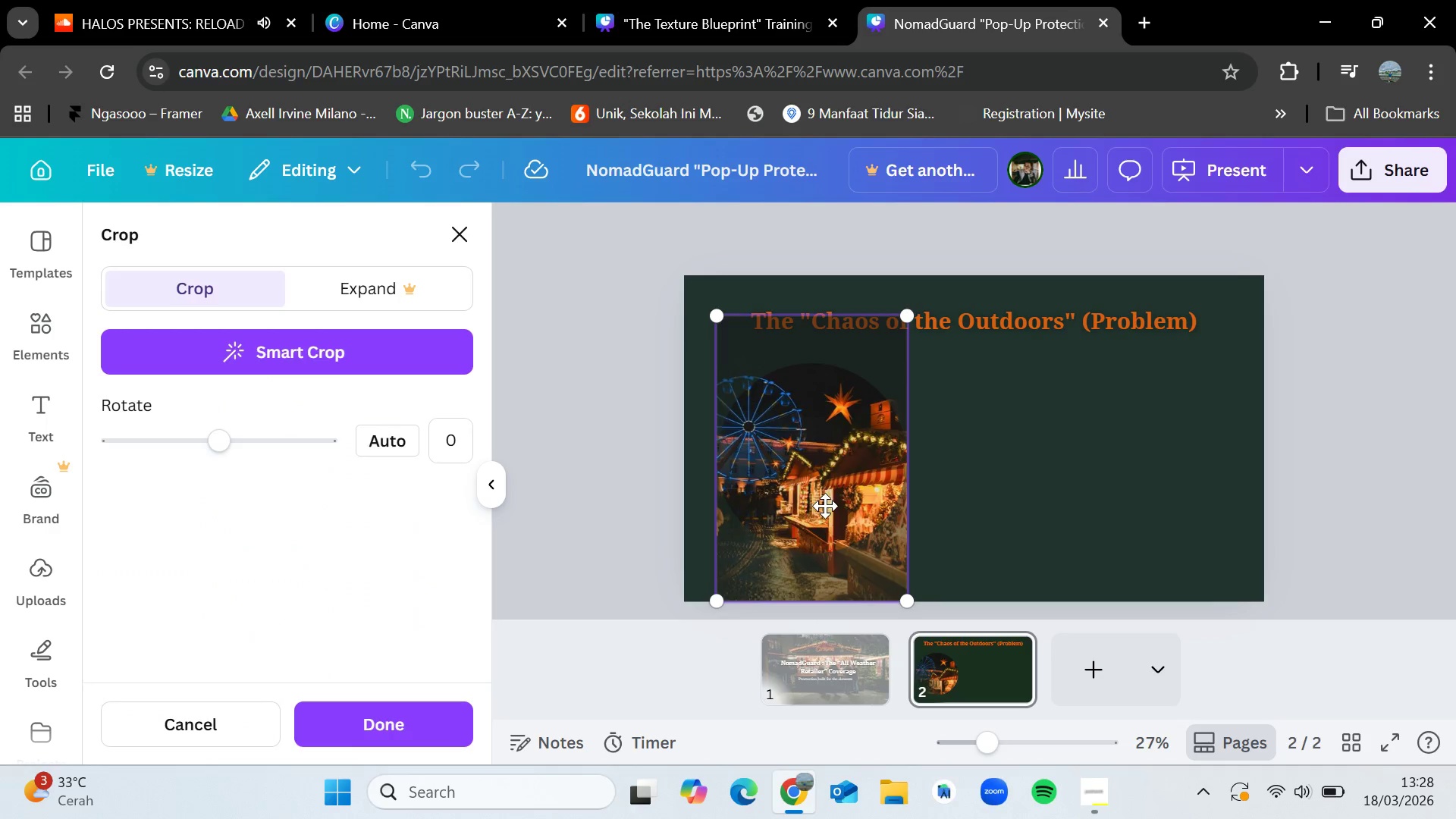 
left_click_drag(start_coordinate=[825, 506], to_coordinate=[805, 444])
 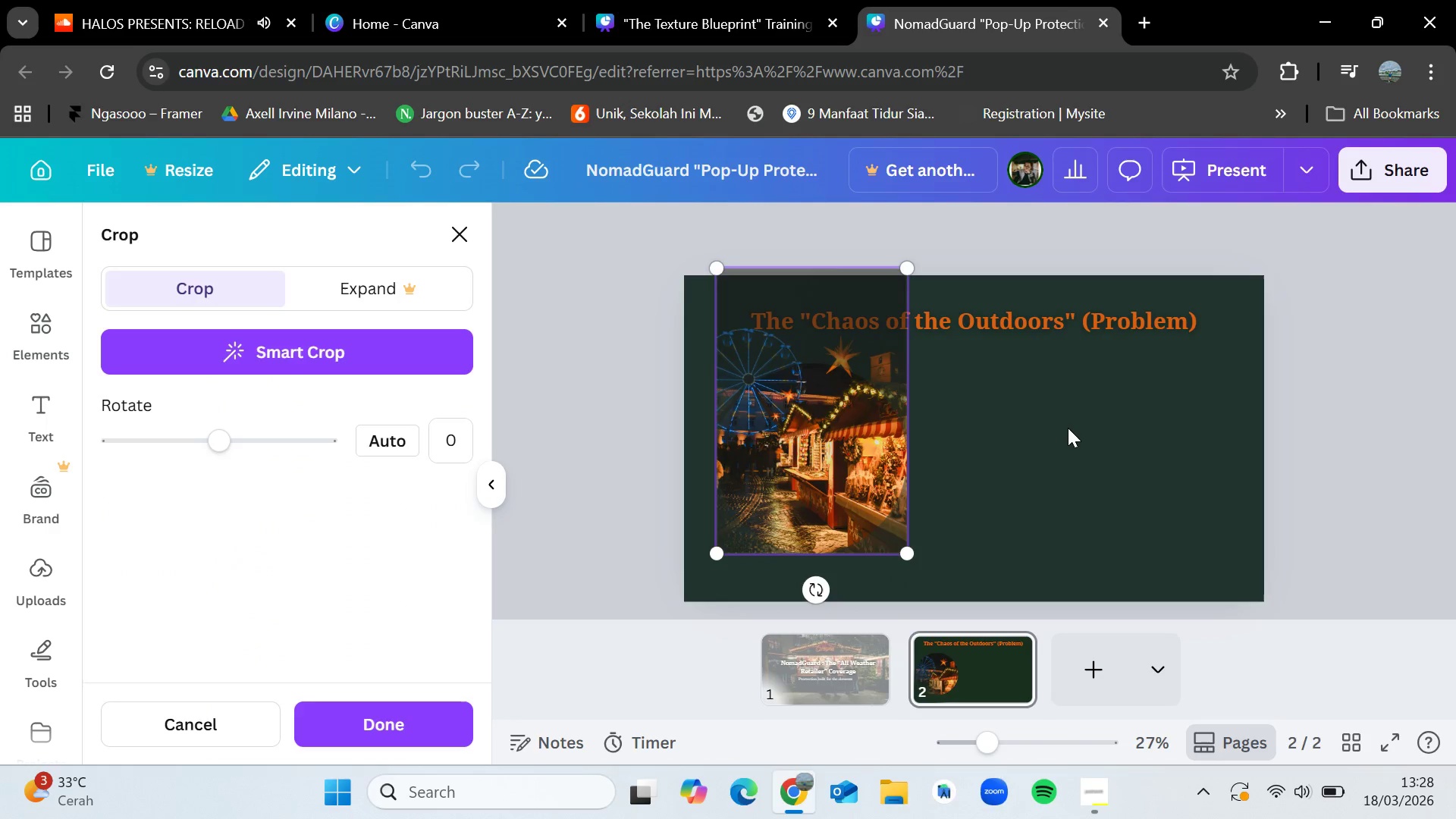 
left_click([1068, 428])
 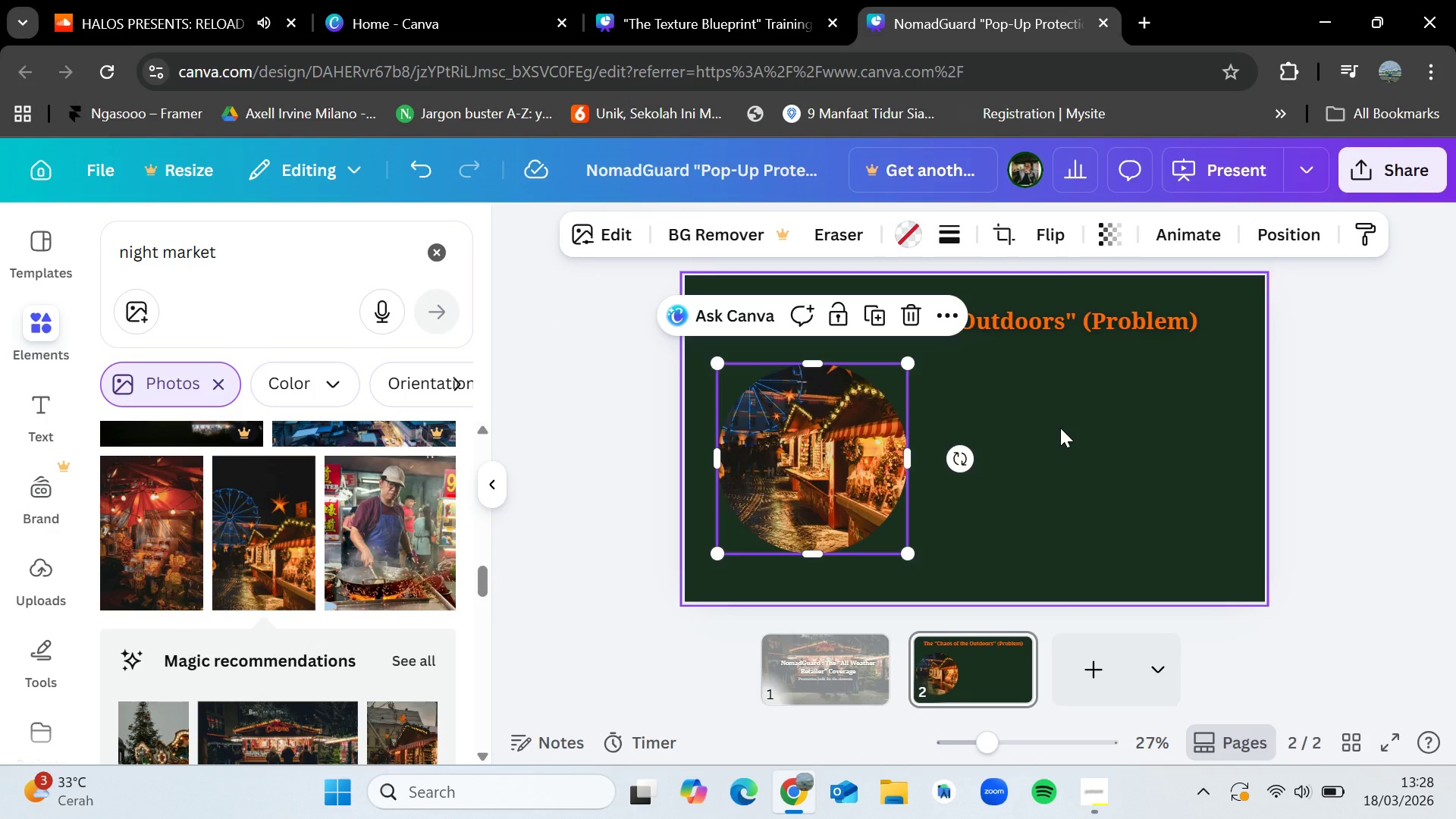 
left_click([1060, 428])
 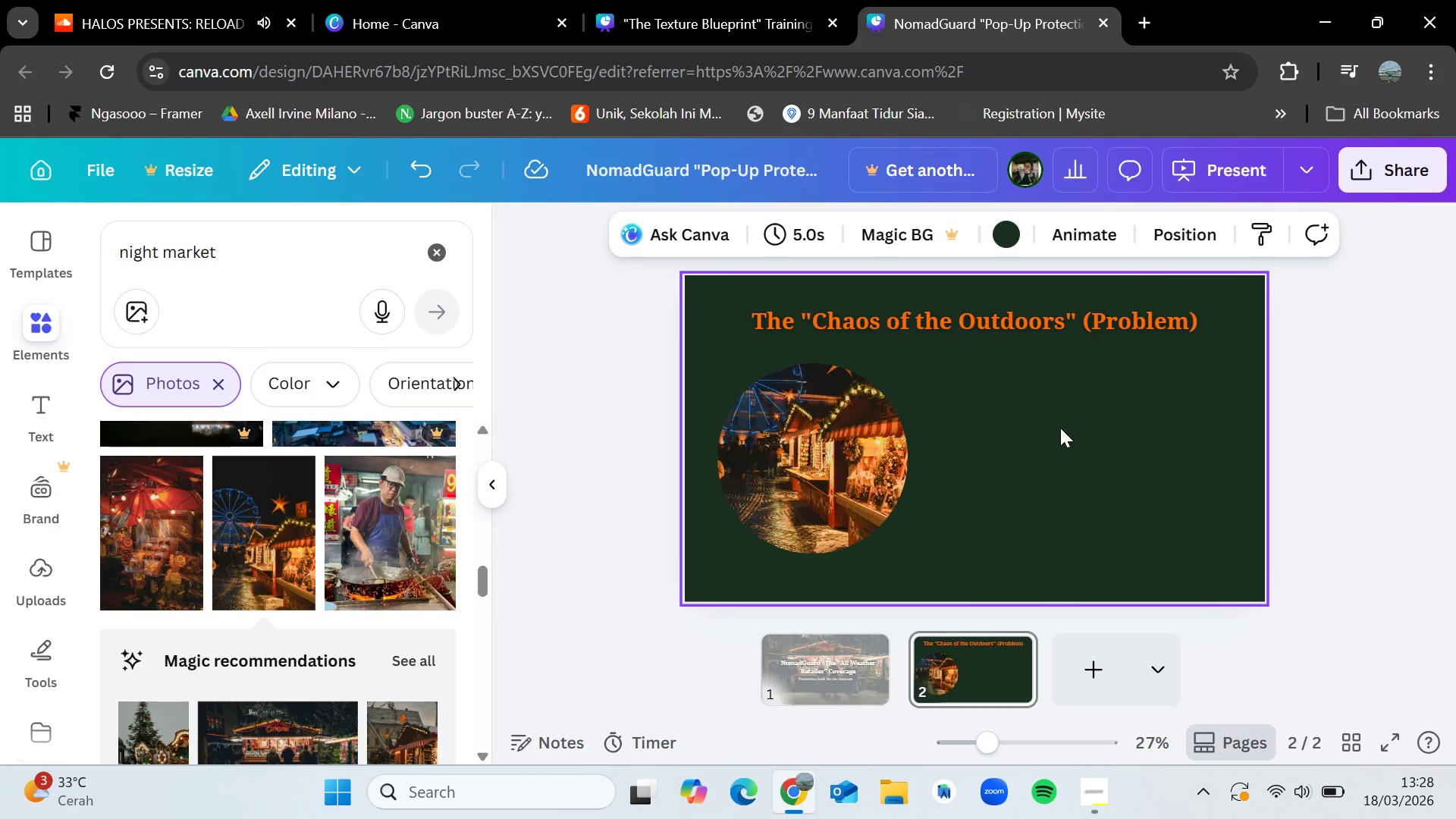 
left_click([741, 0])
 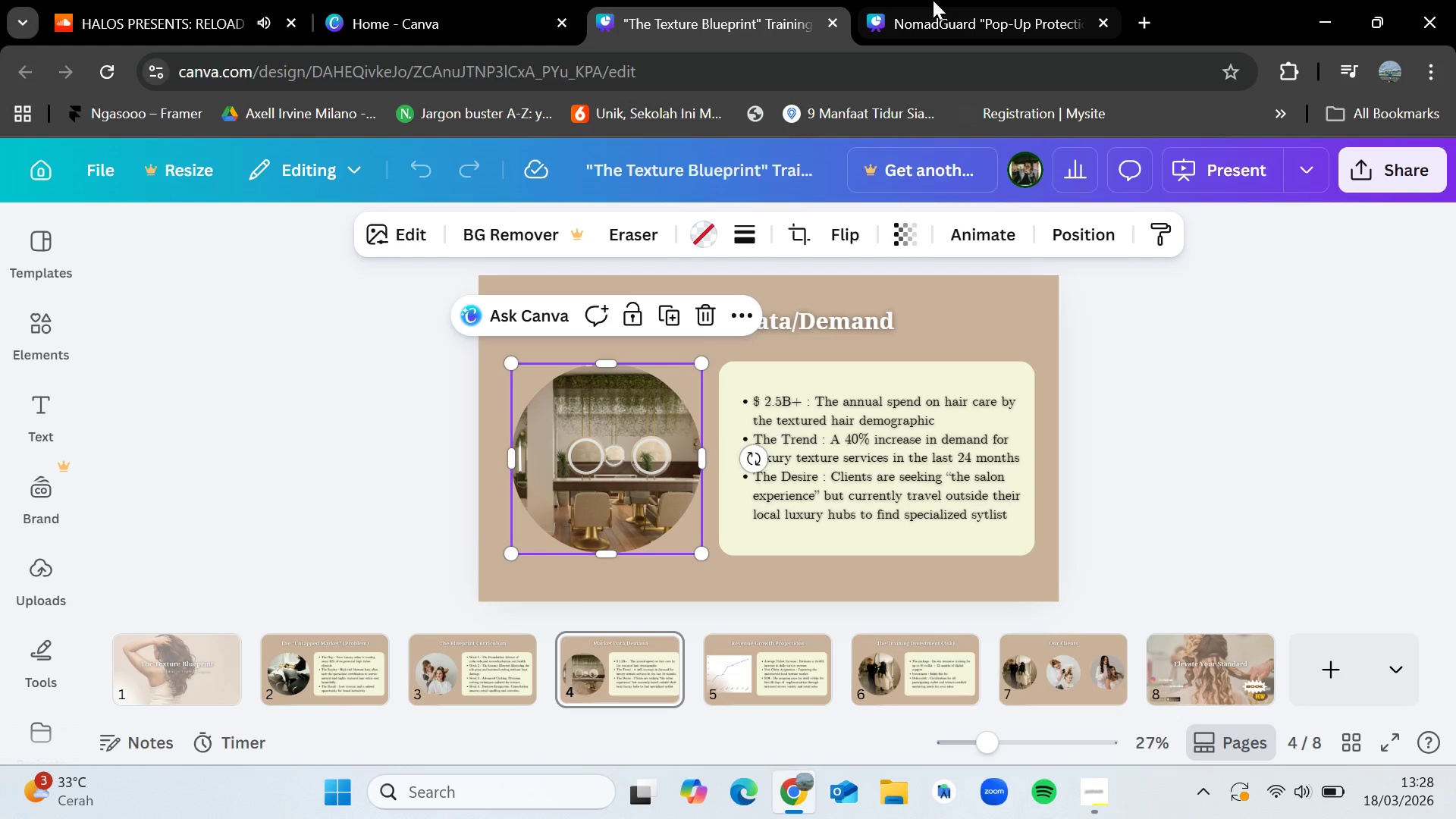 
left_click([979, 0])
 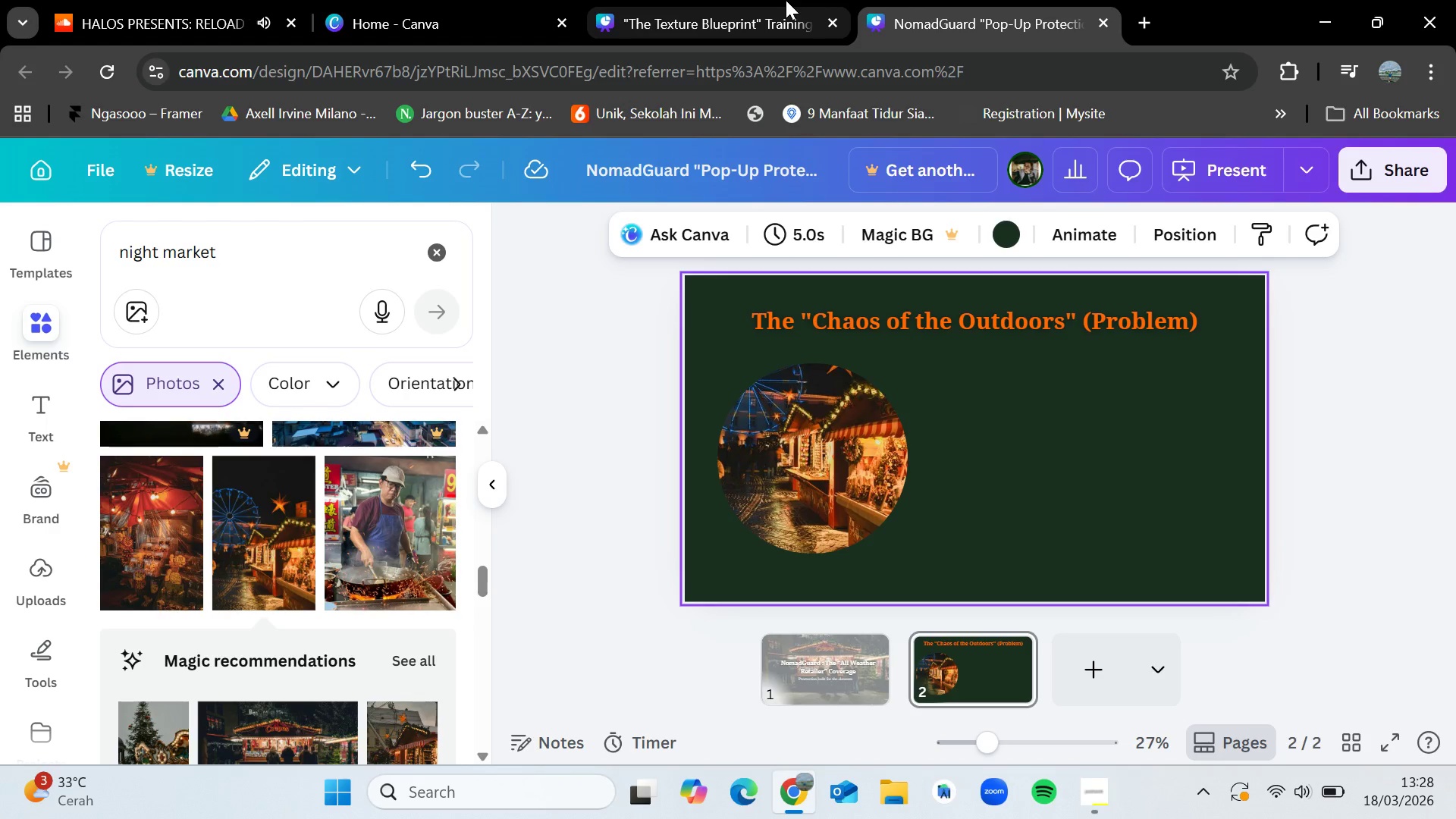 
left_click([786, 0])
 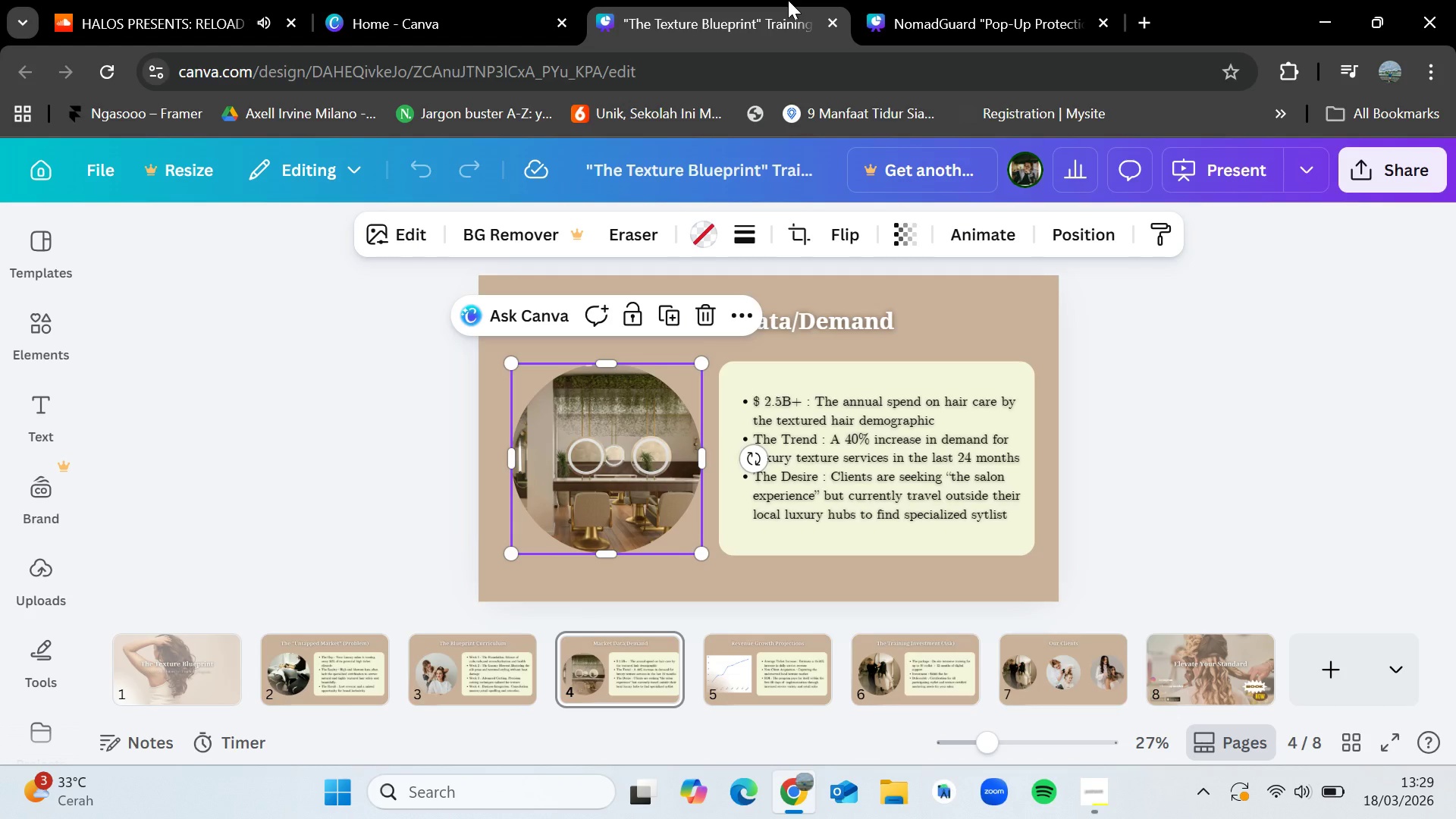 
wait(7.09)
 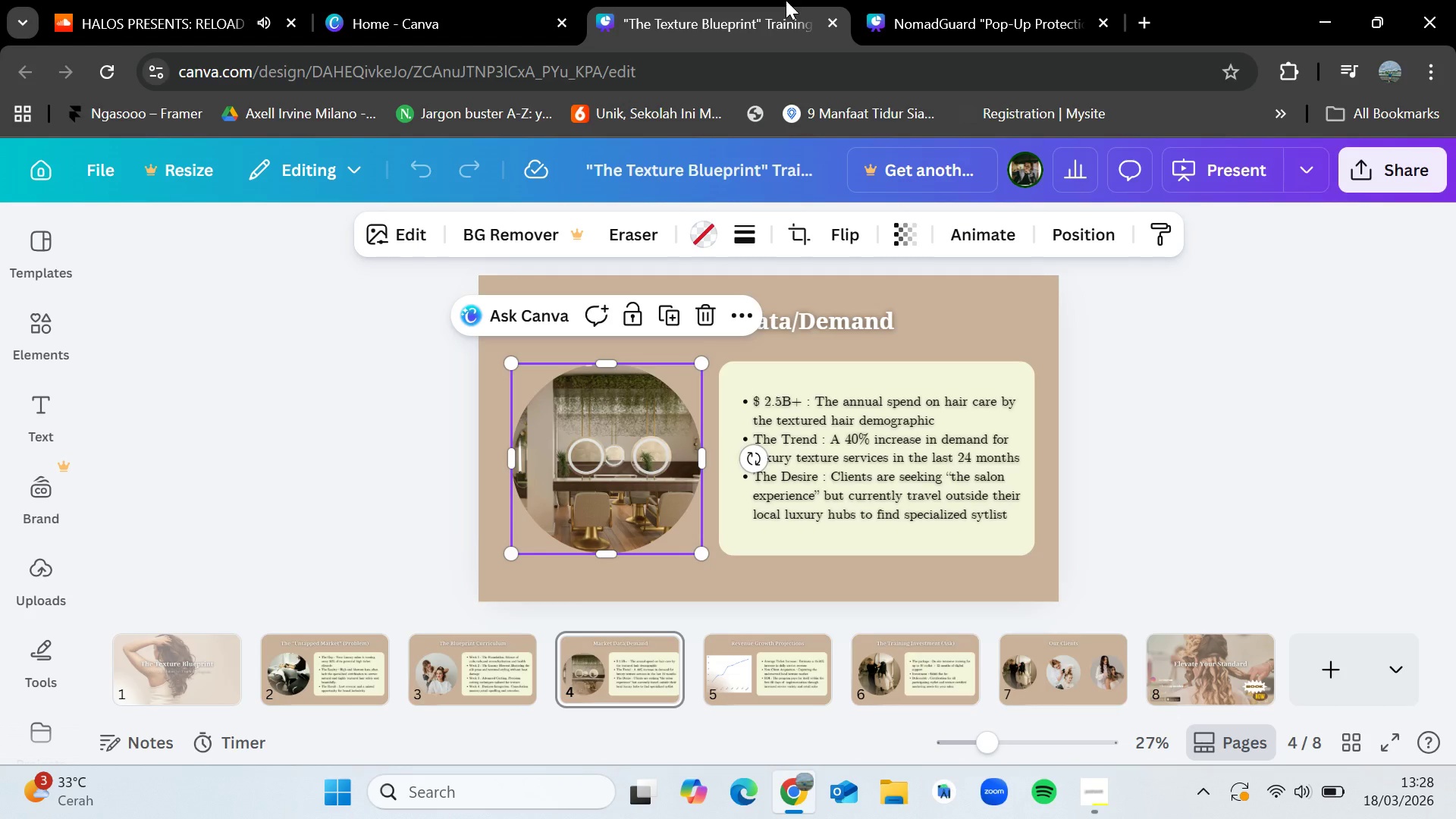 
left_click([912, 0])
 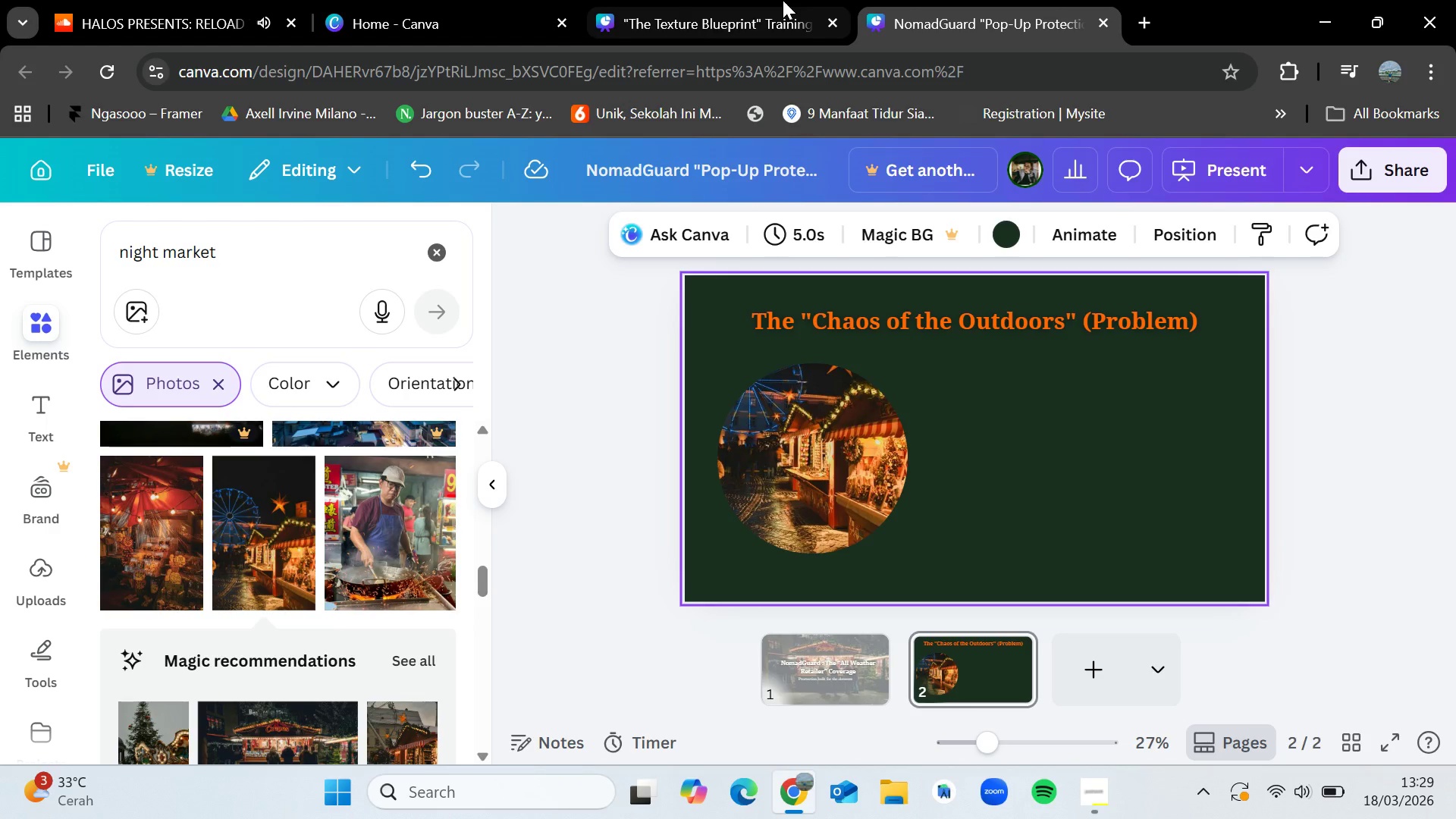 
left_click([742, 0])
 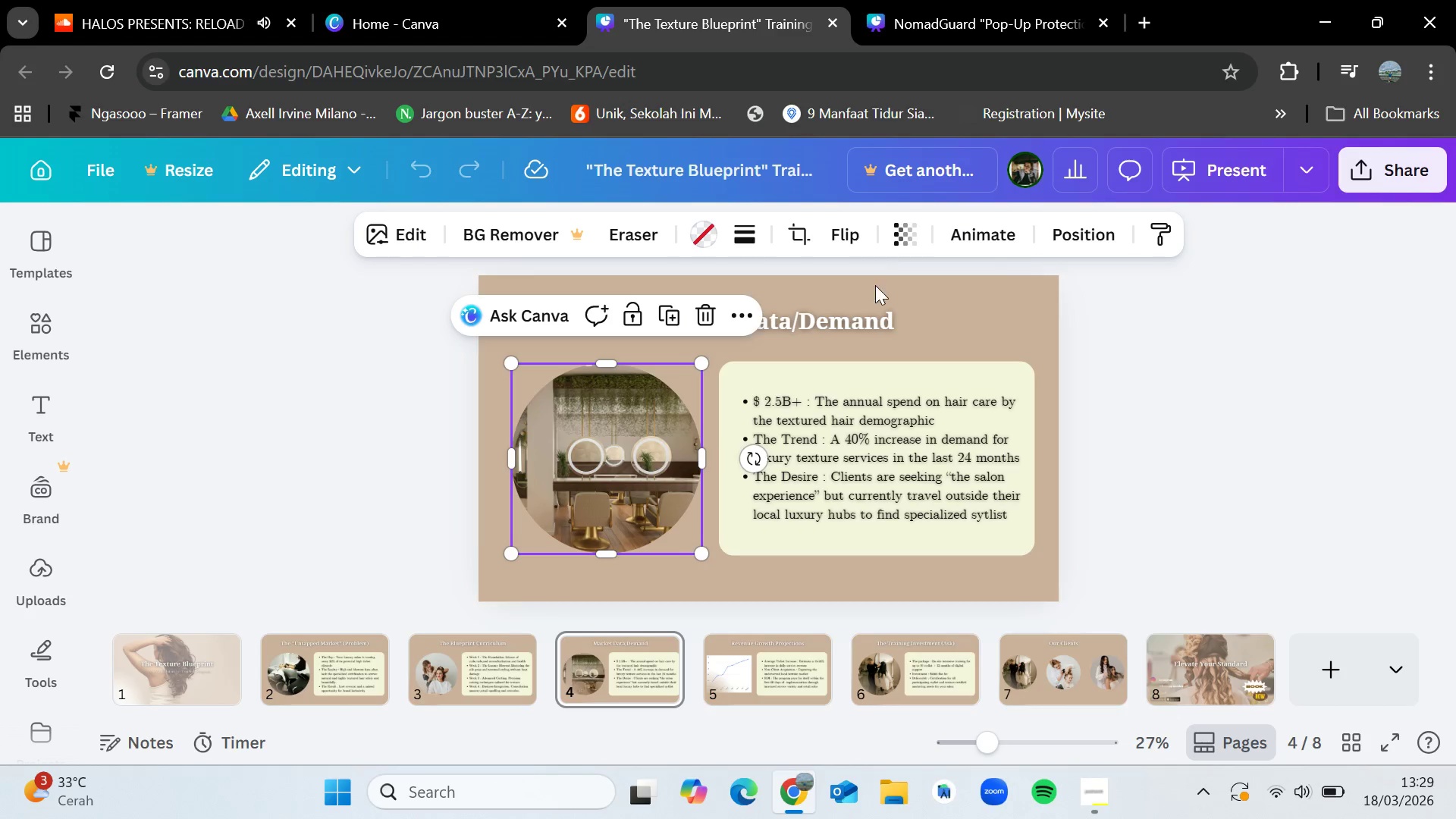 
left_click_drag(start_coordinate=[877, 485], to_coordinate=[871, 480])
 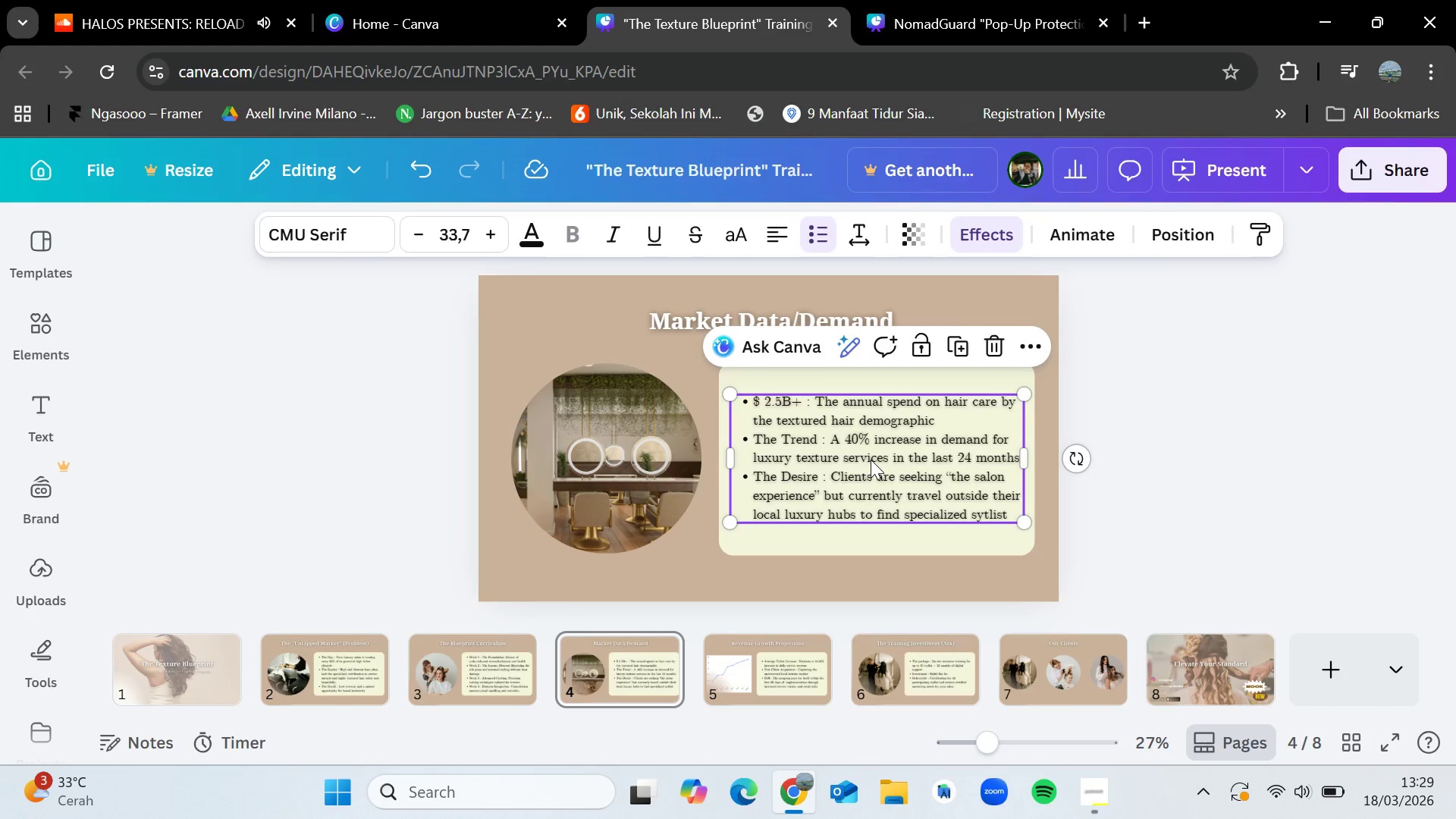 
wait(6.02)
 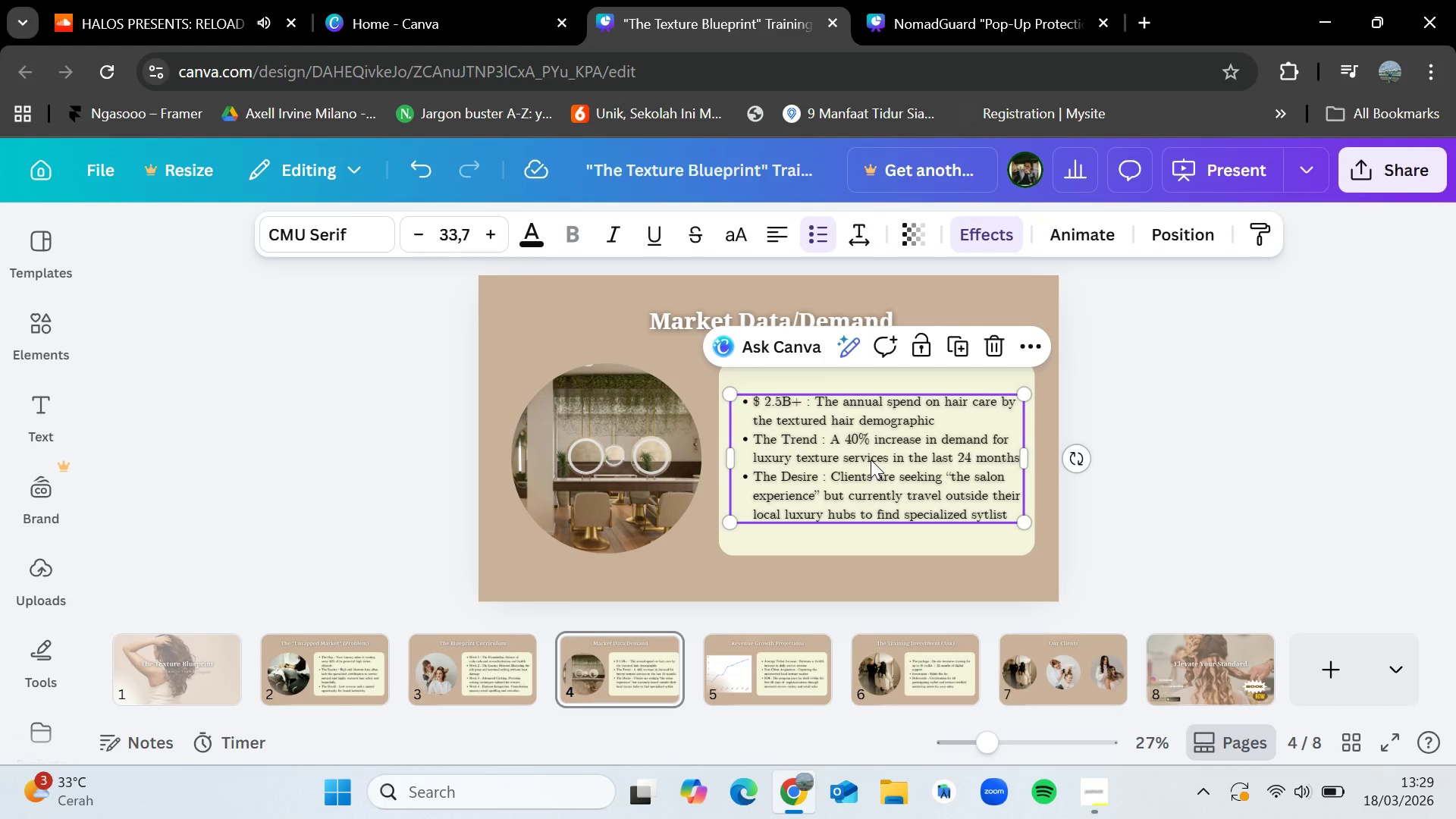 
key(Control+C)
 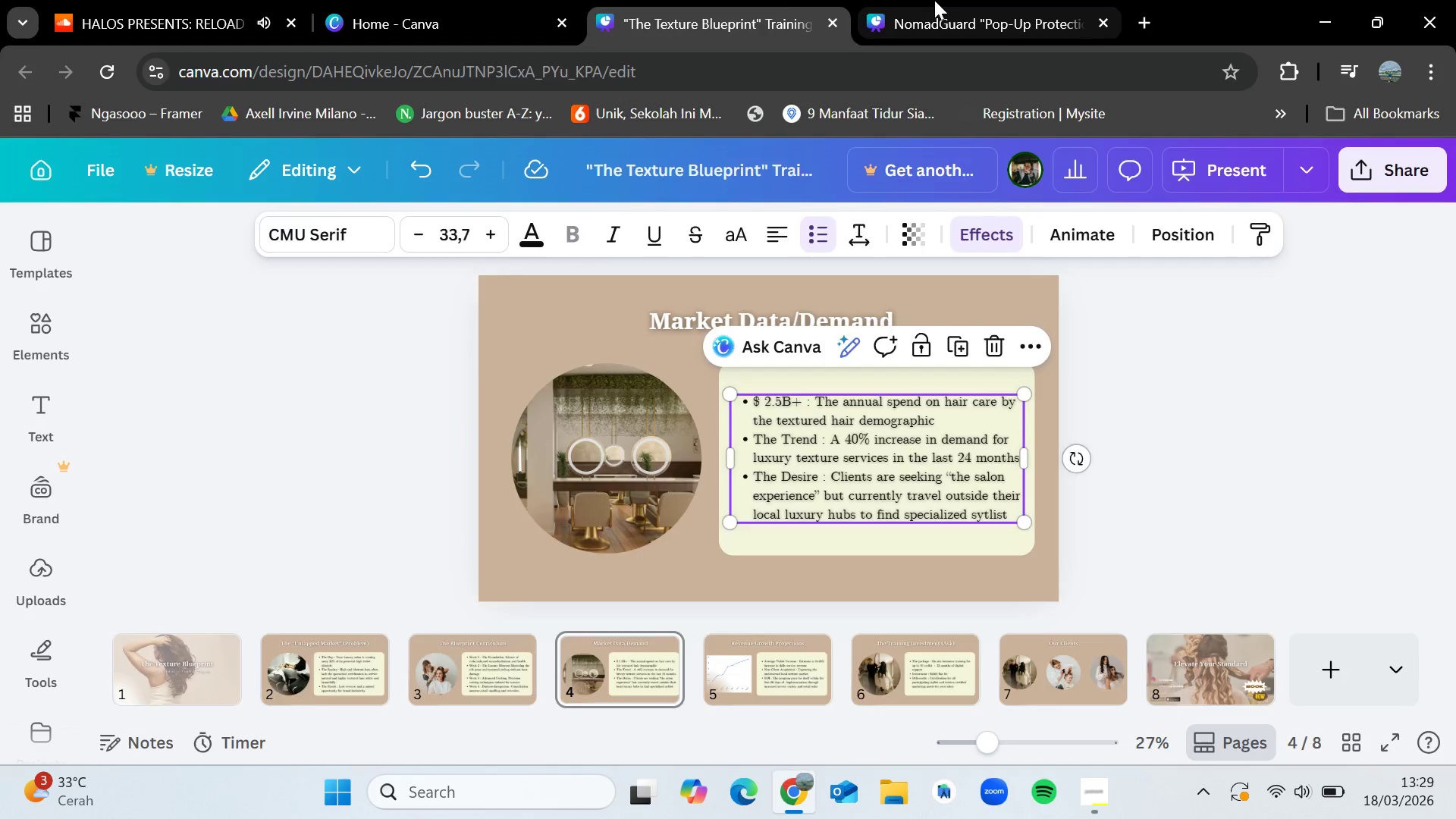 
left_click([940, 0])
 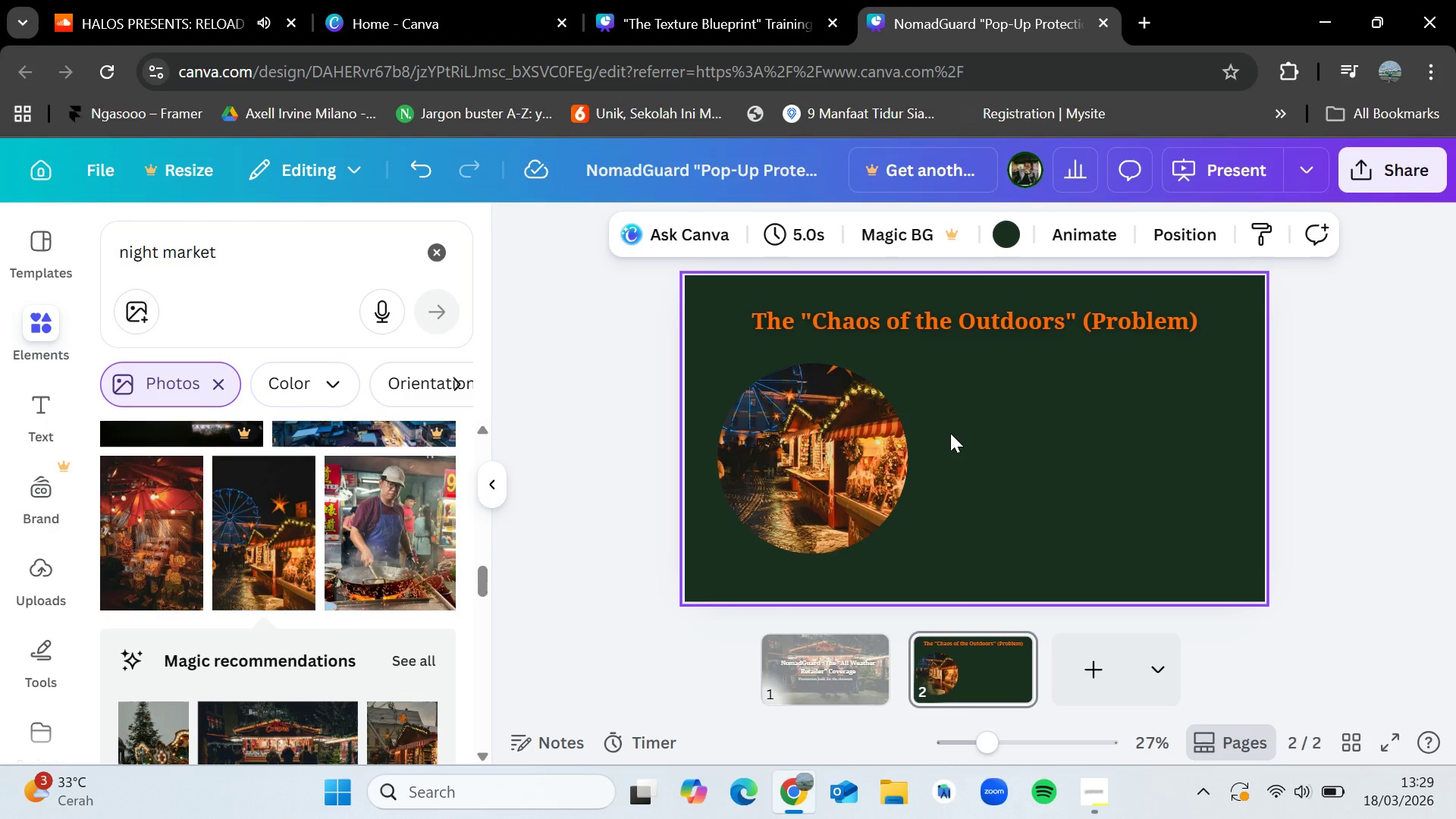 
key(Control+V)
 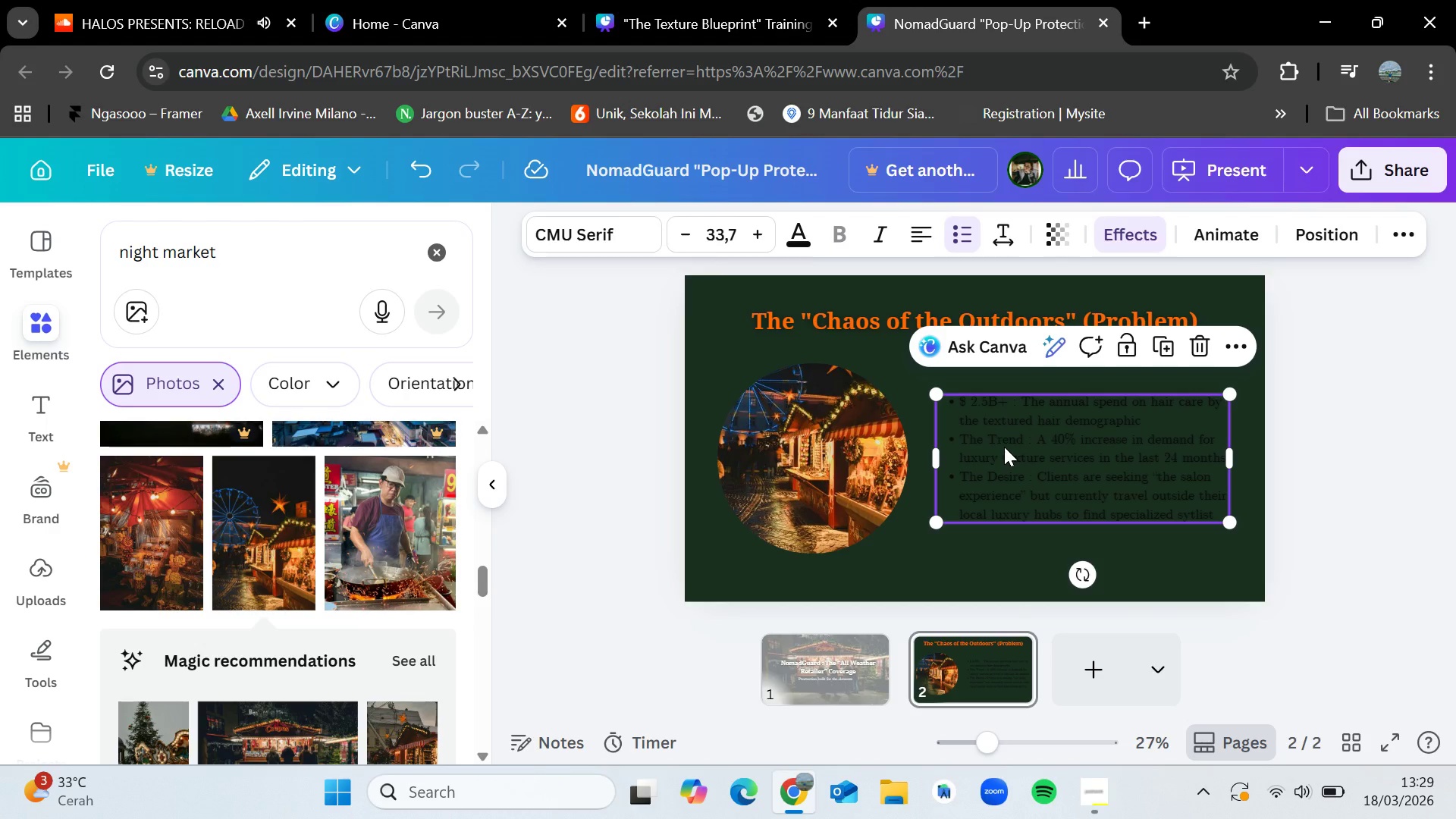 
double_click([1004, 447])
 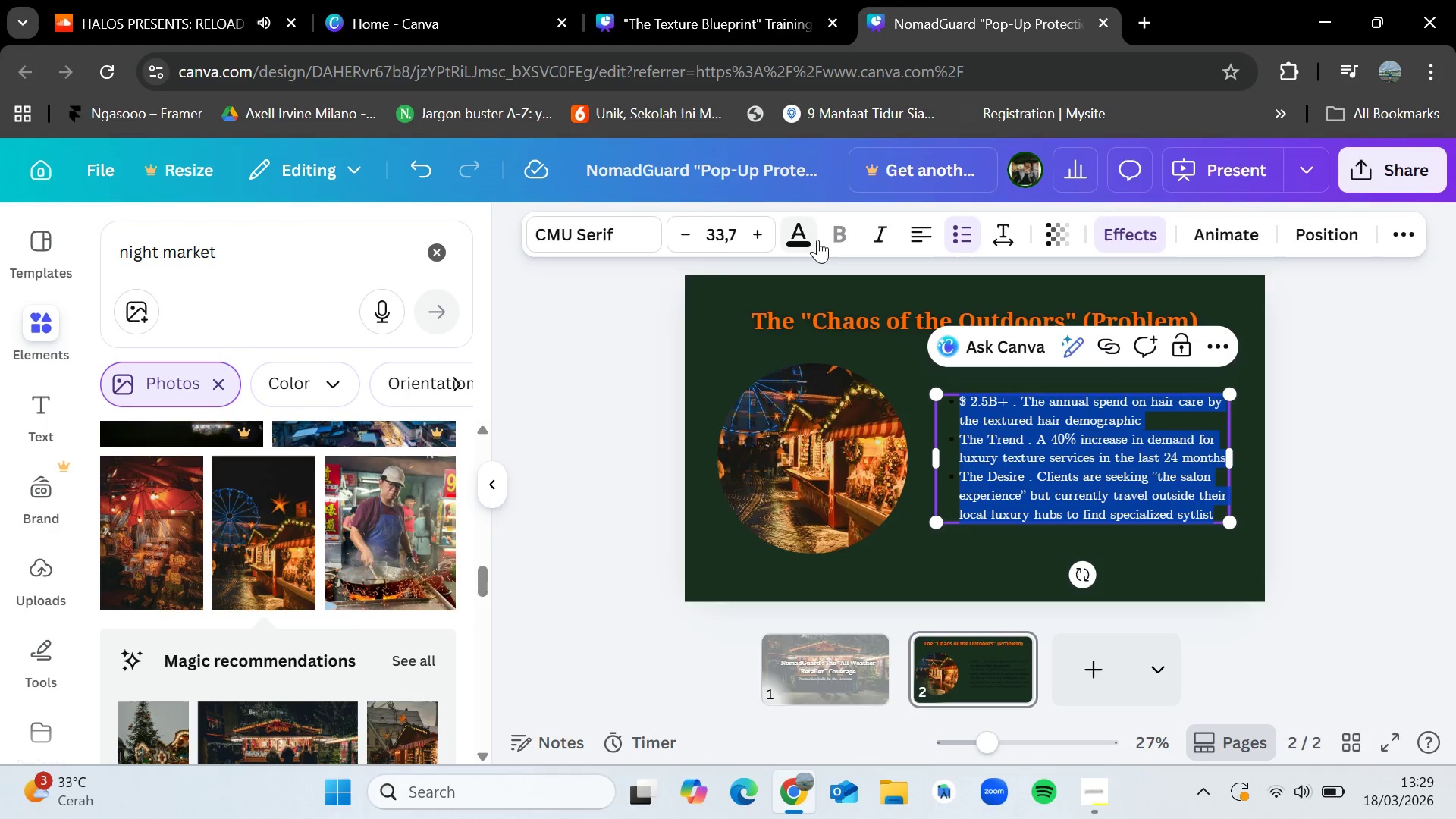 
left_click([805, 218])
 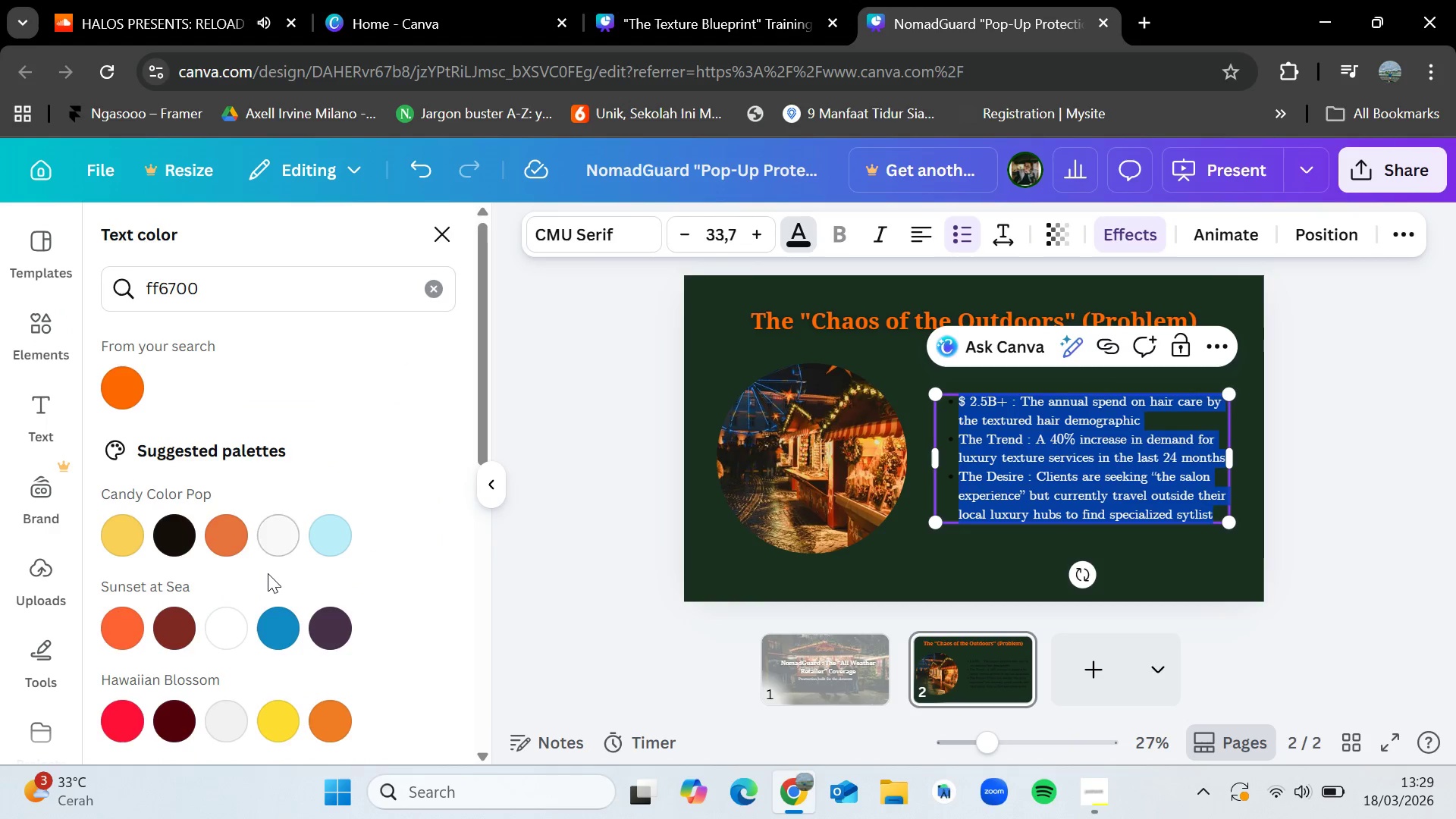 
left_click([229, 634])
 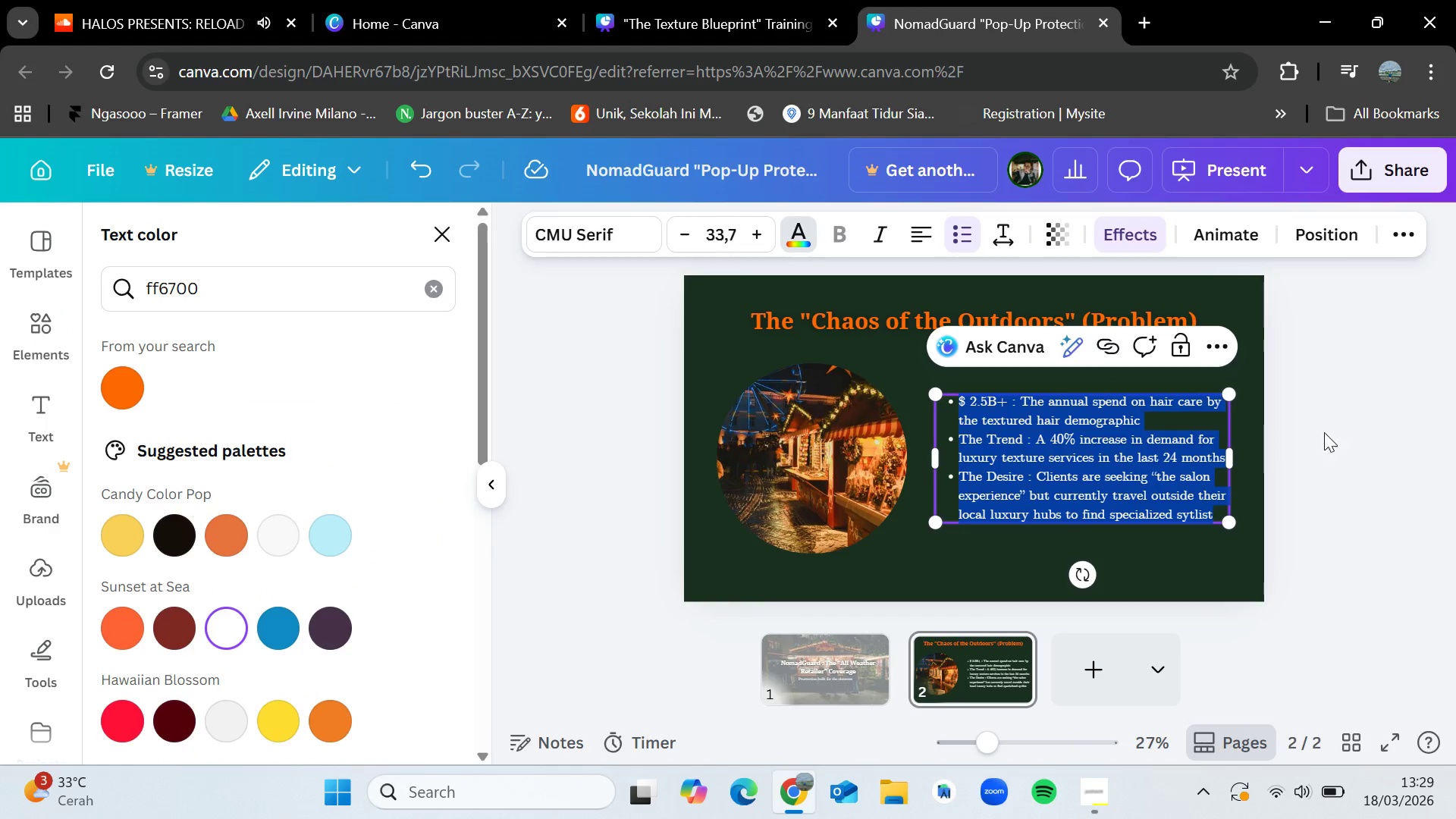 
left_click([1399, 431])
 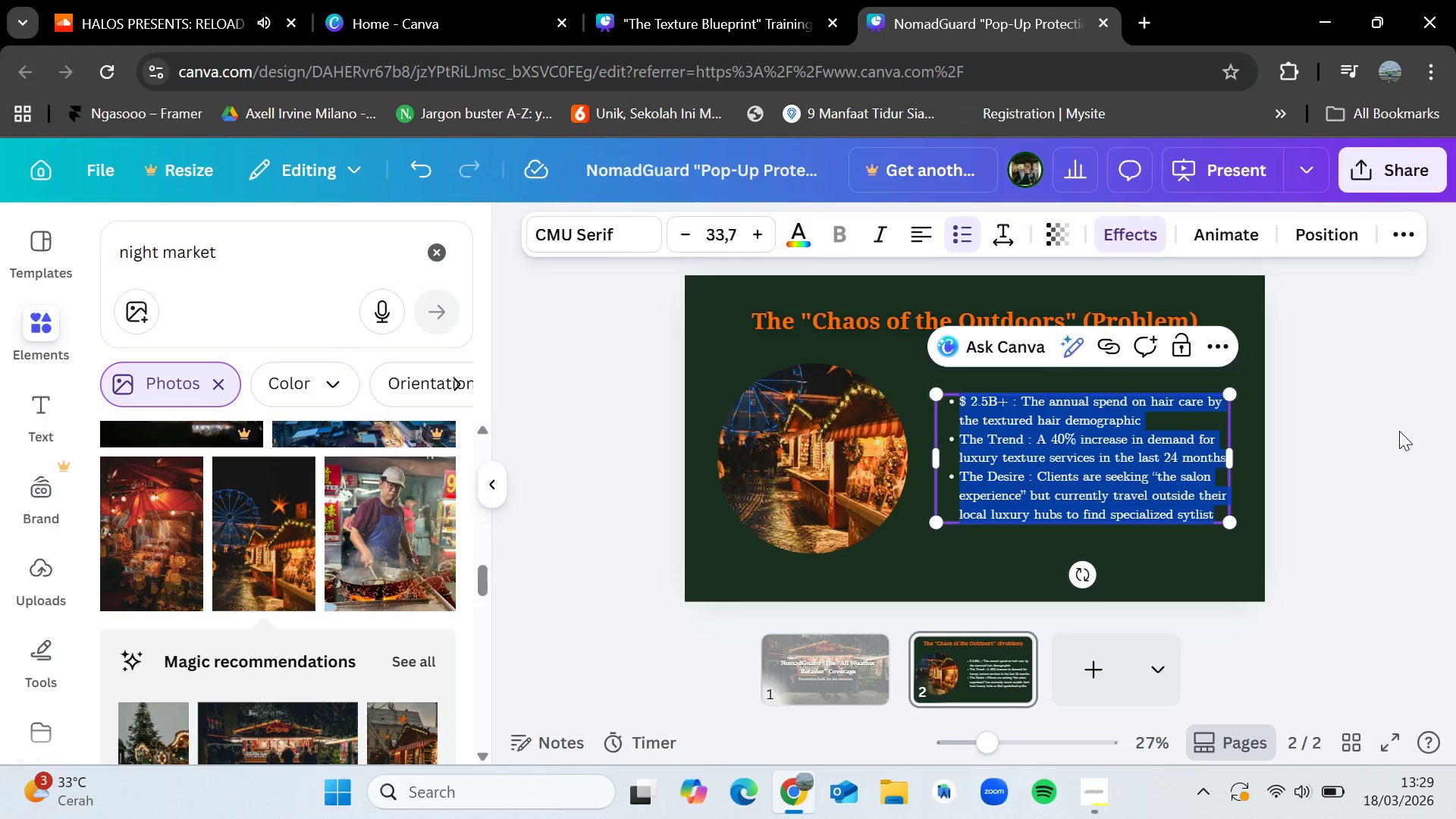 
left_click([1397, 431])
 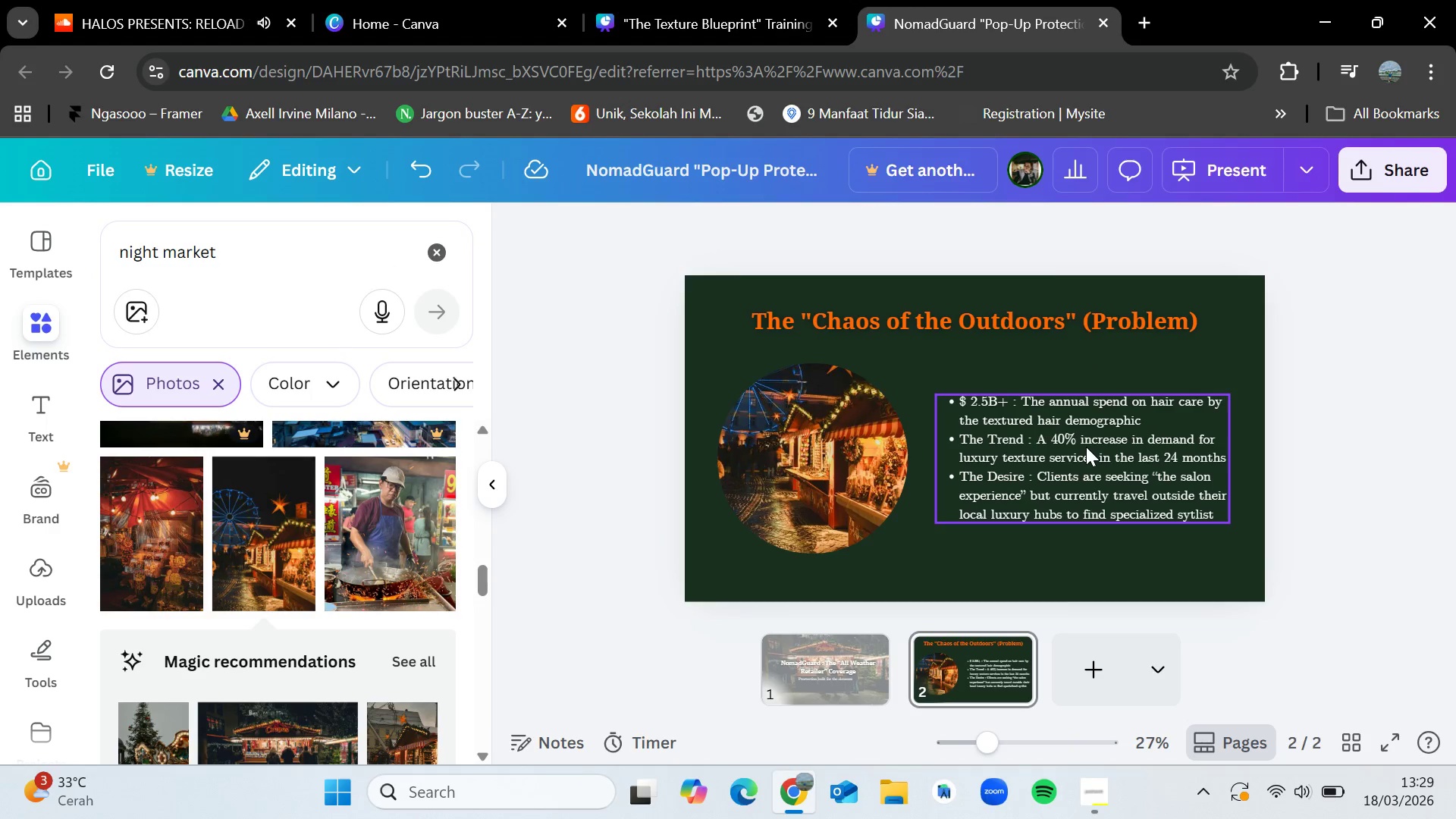 
double_click([1086, 447])
 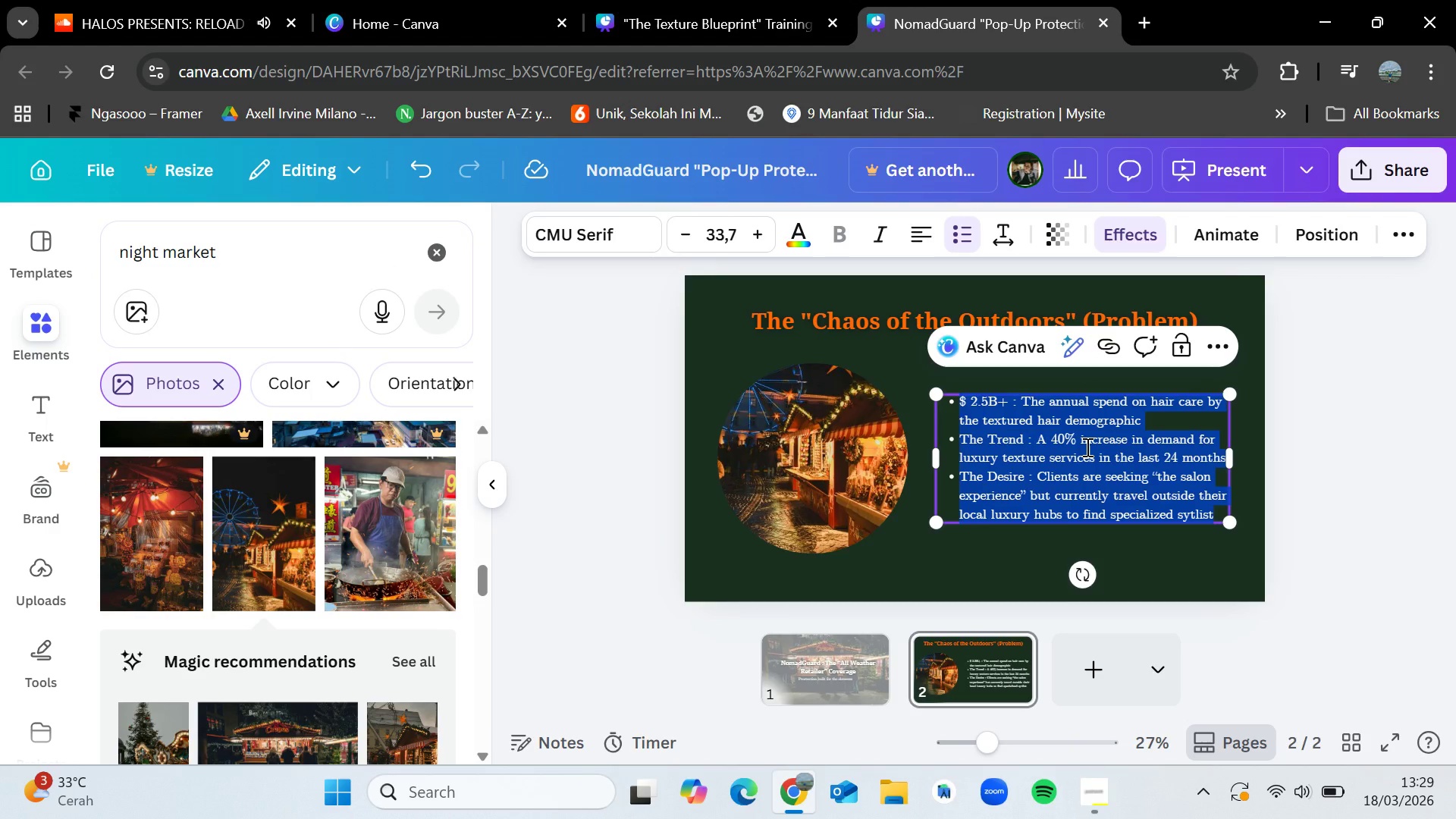 
key(Backspace)
key(Backspace)
type(When the skies open,does your business stay open ?)
 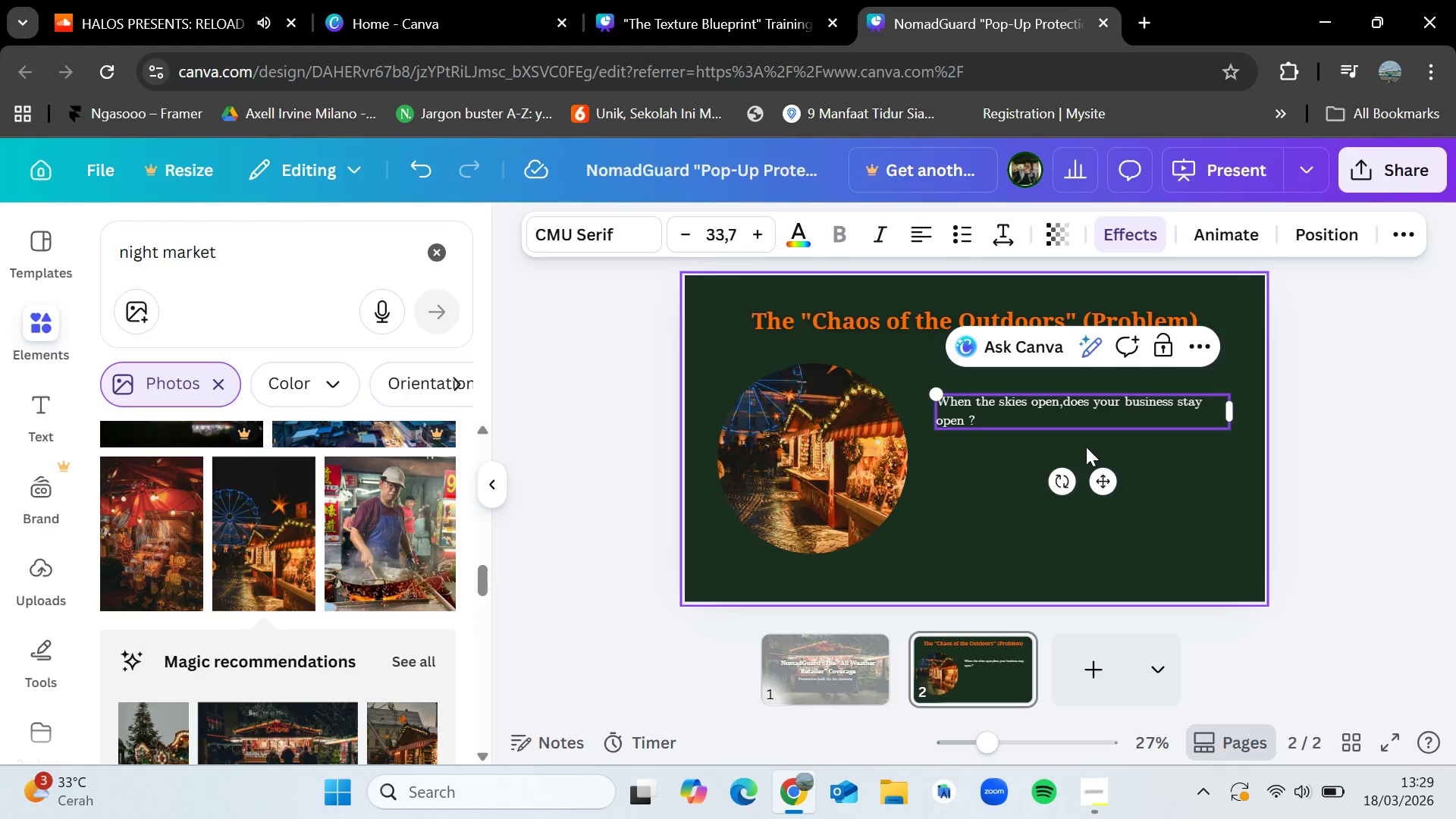 
left_click_drag(start_coordinate=[940, 389], to_coordinate=[893, 366])
 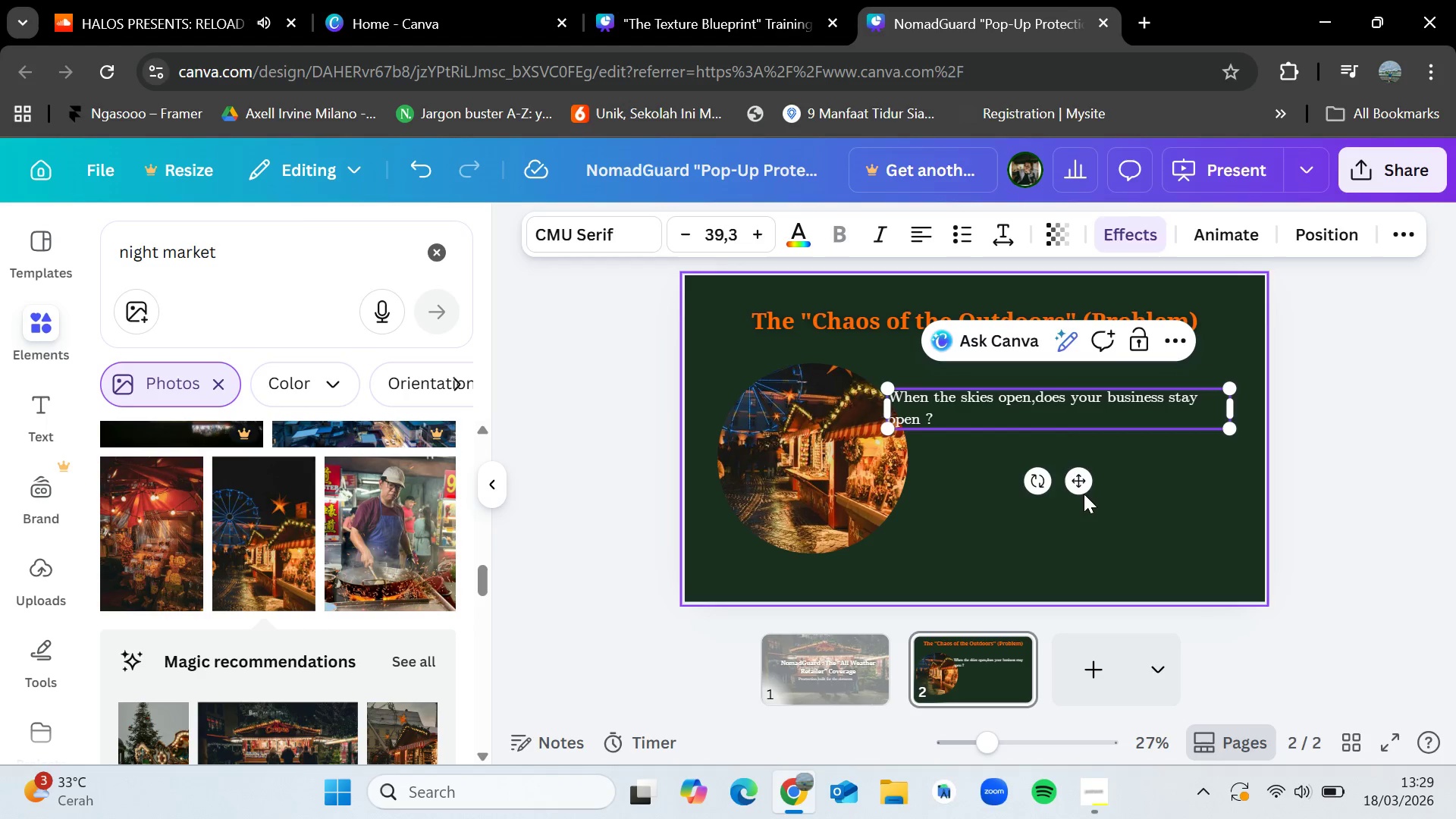 
left_click_drag(start_coordinate=[1084, 494], to_coordinate=[1103, 466])
 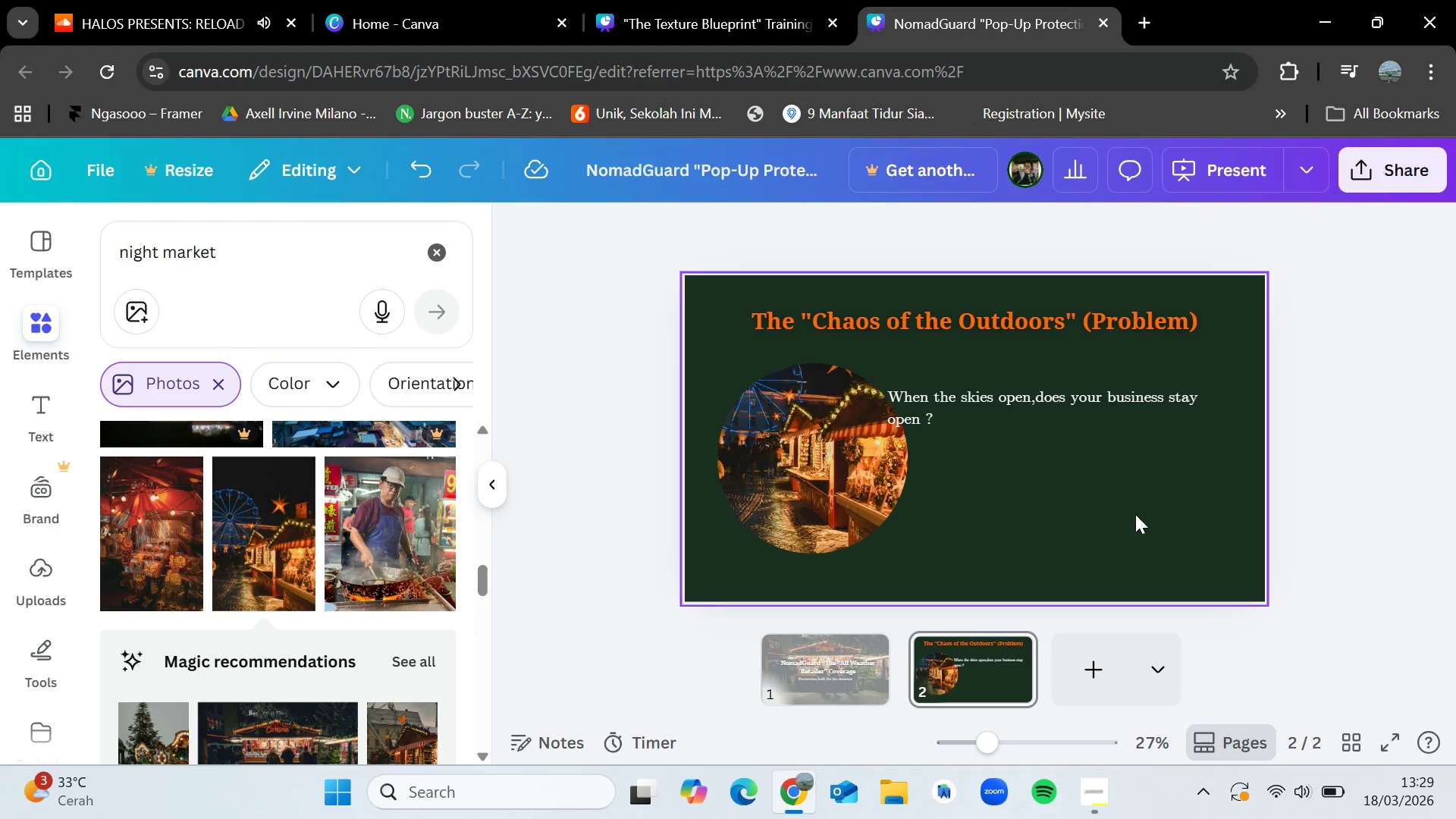 
left_click([1135, 514])
 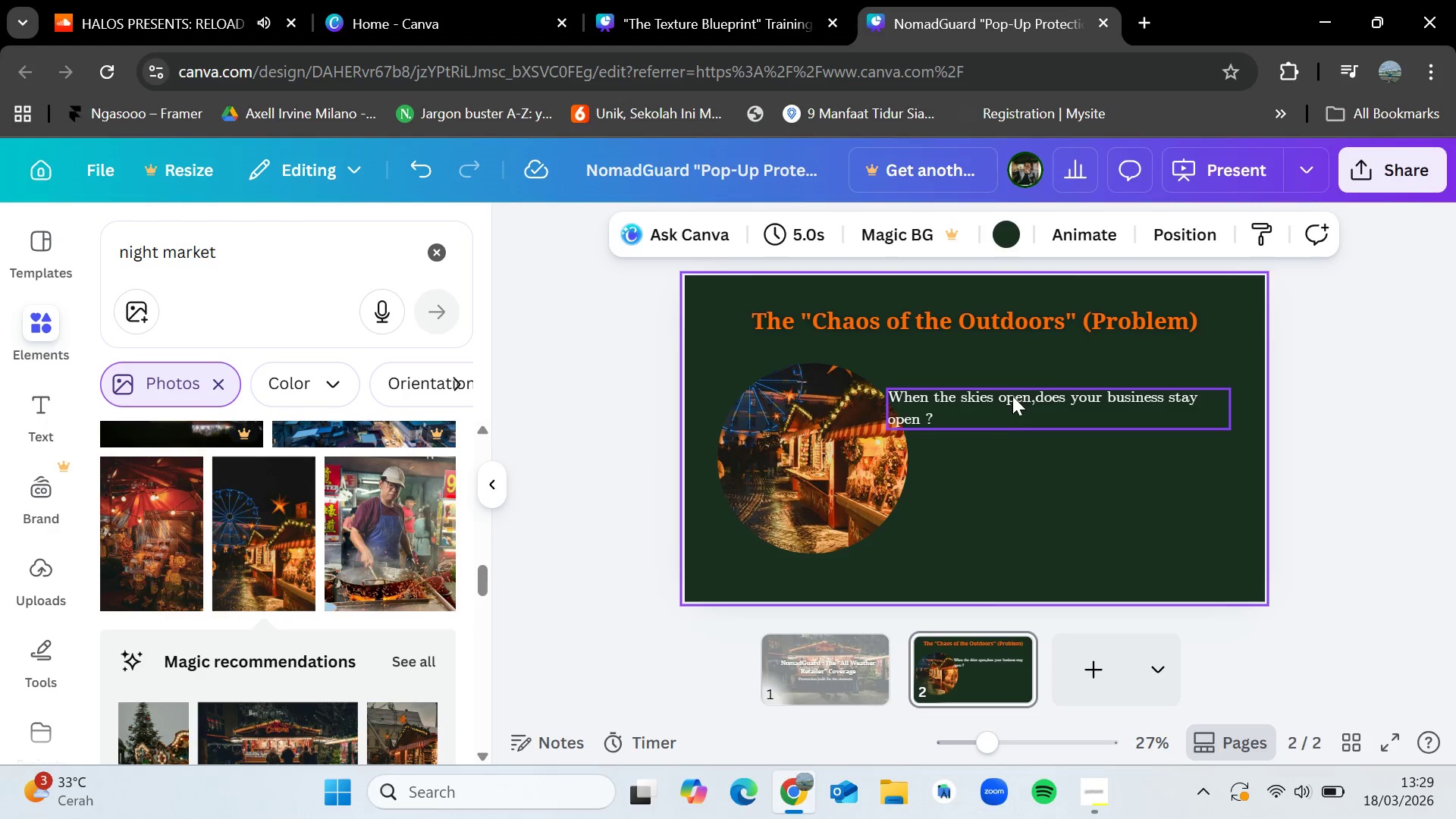 
left_click_drag(start_coordinate=[1012, 396], to_coordinate=[1041, 380])
 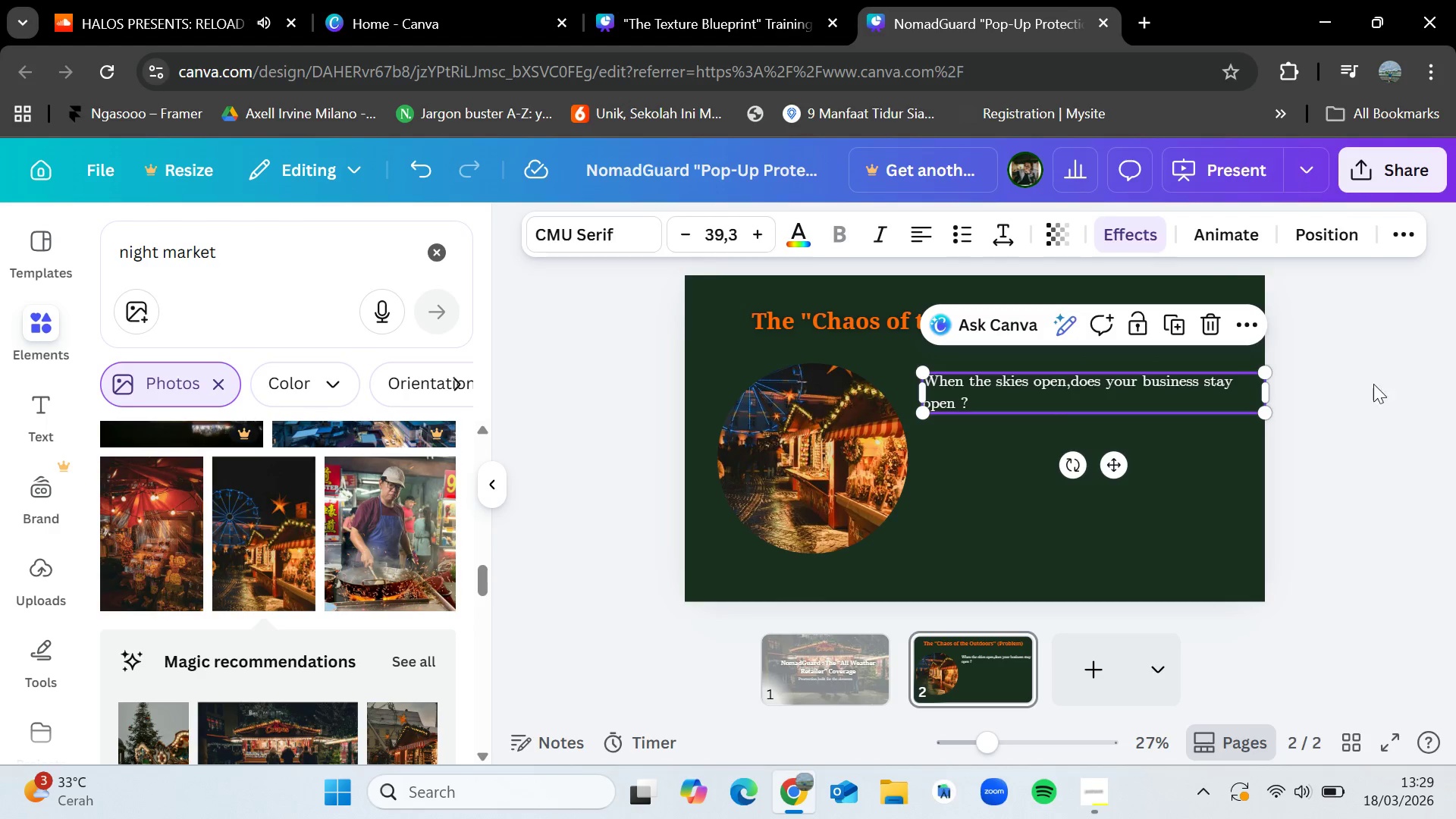 
left_click([1383, 386])
 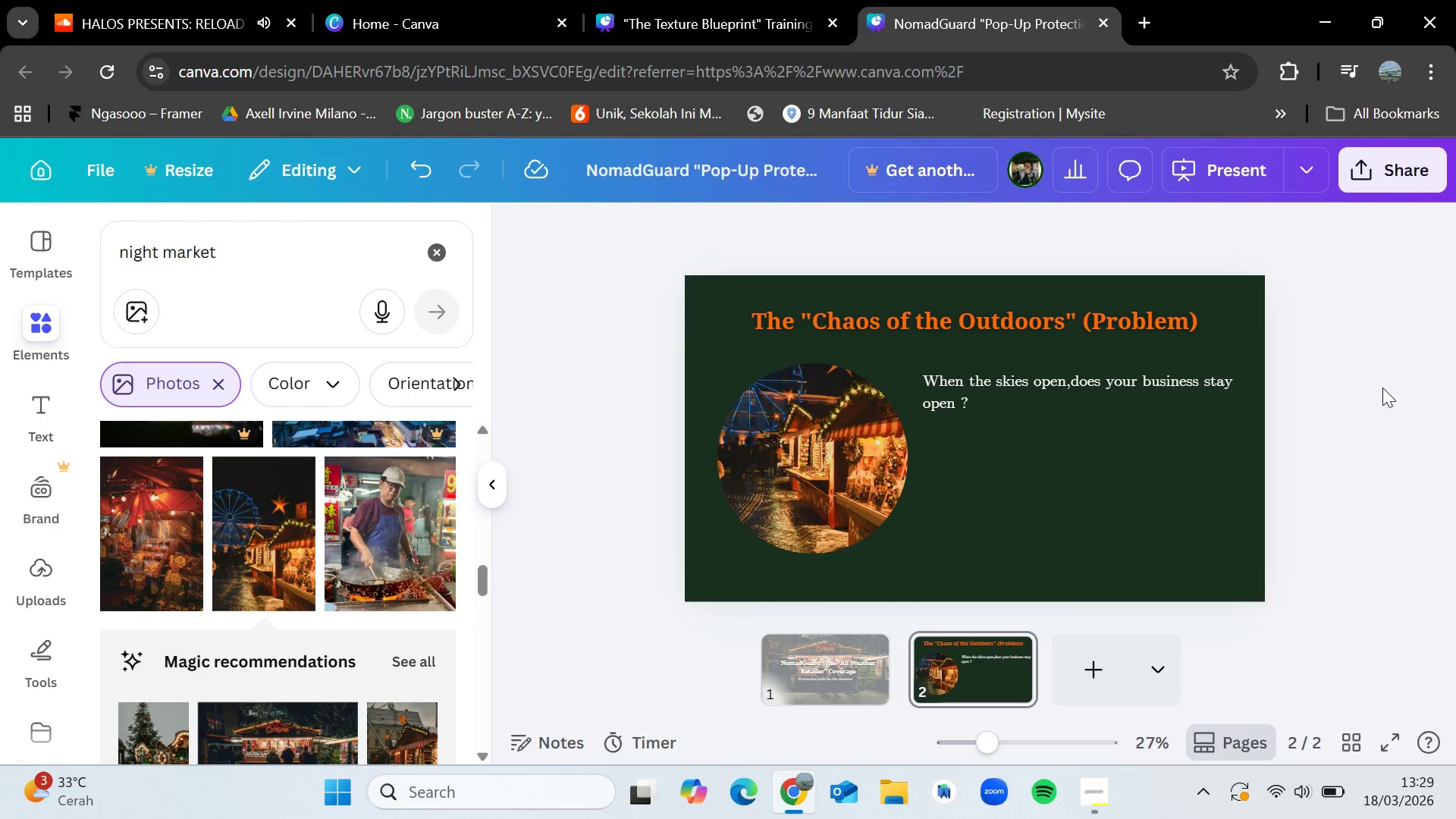 
wait(9.67)
 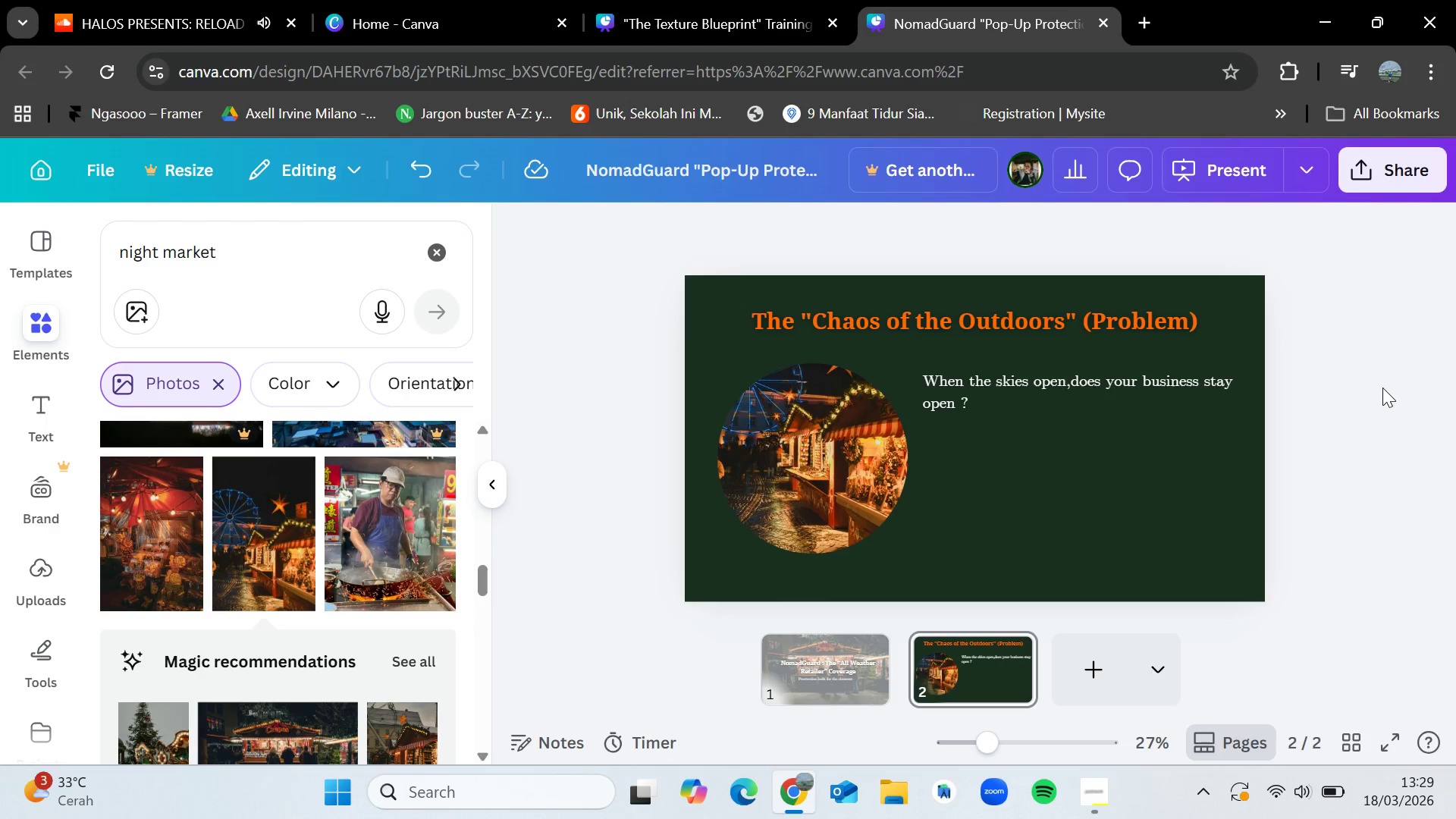 
left_click([236, 265])
 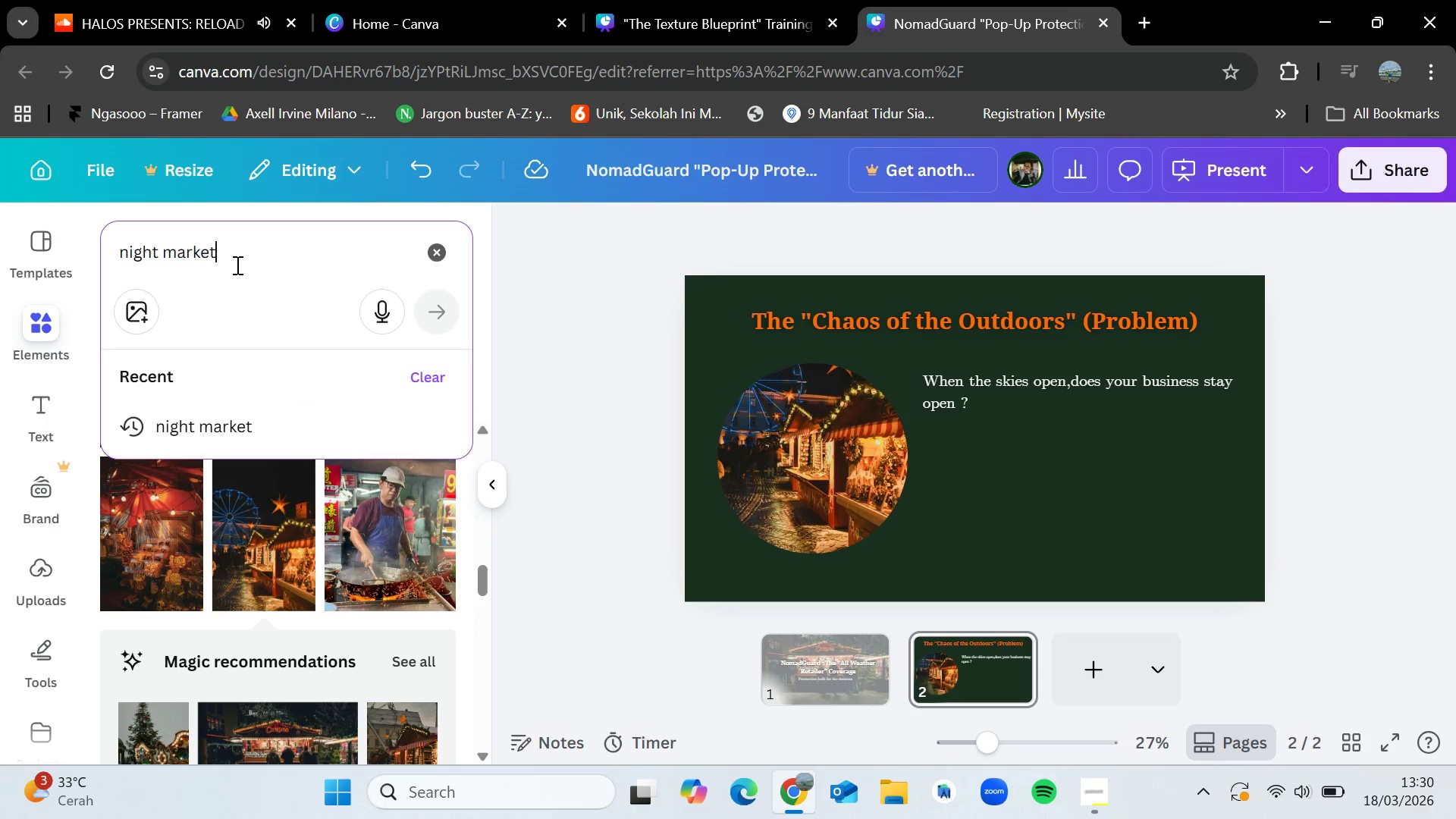 
type( rain)
 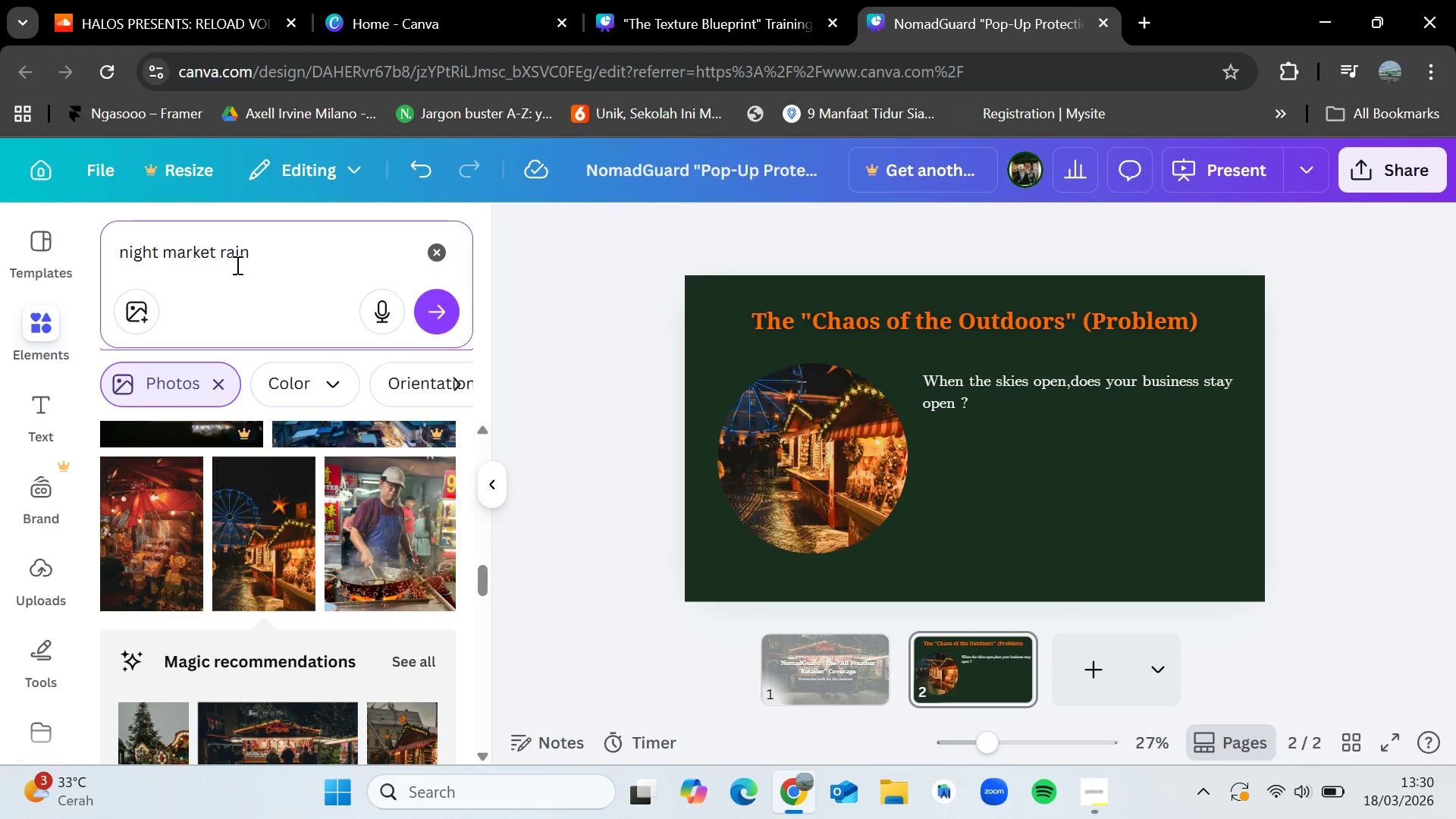 
key(Enter)
 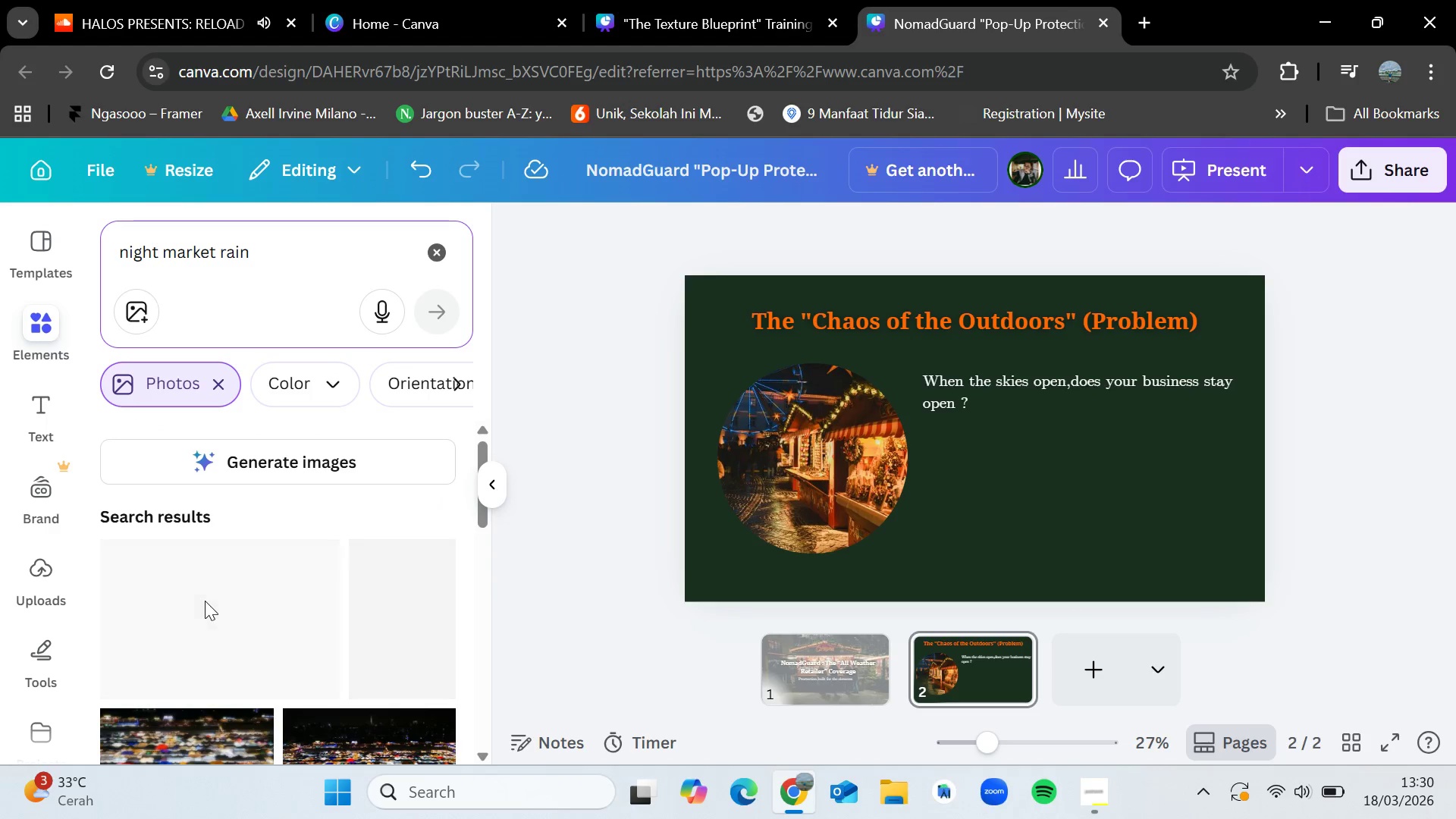 
scroll: coordinate [236, 676], scroll_direction: down, amount: 10.0
 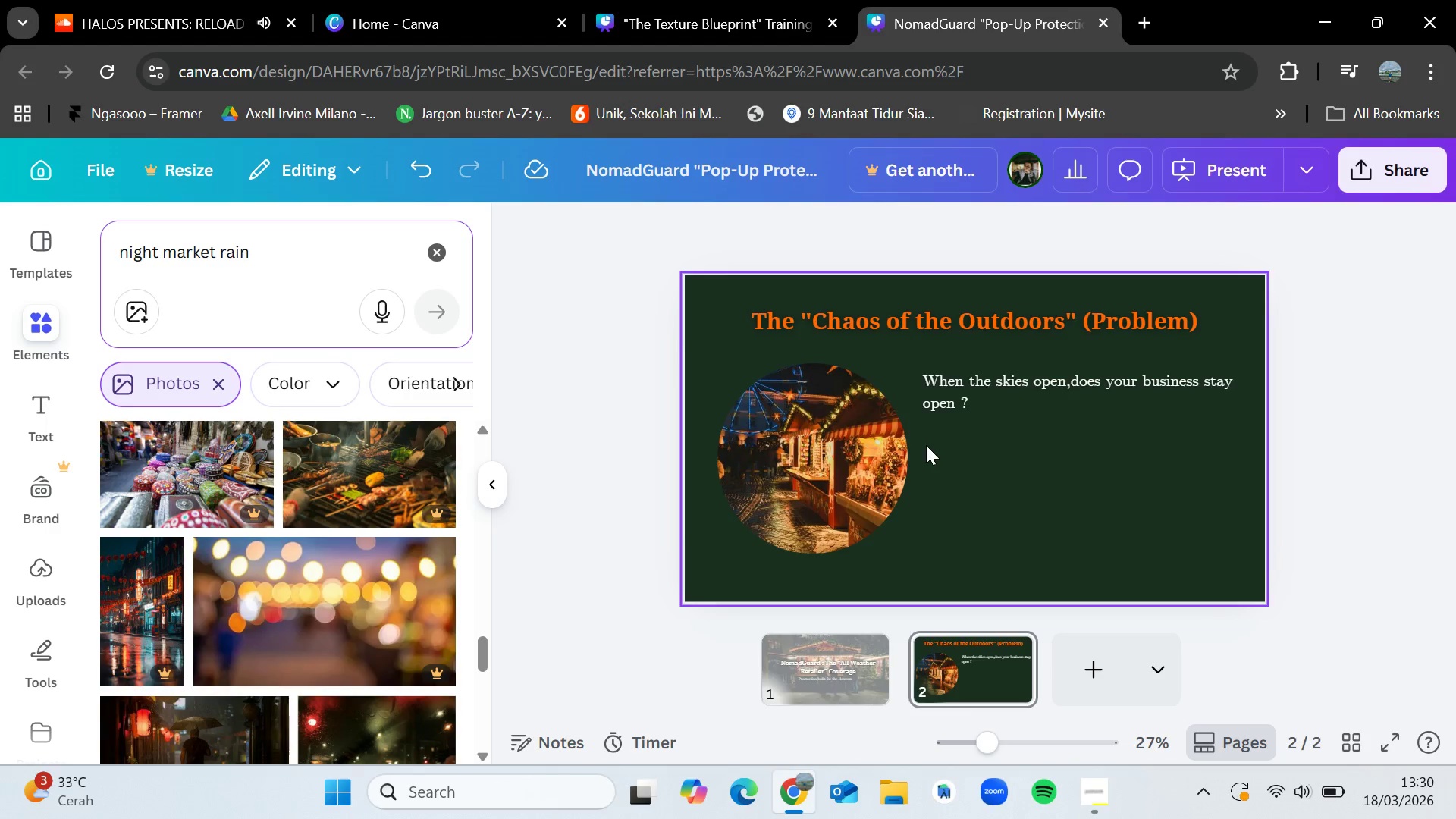 
wait(8.59)
 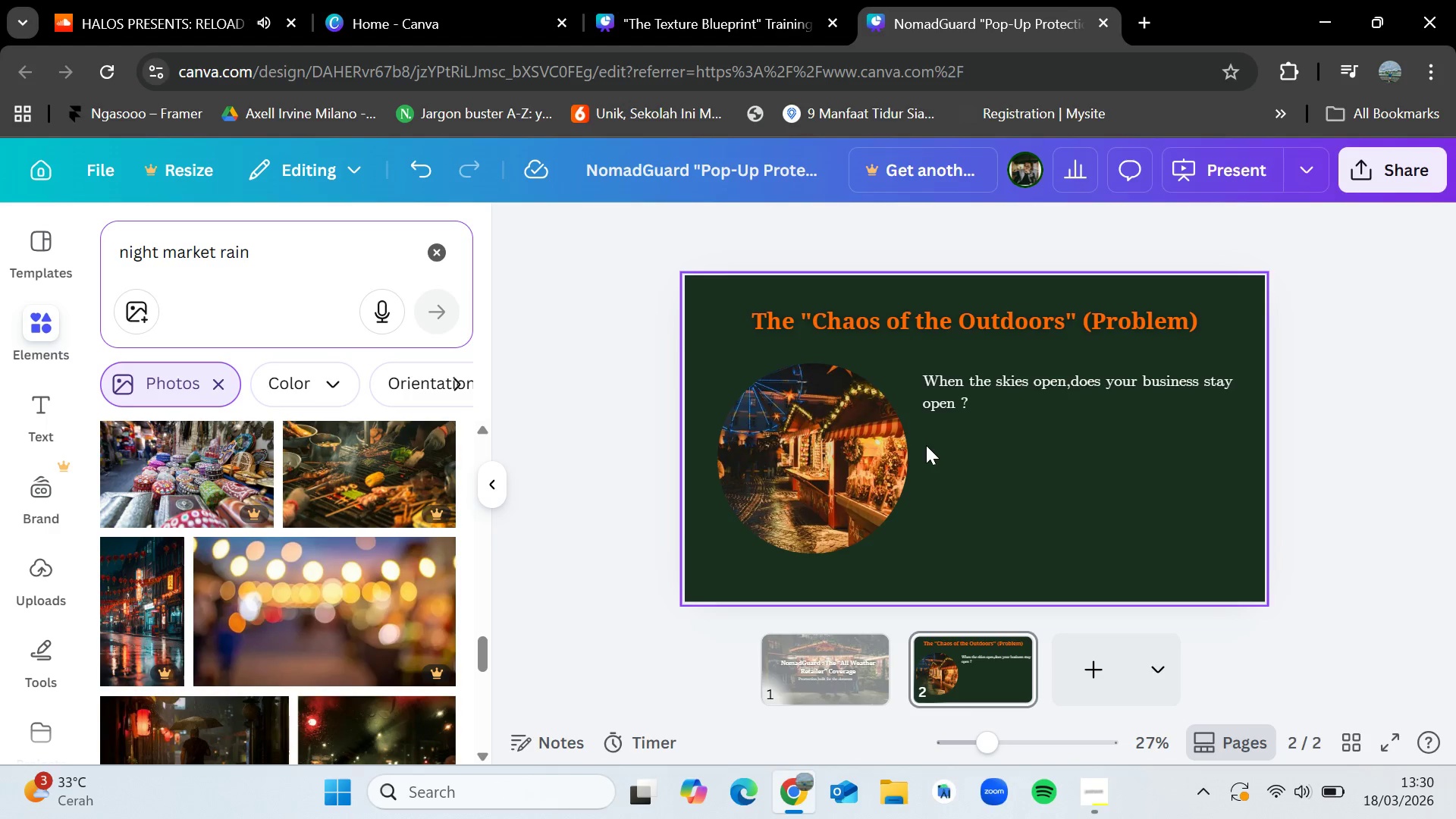 
left_click([971, 385])
 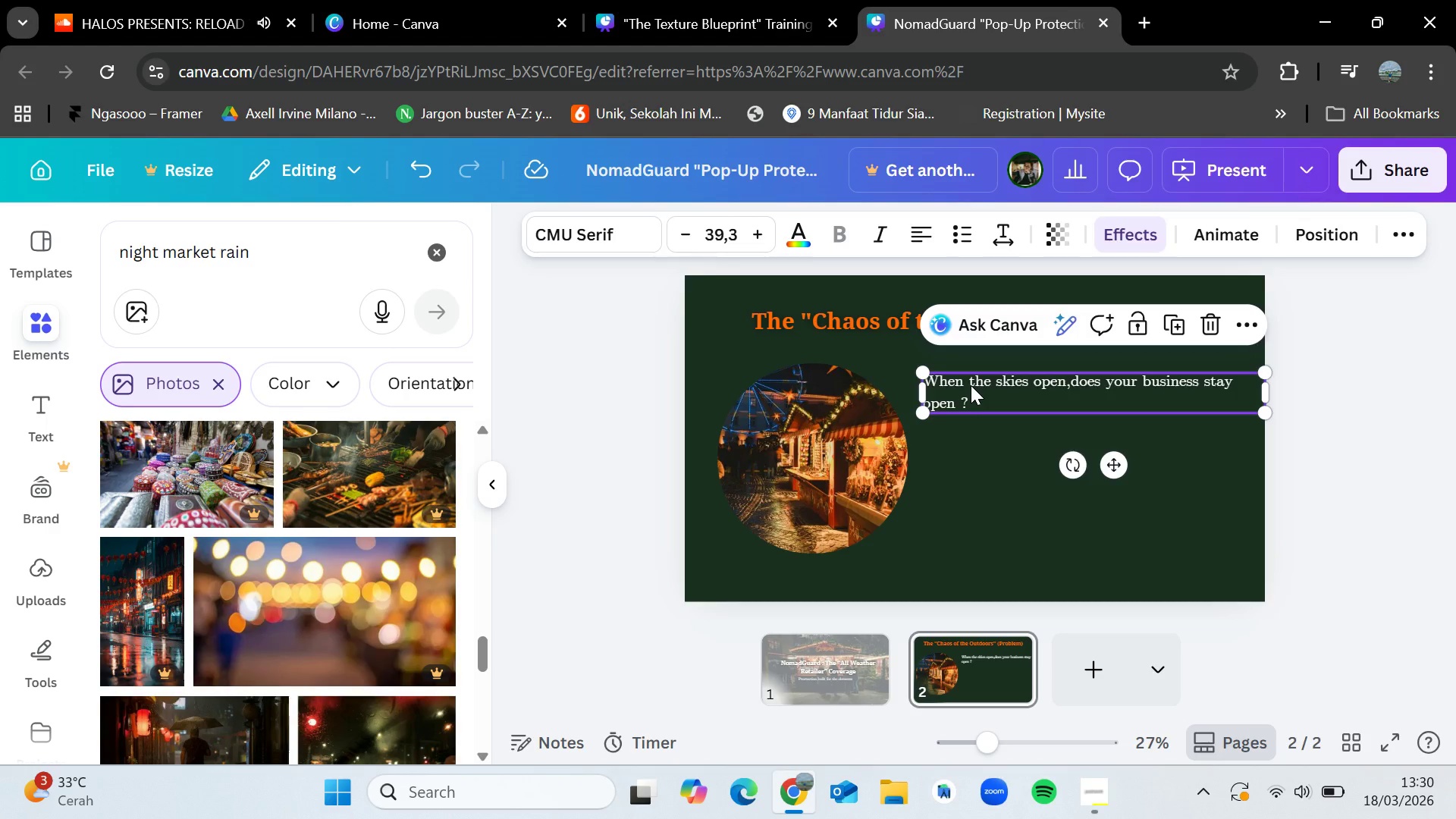 
key(Control+C)
 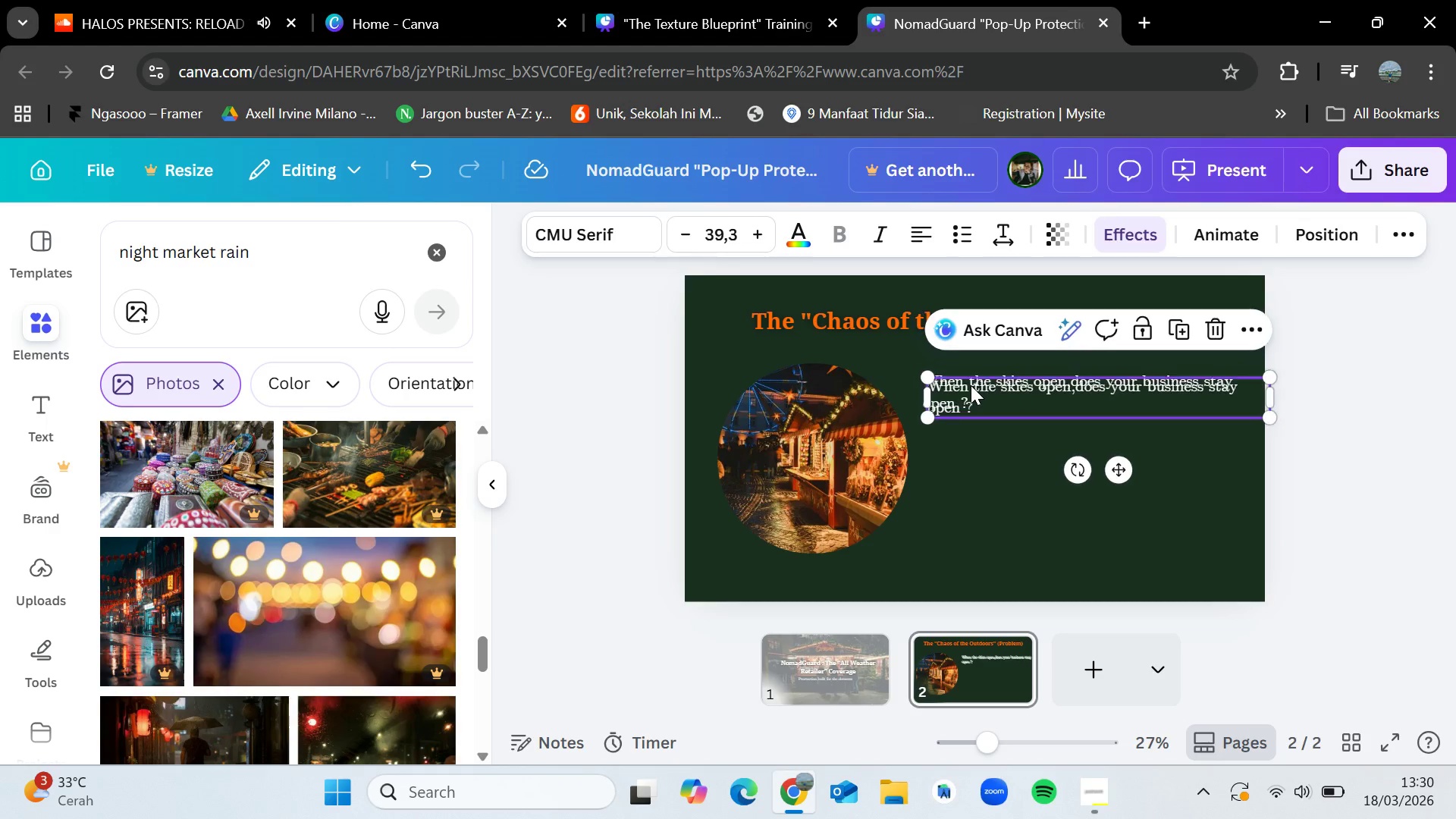 
key(Control+V)
 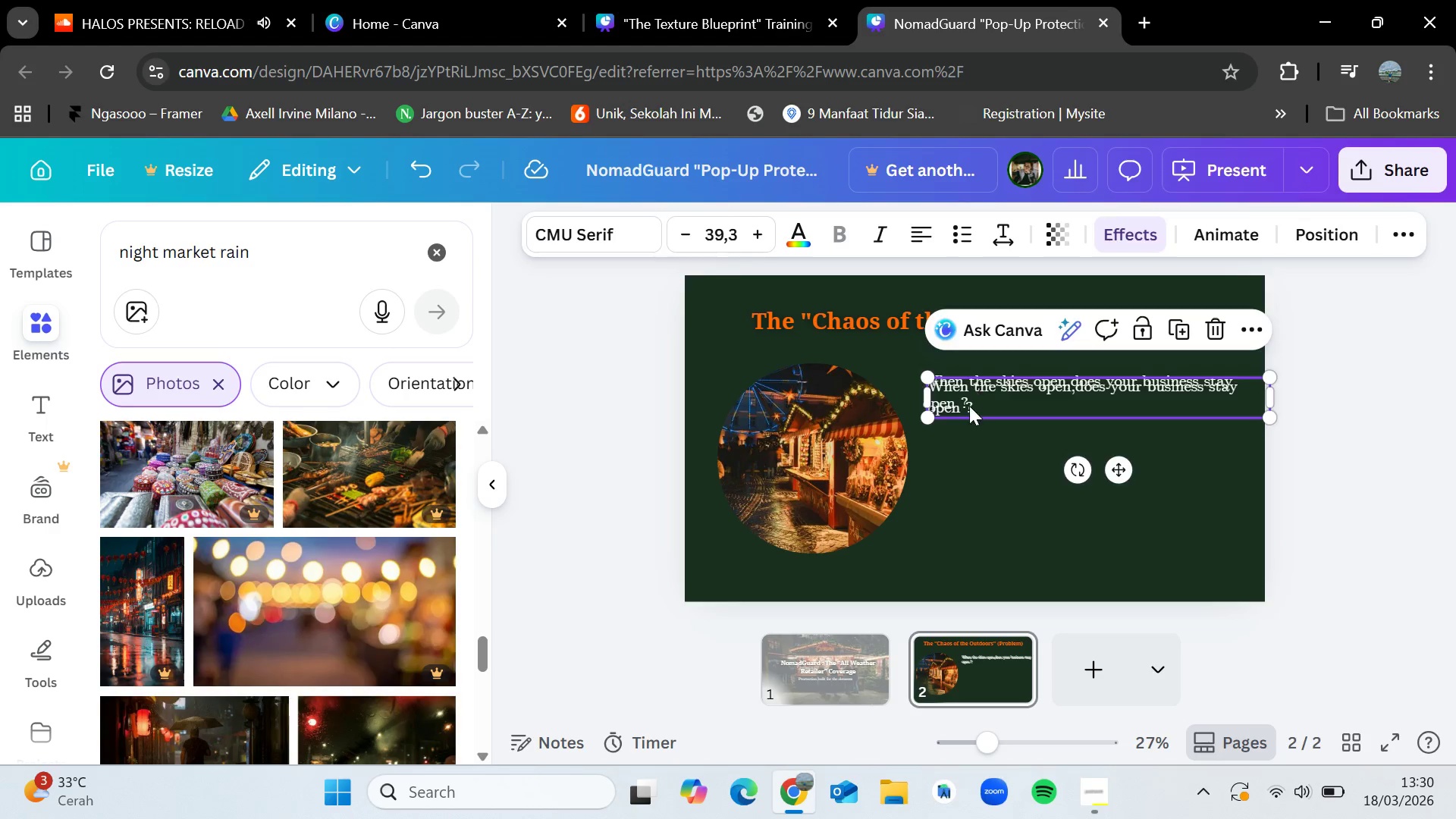 
left_click_drag(start_coordinate=[971, 385], to_coordinate=[965, 450])
 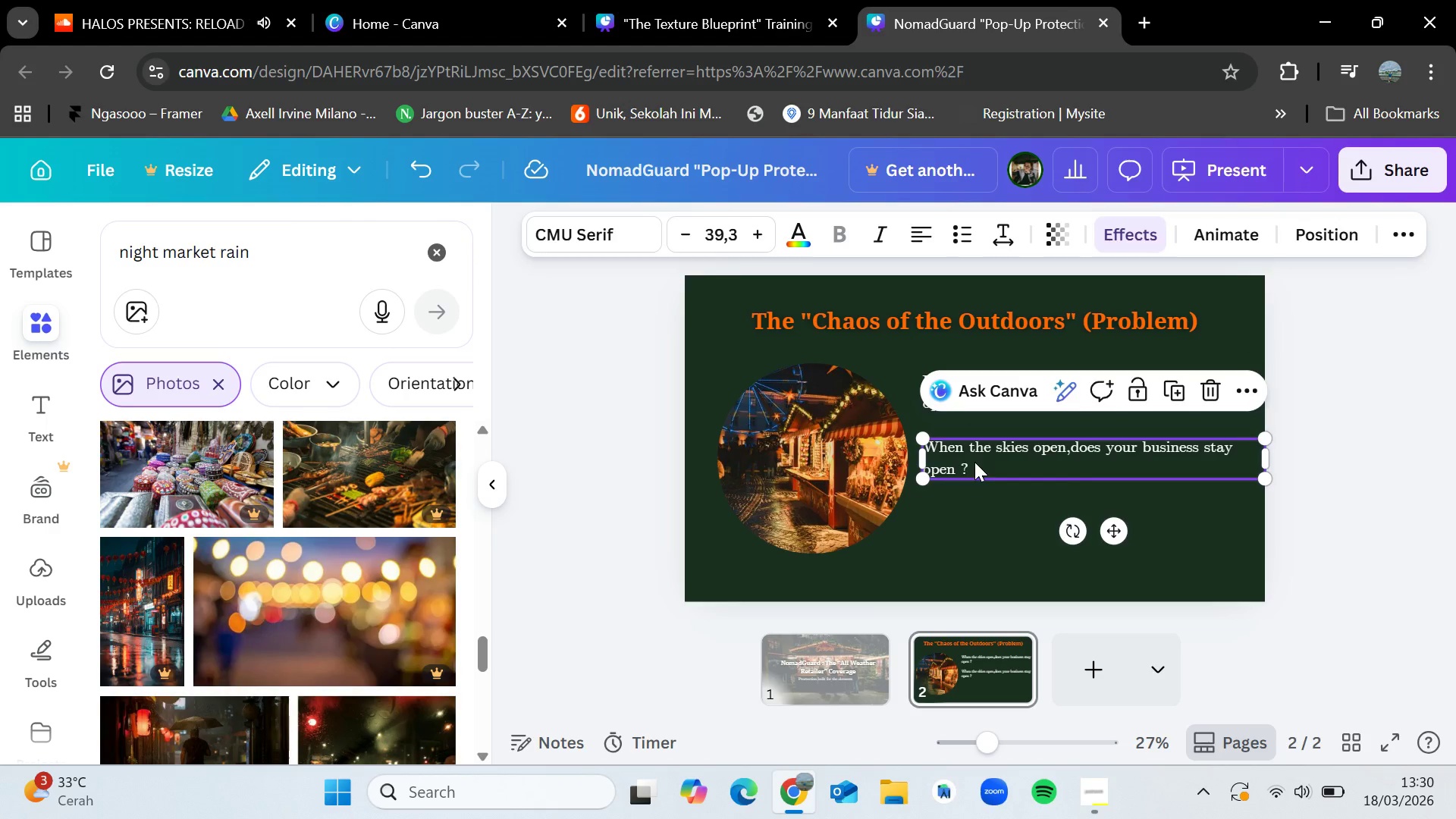 
double_click([974, 462])
 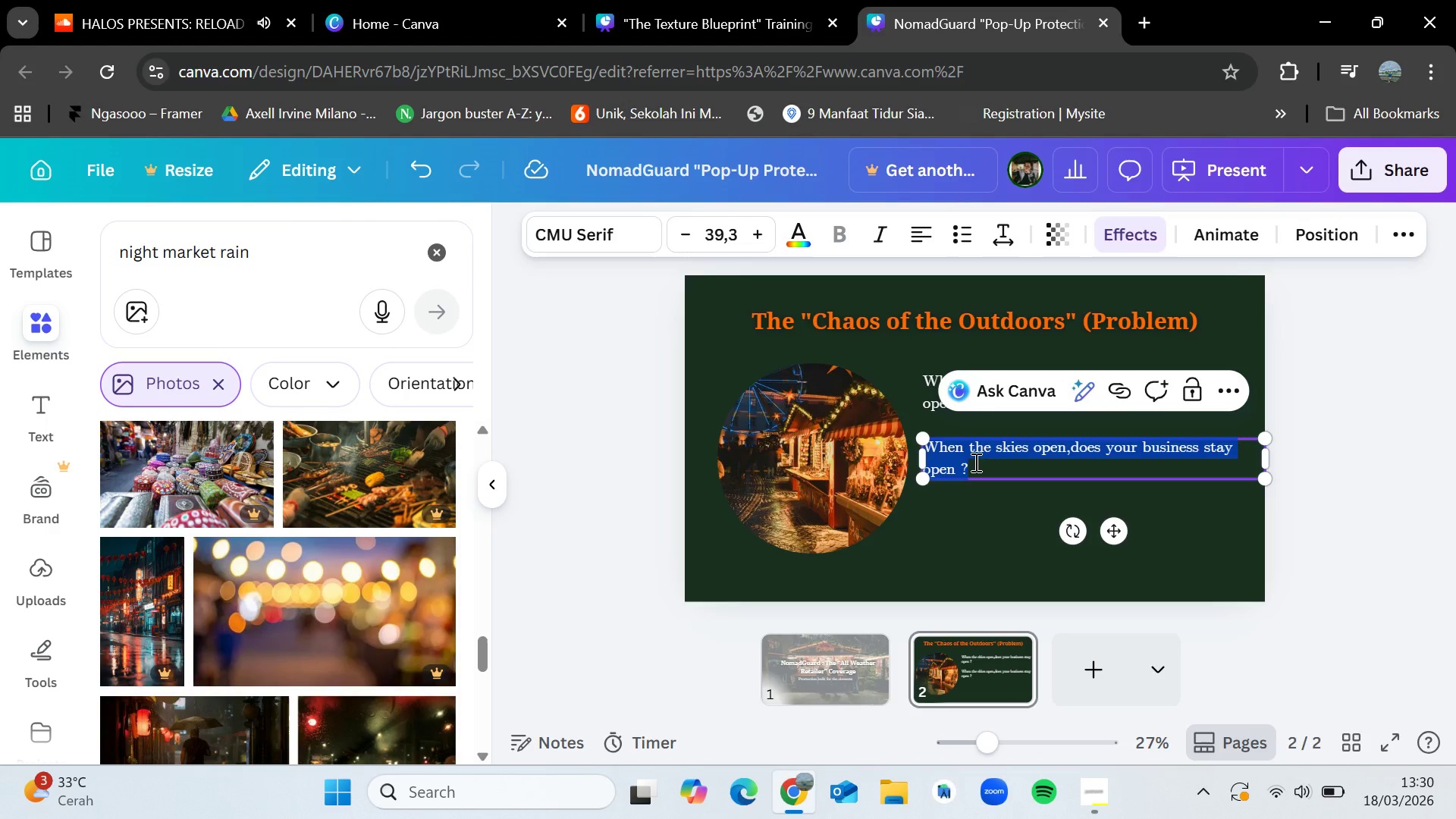 
key(Backspace)
type(The risk : 40 mph wind gust)
 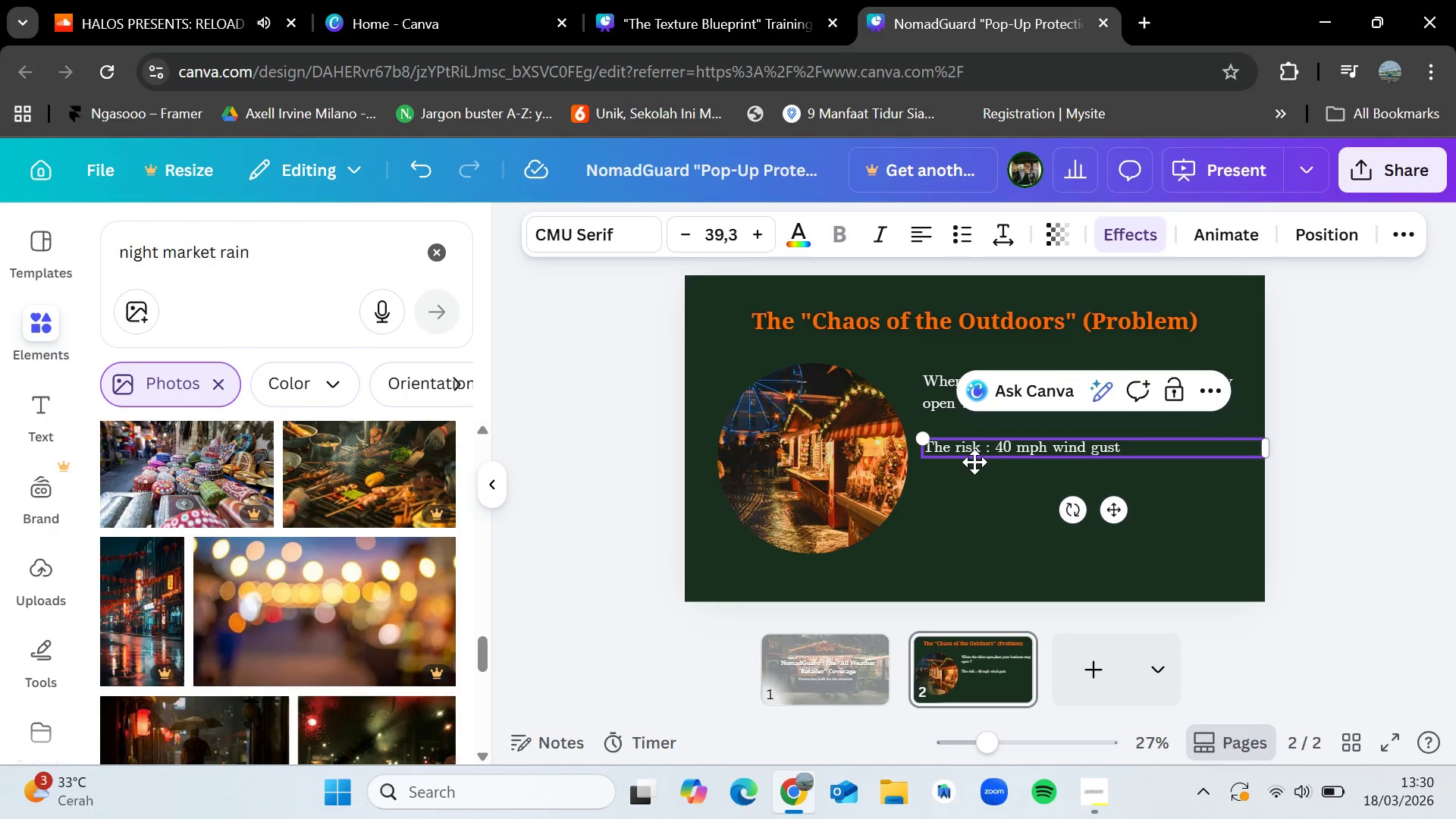 
wait(5.7)
 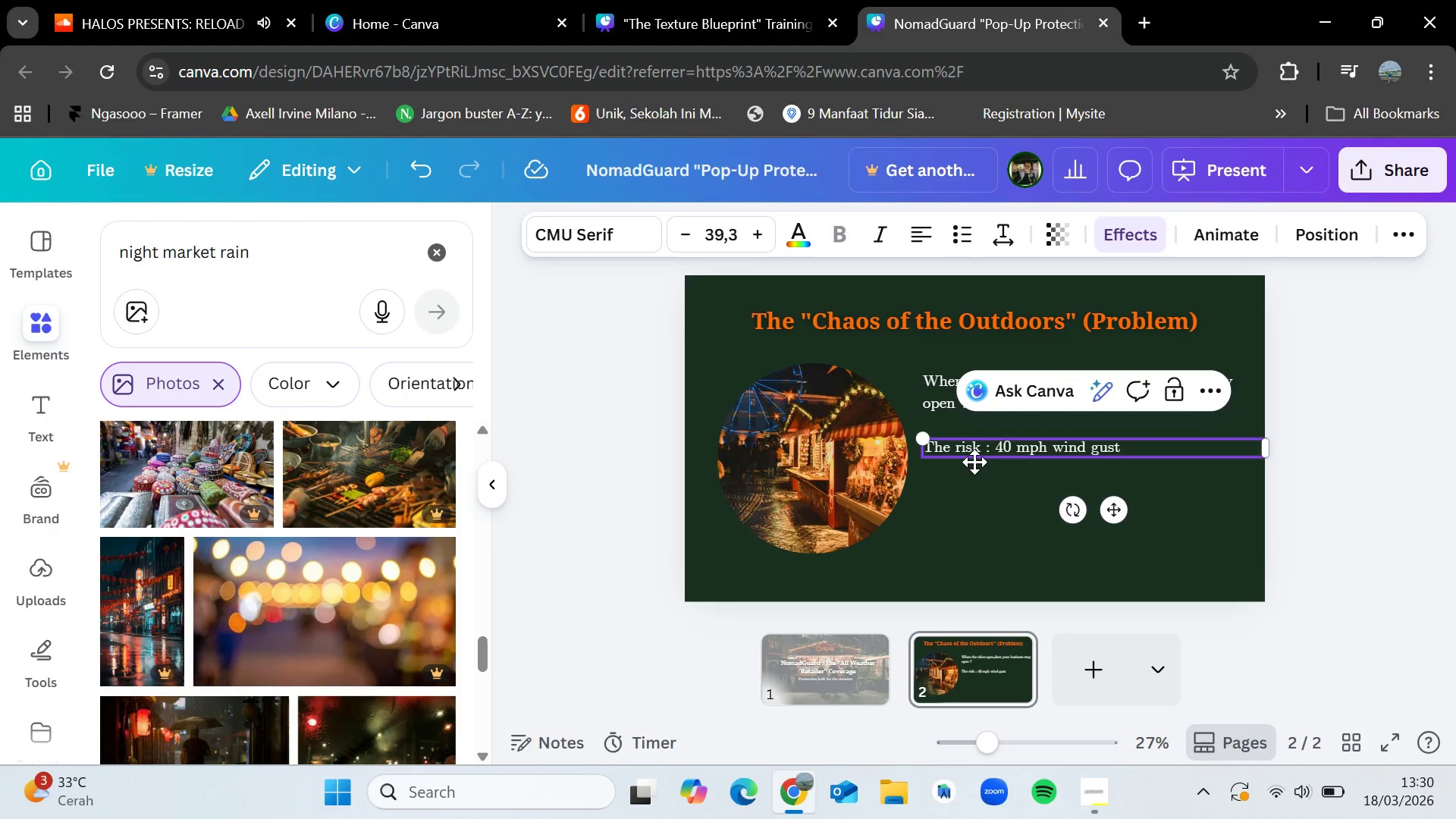 
type(s,glas)
key(Backspace)
key(Backspace)
key(Backspace)
key(Backspace)
type(flash floods, and vendor liabli)
key(Backspace)
key(Backspace)
type(ility)
 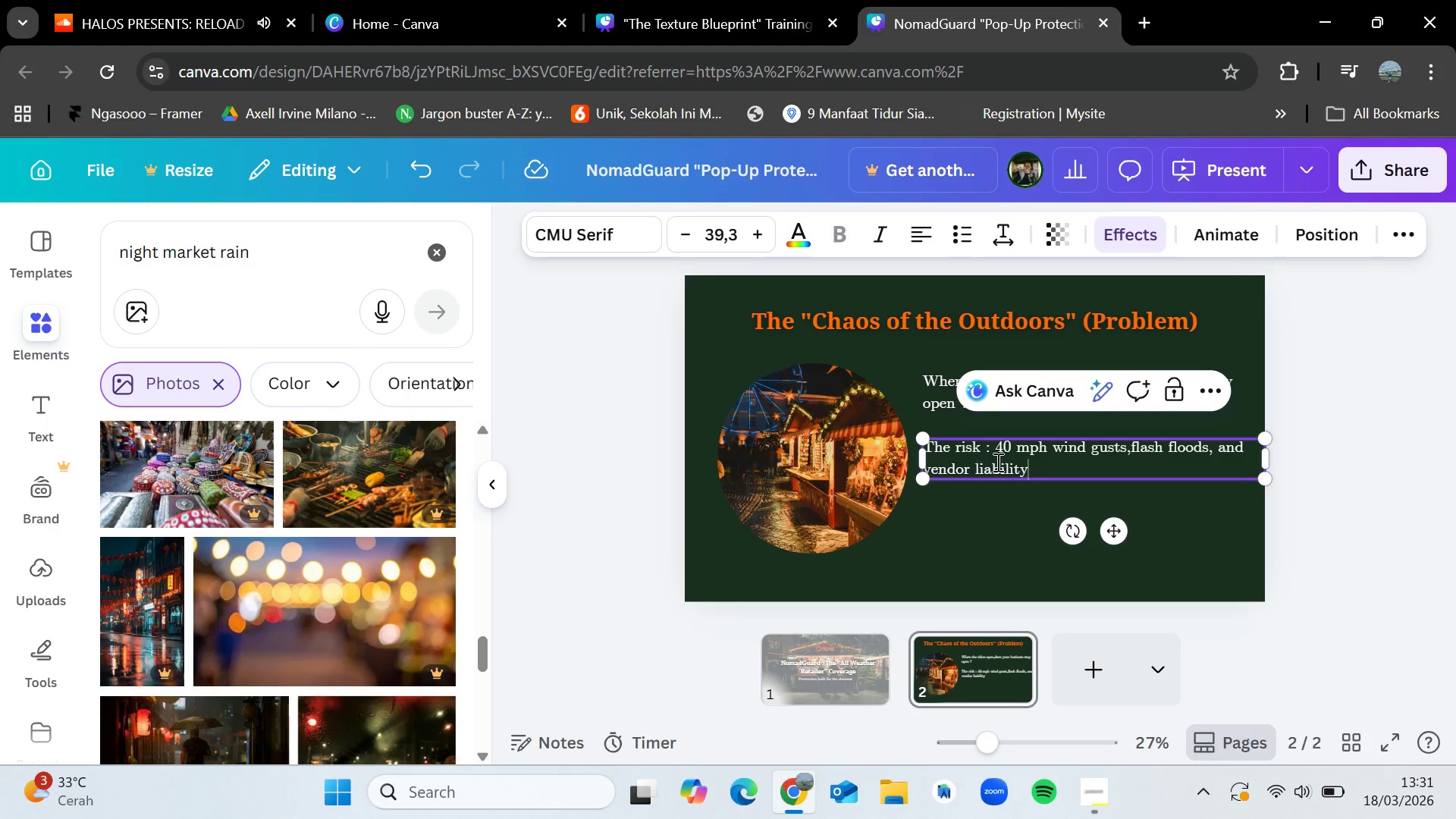 
left_click([1415, 392])
 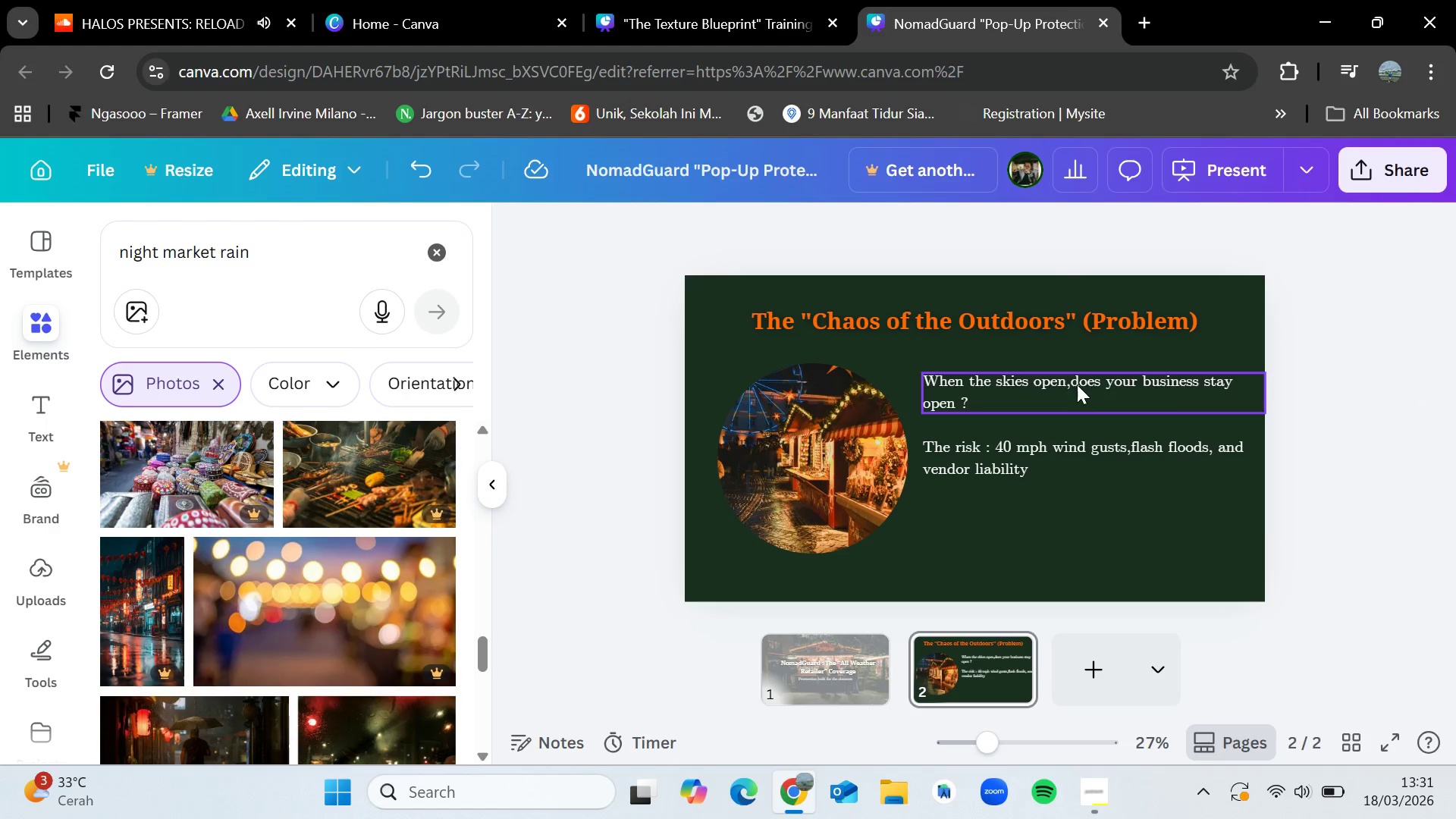 
left_click([1077, 384])
 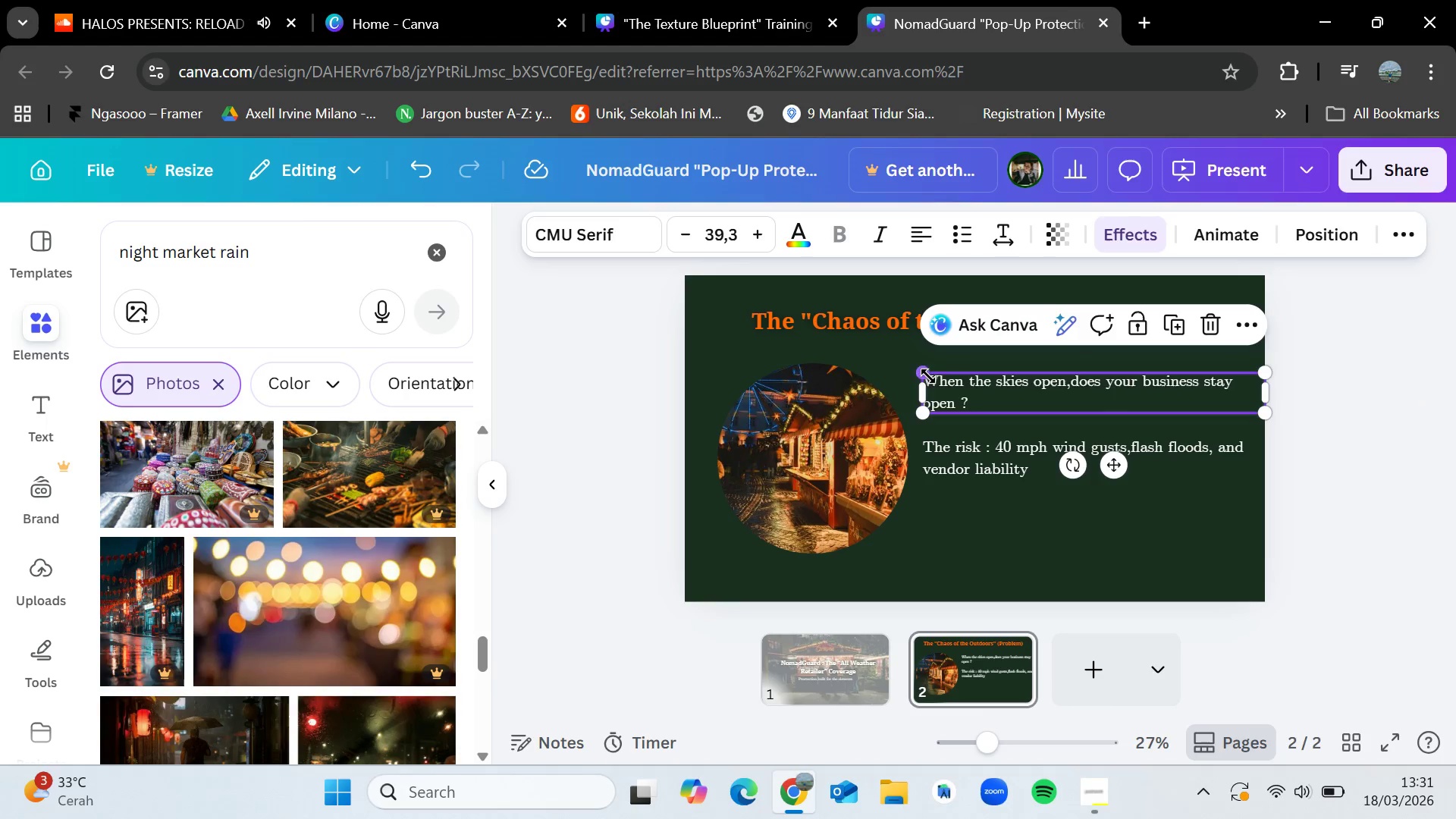 
left_click_drag(start_coordinate=[923, 367], to_coordinate=[839, 348])
 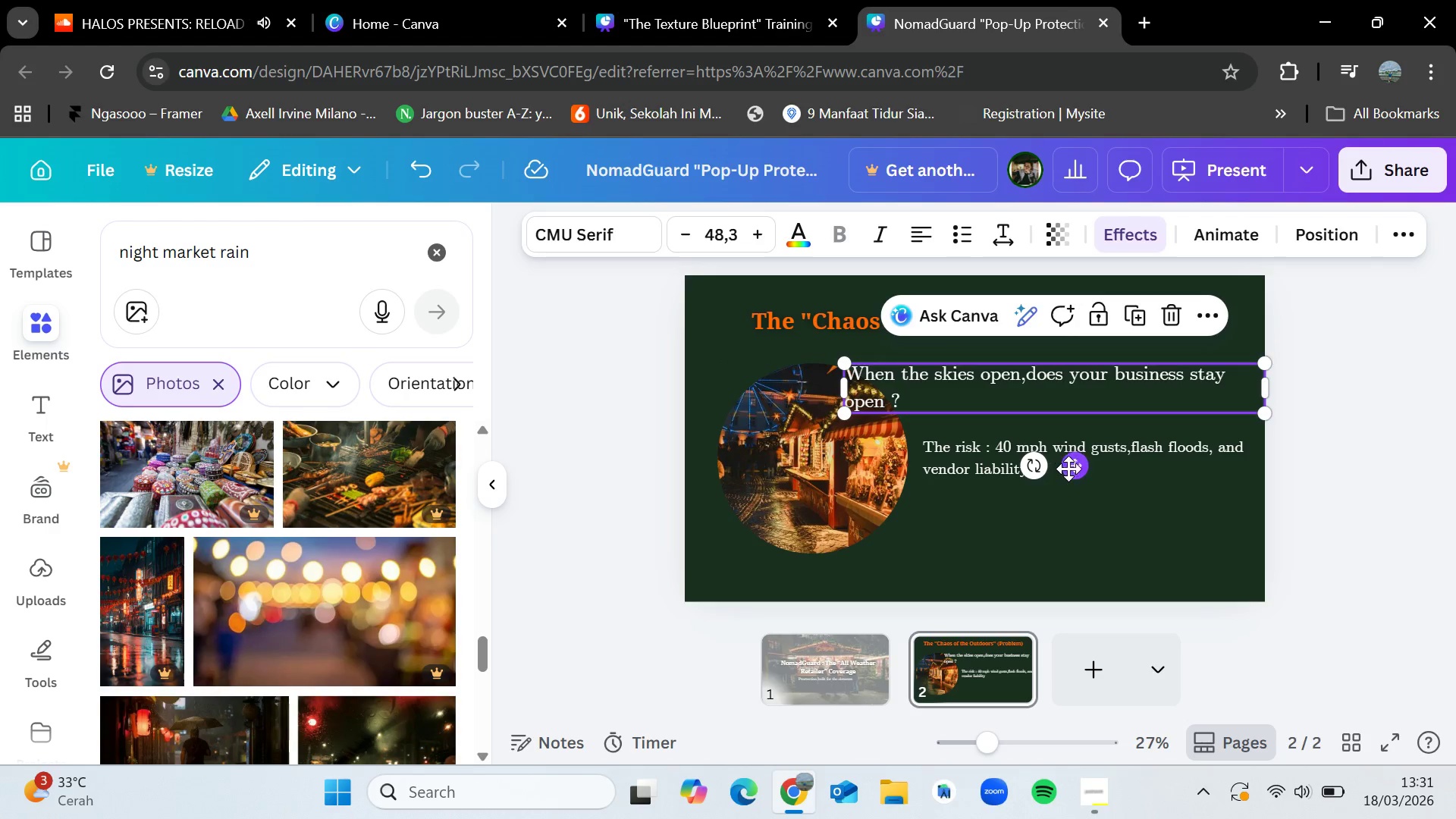 
left_click_drag(start_coordinate=[1068, 469], to_coordinate=[1094, 453])
 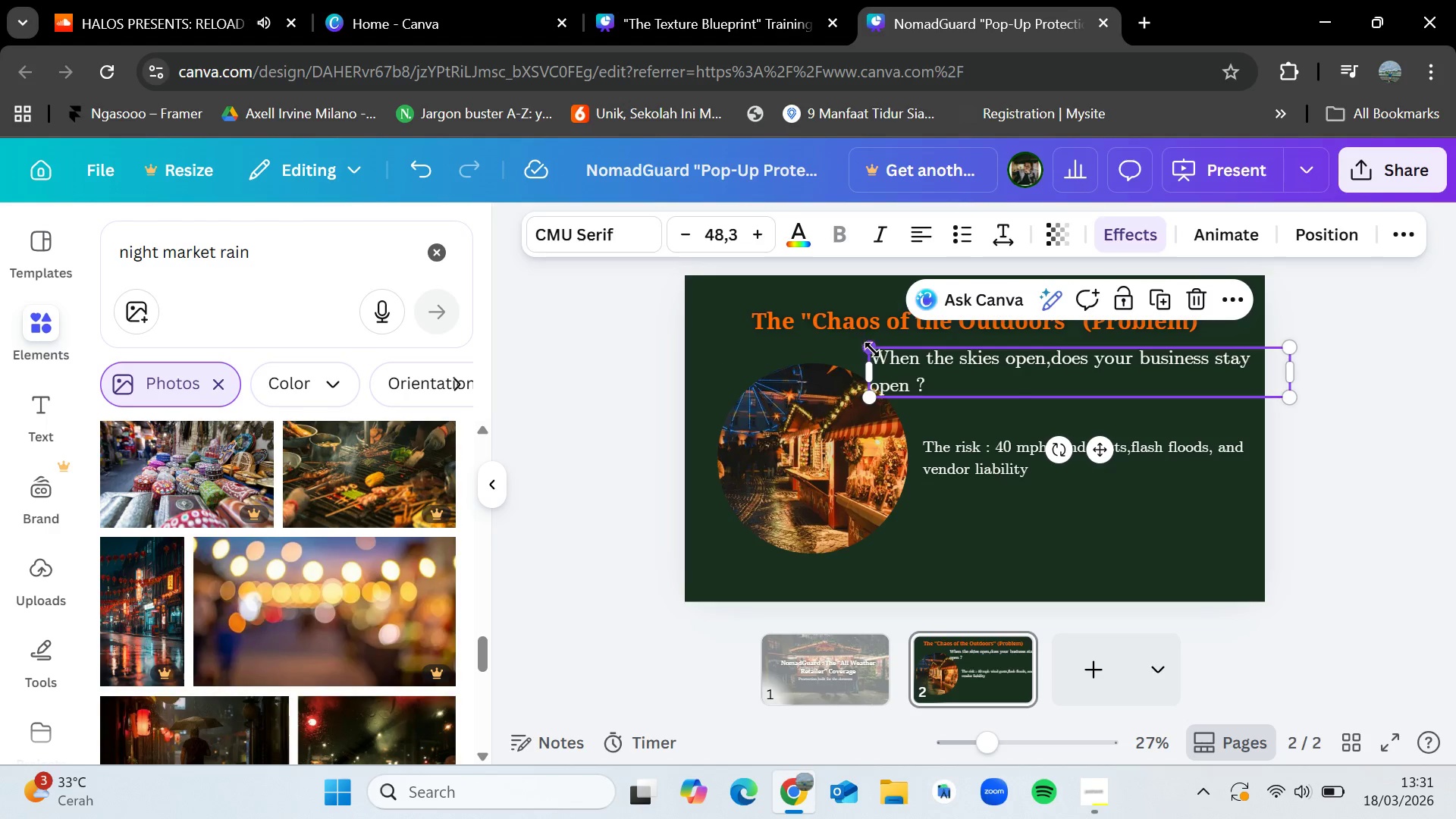 
left_click_drag(start_coordinate=[872, 350], to_coordinate=[905, 384])
 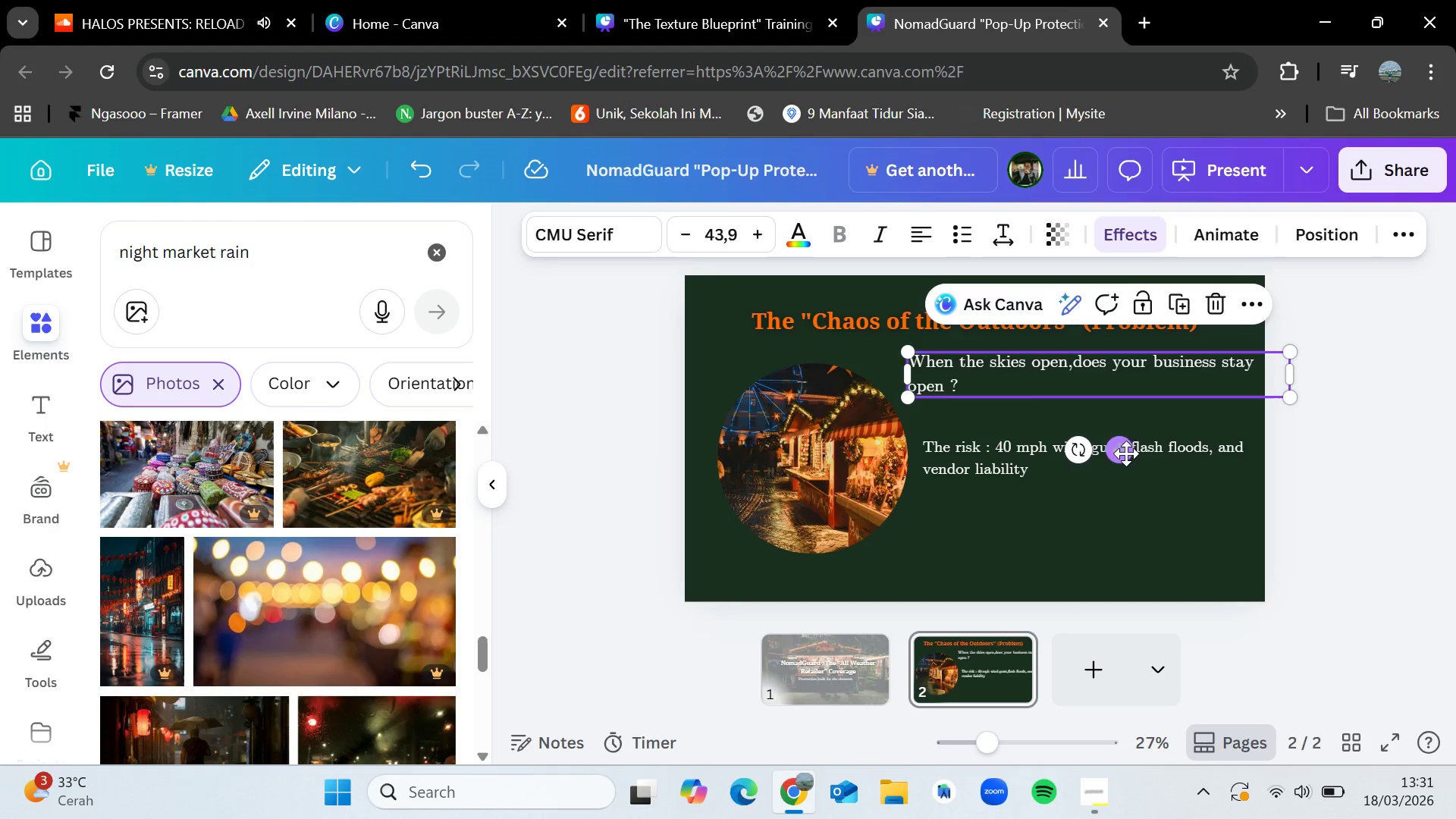 
left_click_drag(start_coordinate=[1126, 454], to_coordinate=[1124, 472])
 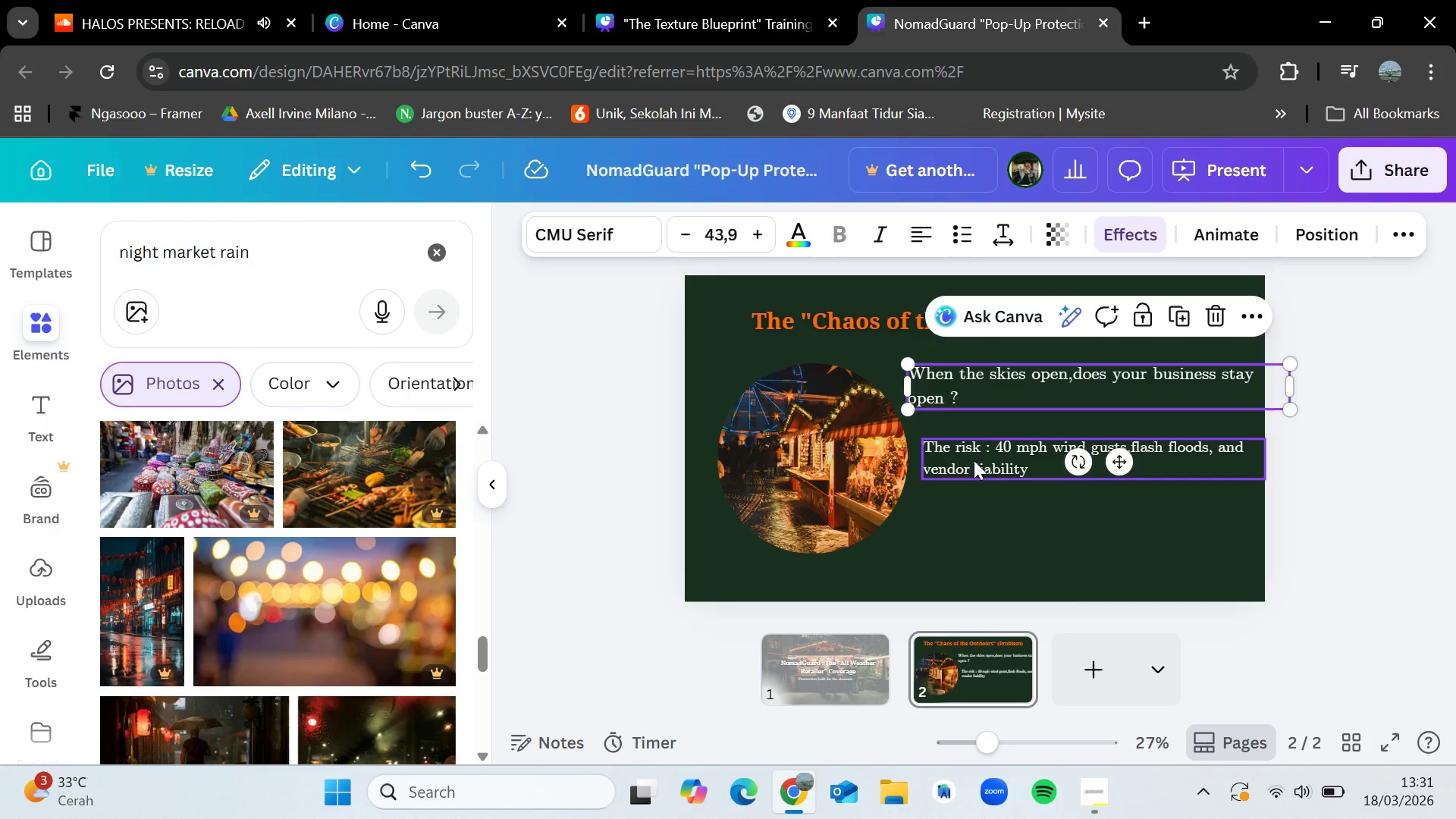 
left_click([974, 460])
 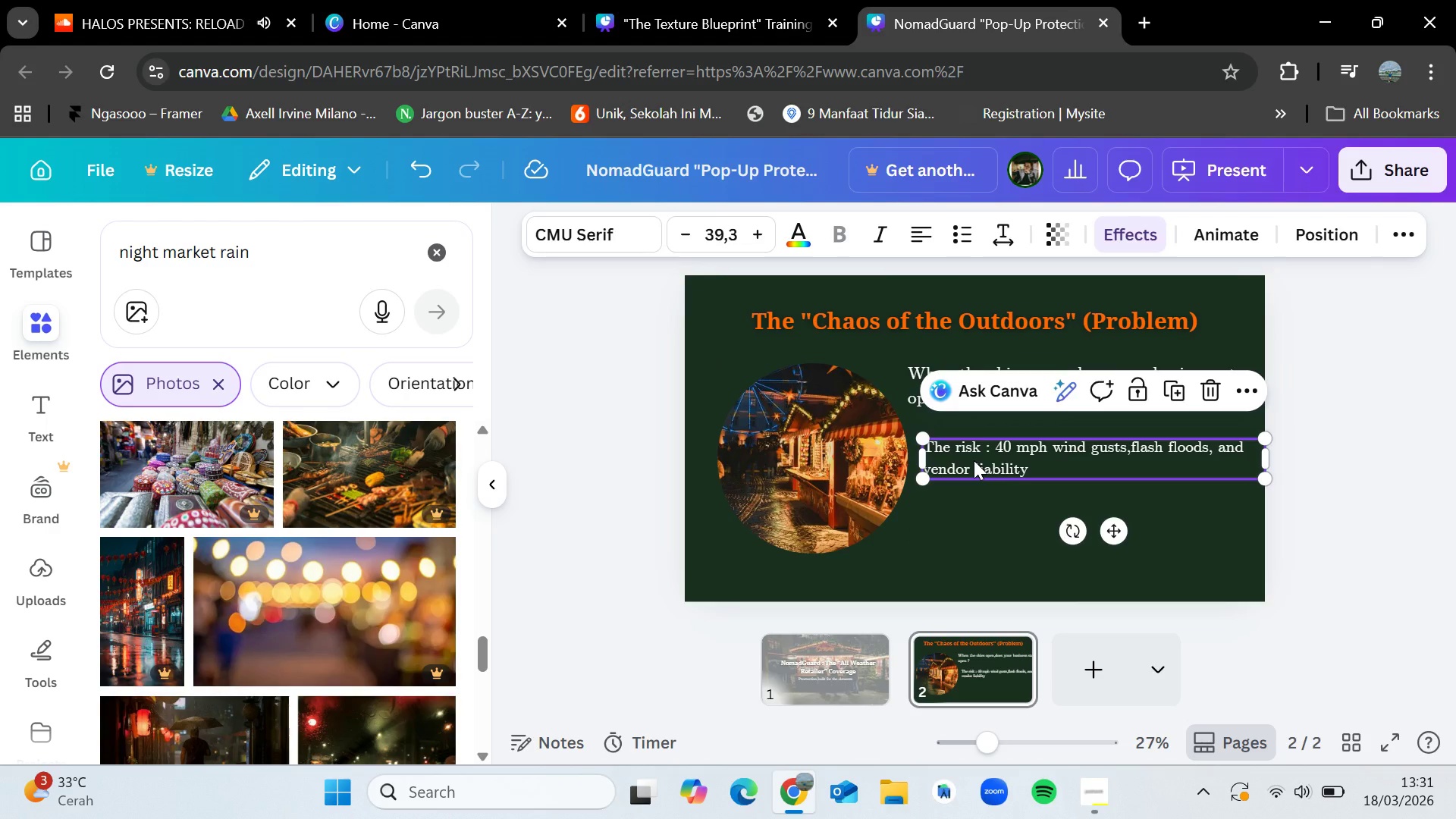 
left_click_drag(start_coordinate=[974, 460], to_coordinate=[976, 489])
 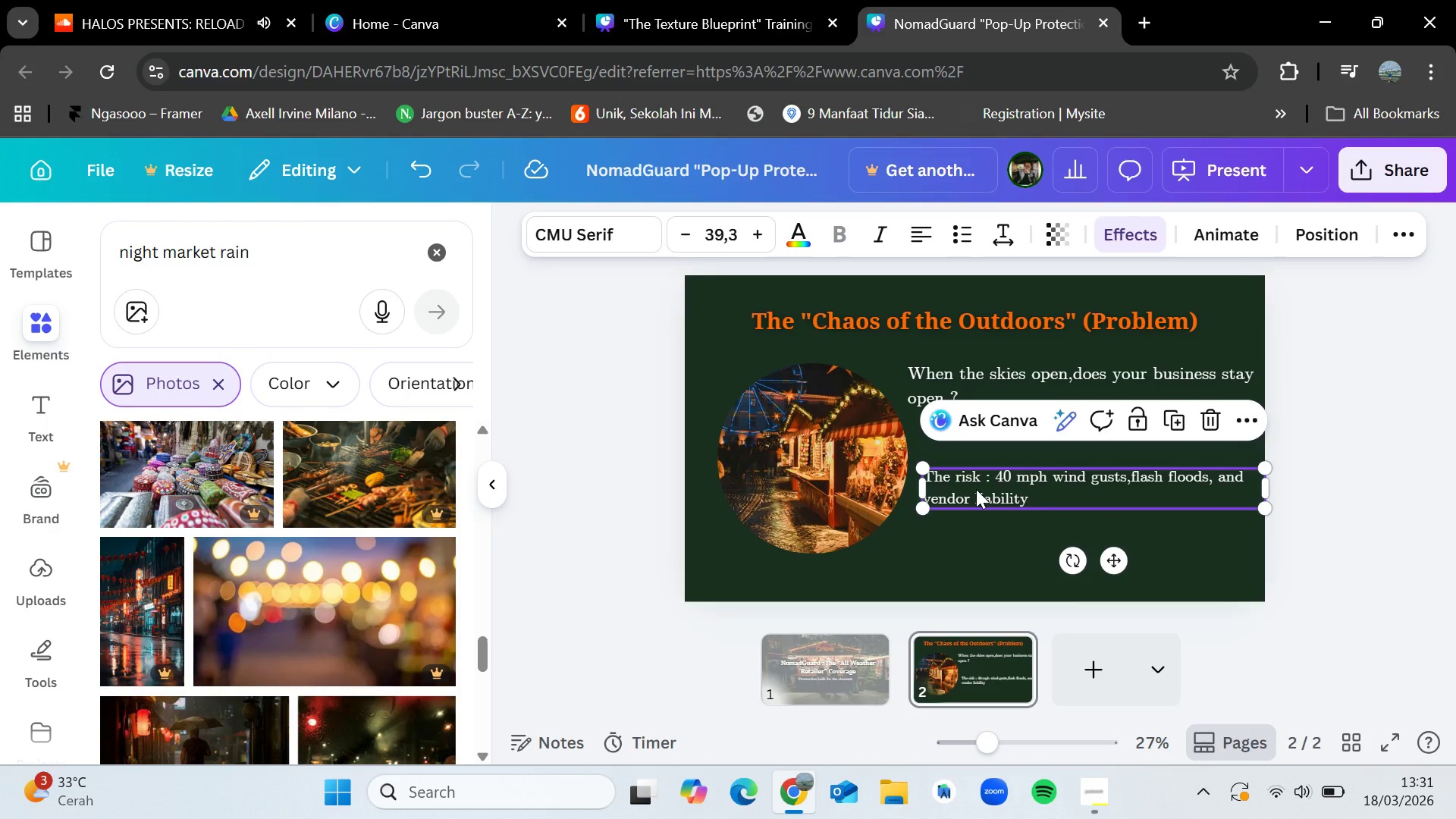 
left_click_drag(start_coordinate=[976, 489], to_coordinate=[973, 452])
 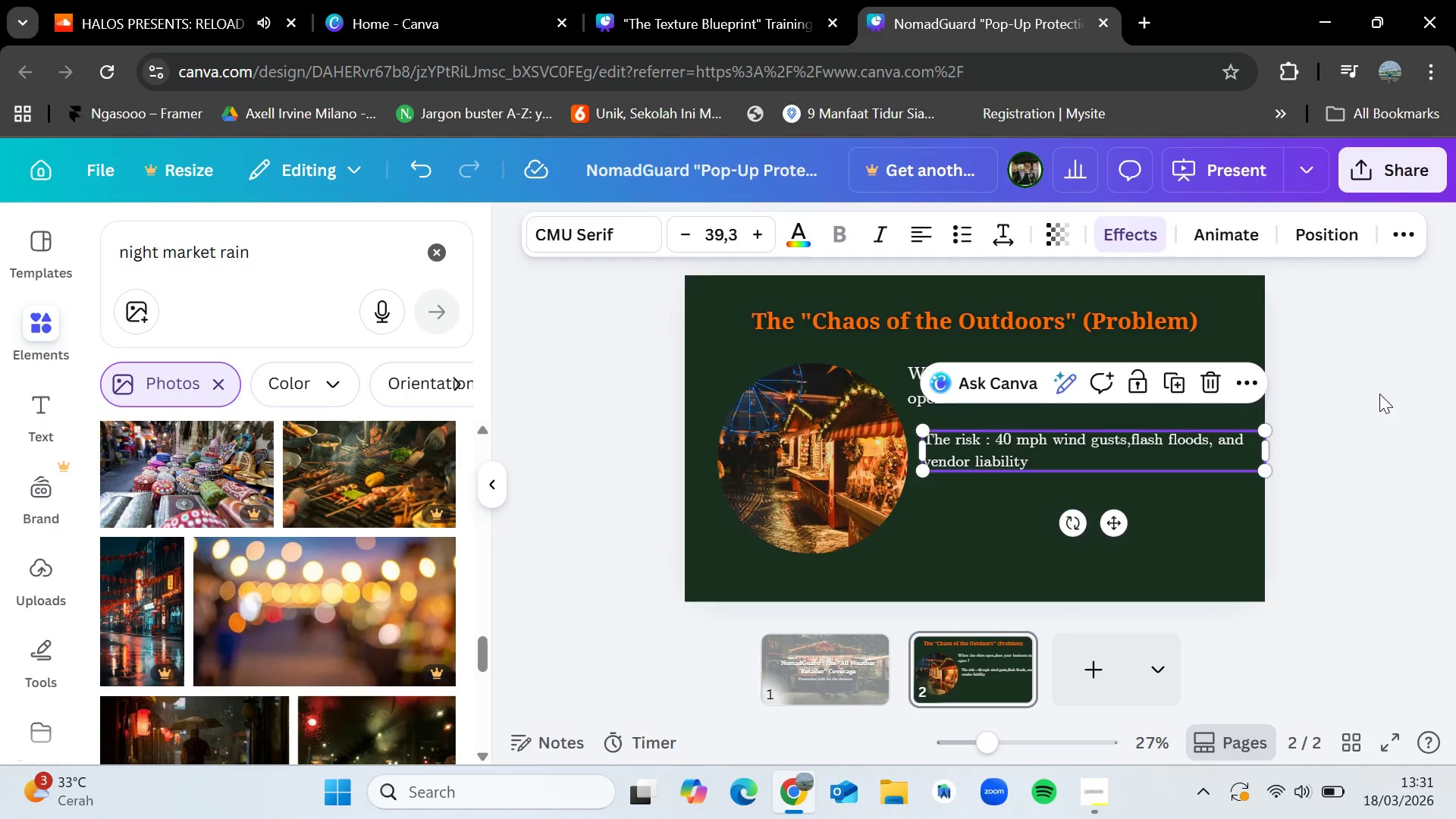 
left_click([1380, 393])
 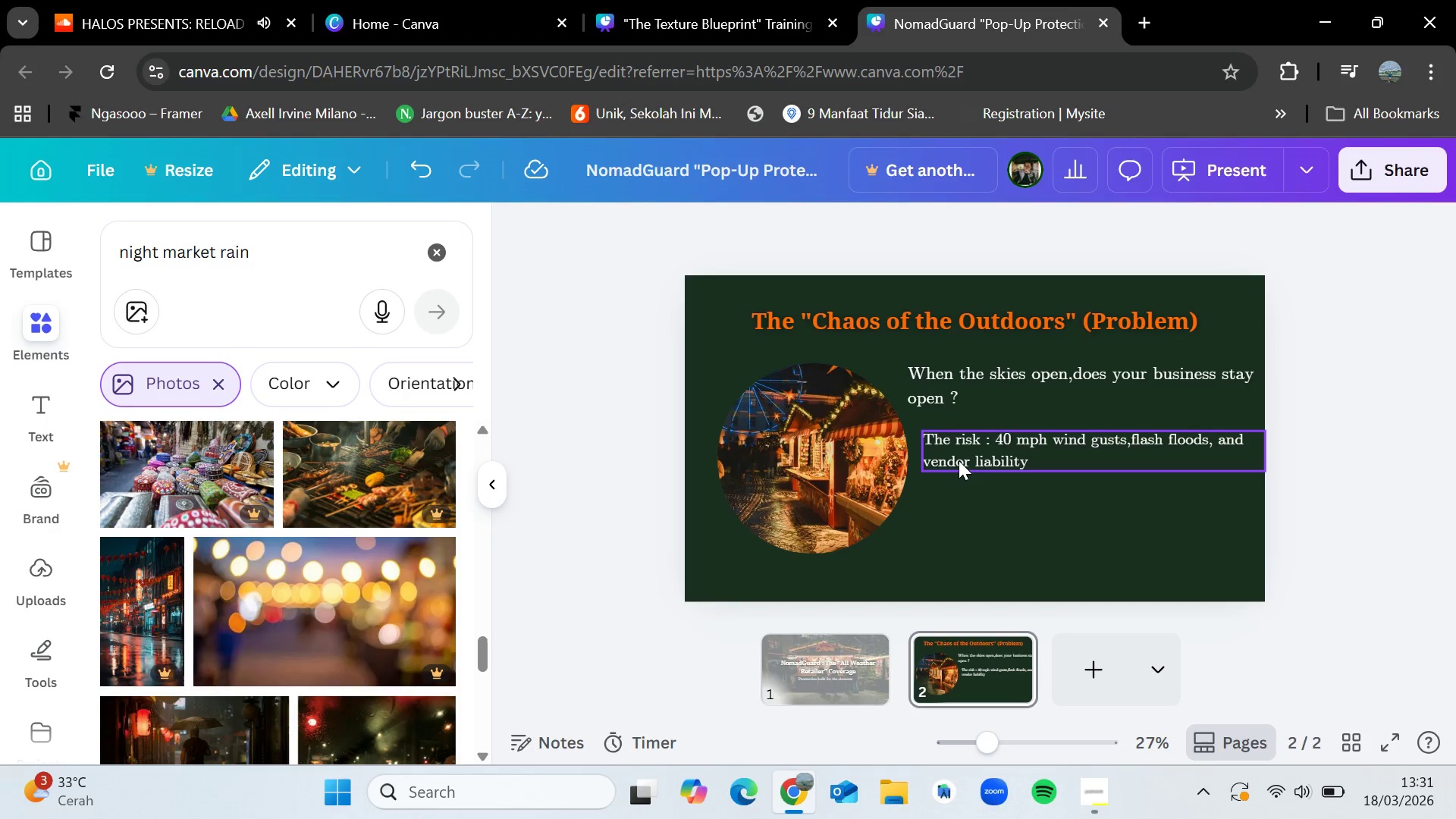 
left_click_drag(start_coordinate=[959, 459], to_coordinate=[952, 496])
 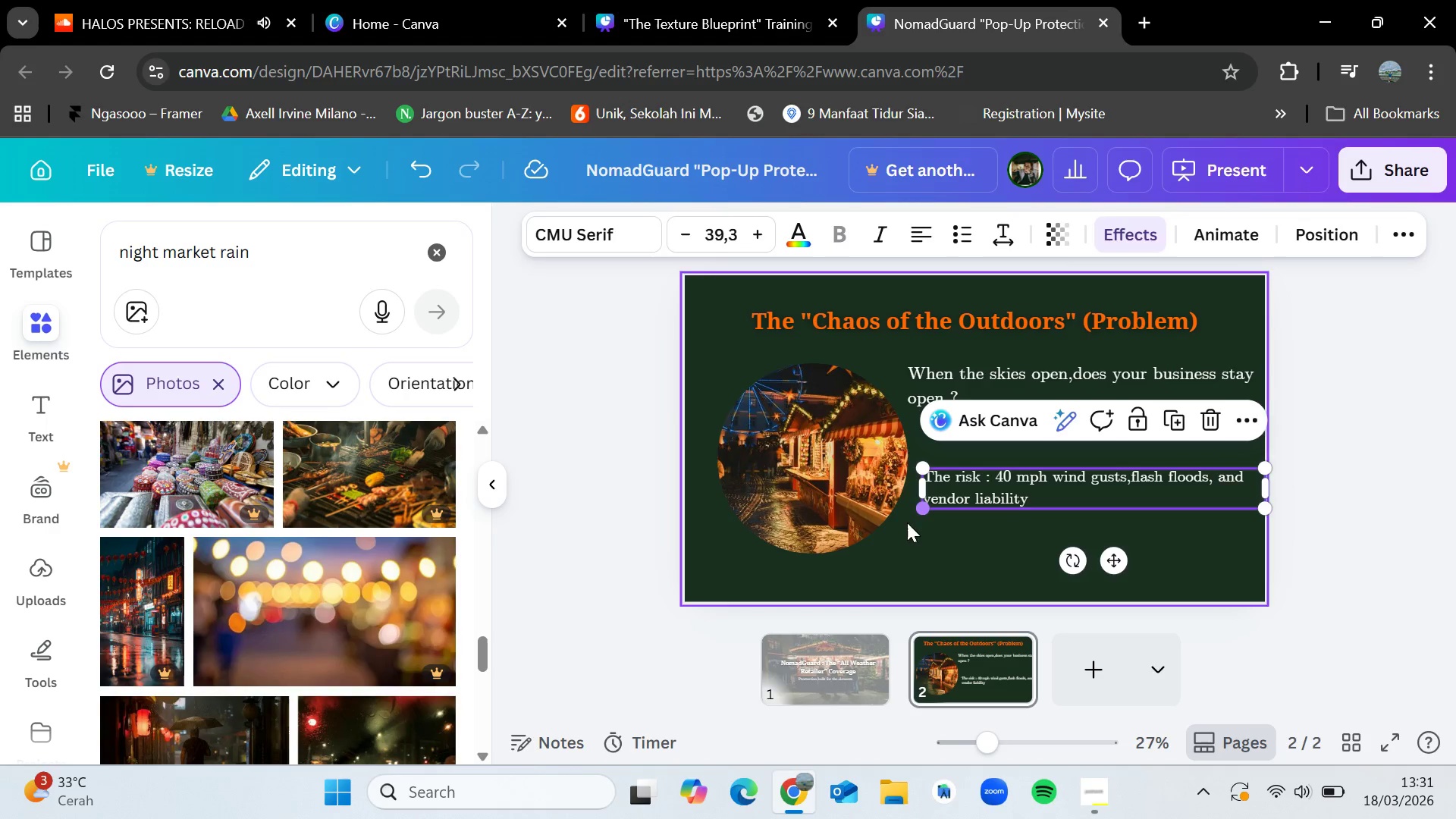 
left_click([714, 0])
 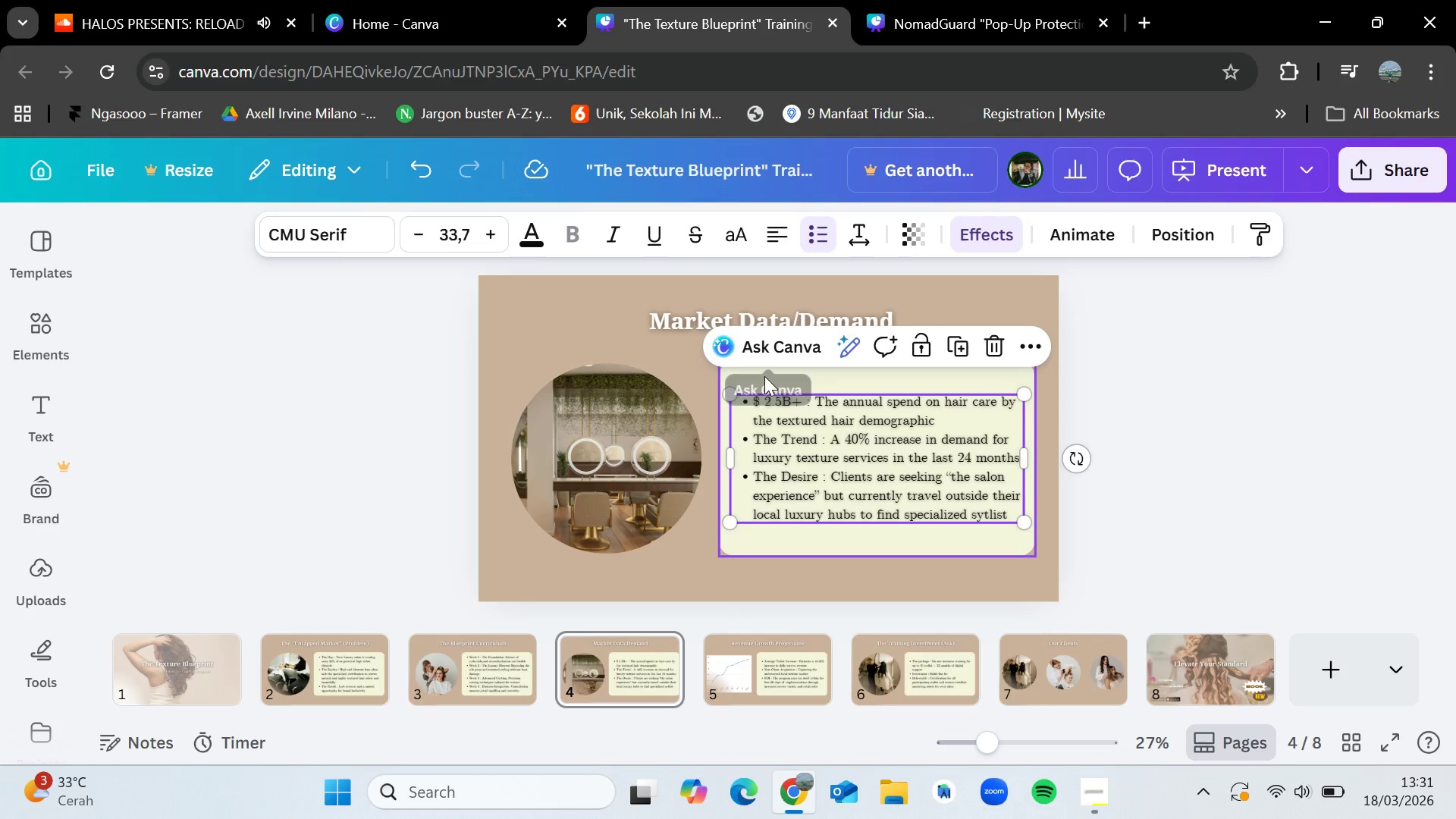 
left_click([816, 387])
 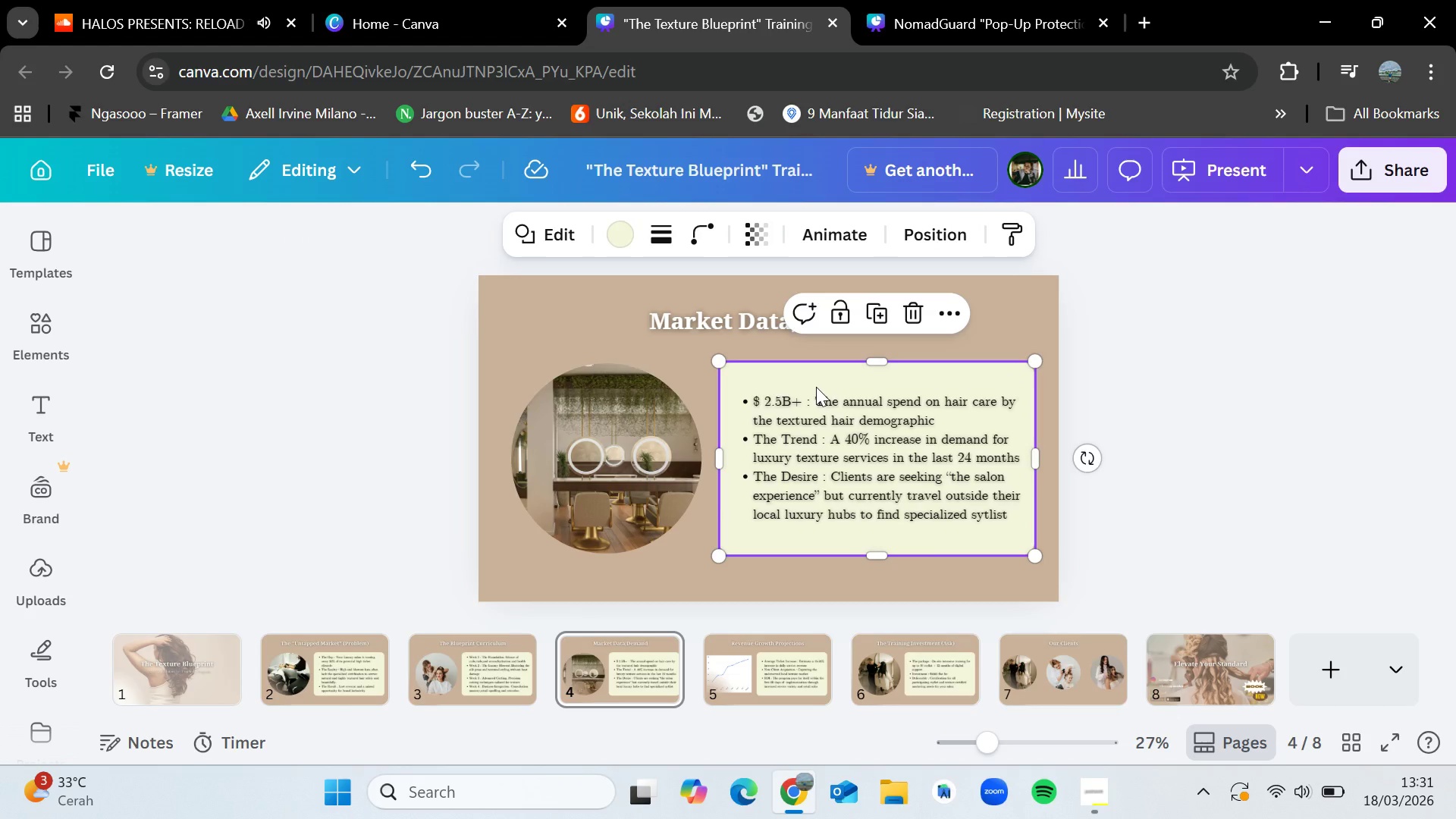 
key(Control+C)
 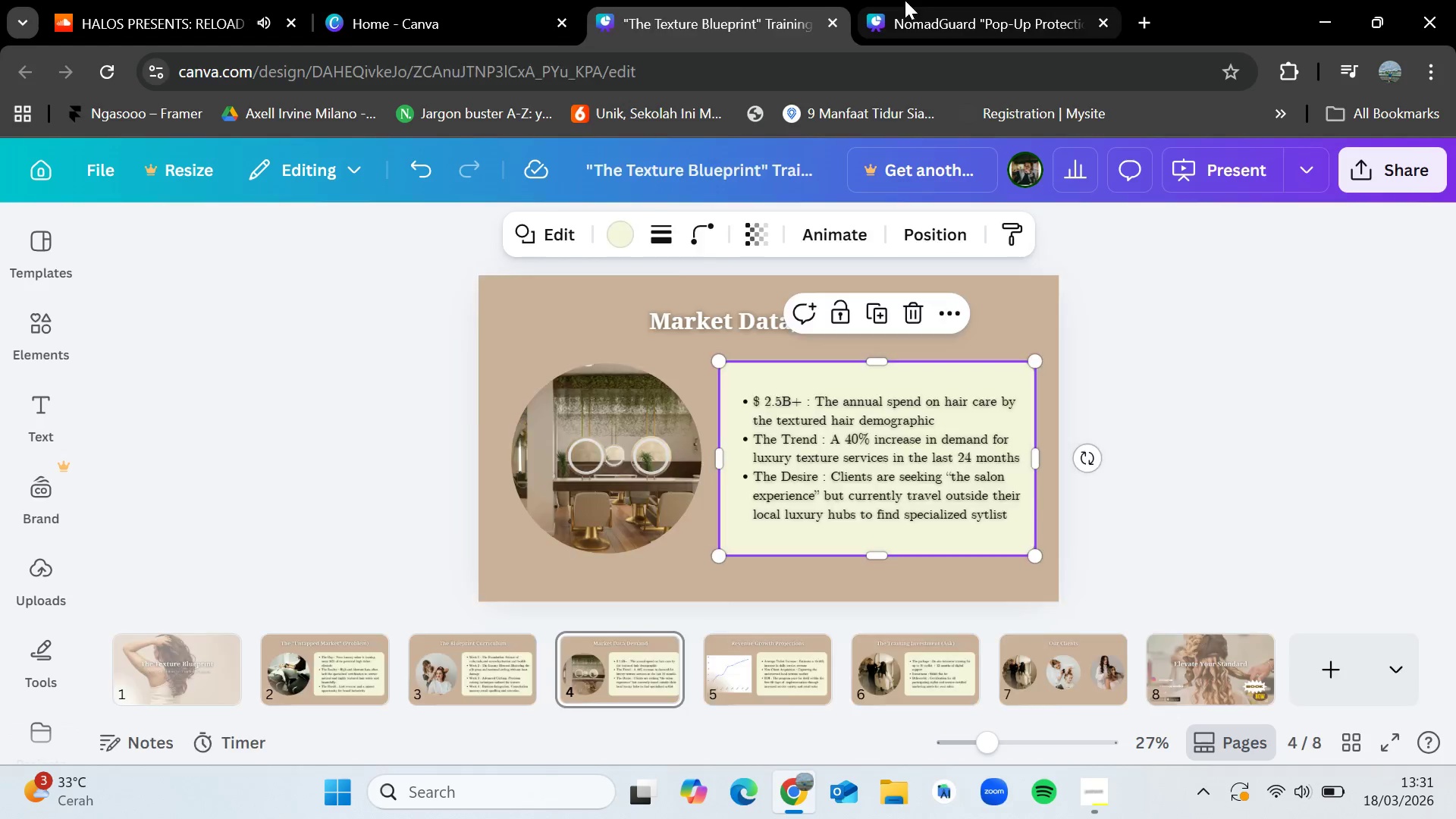 
left_click([915, 0])
 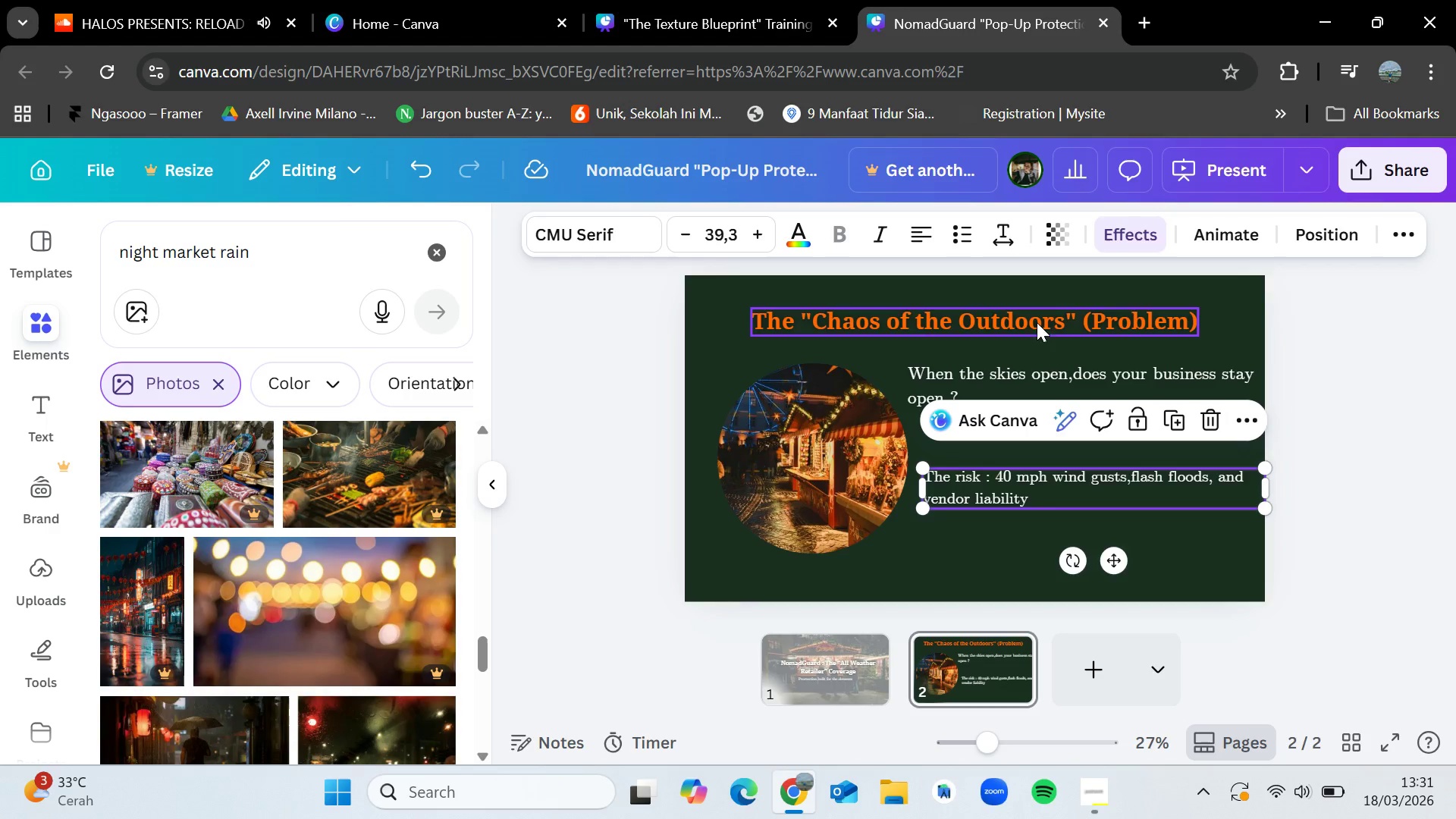 
key(Control+V)
 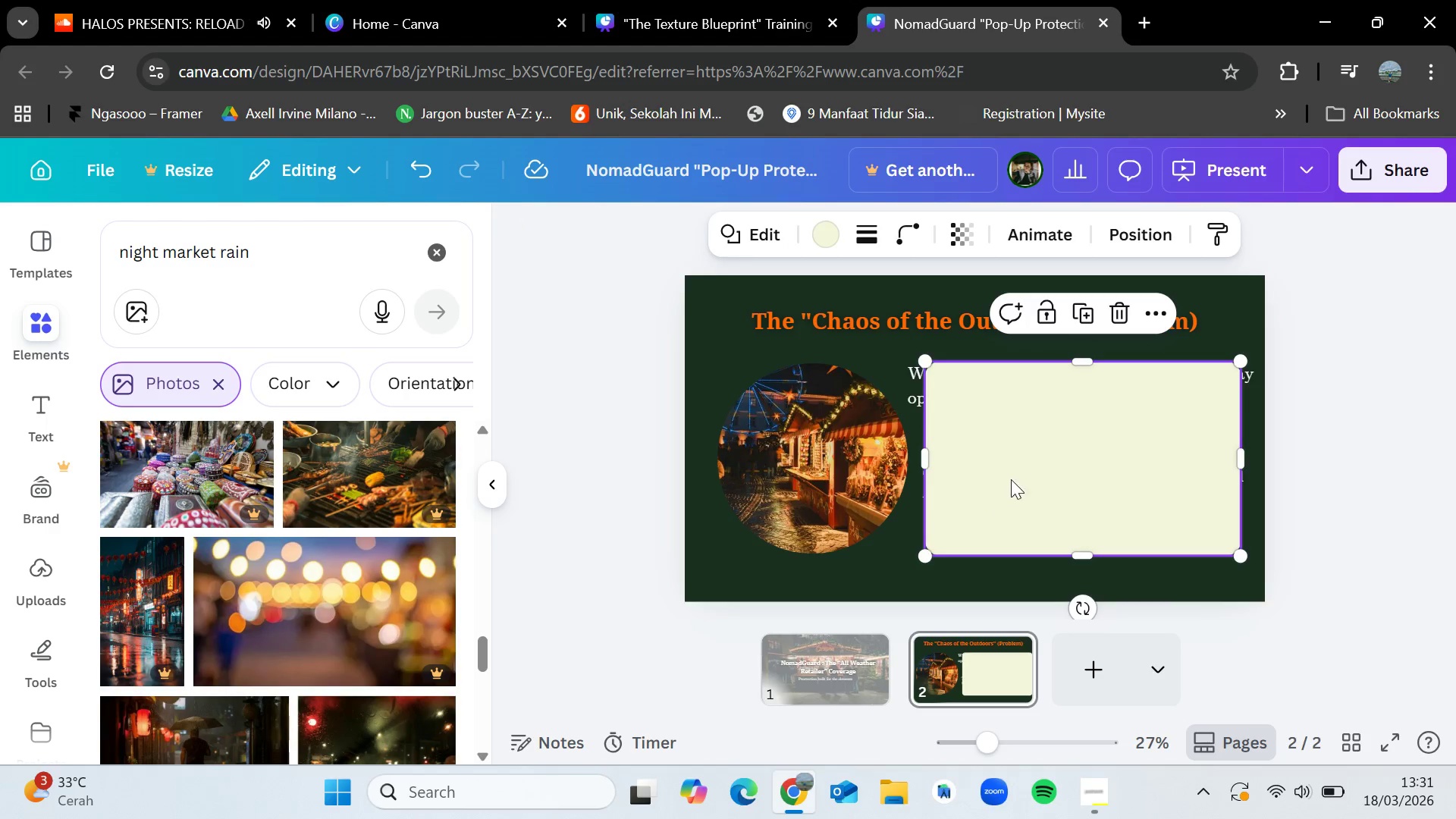 
left_click_drag(start_coordinate=[1015, 470], to_coordinate=[999, 453])
 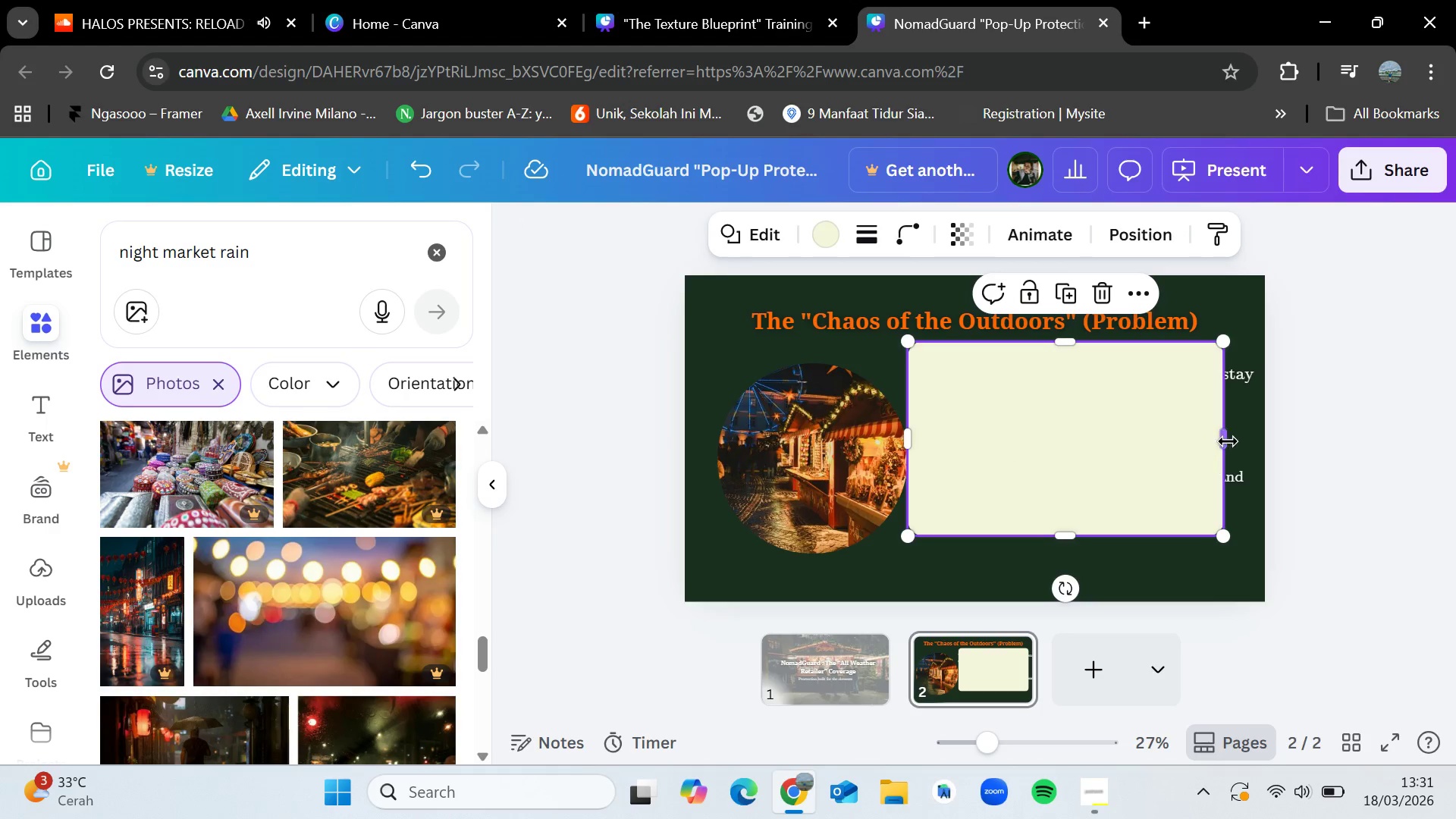 
left_click_drag(start_coordinate=[1229, 441], to_coordinate=[1263, 447])
 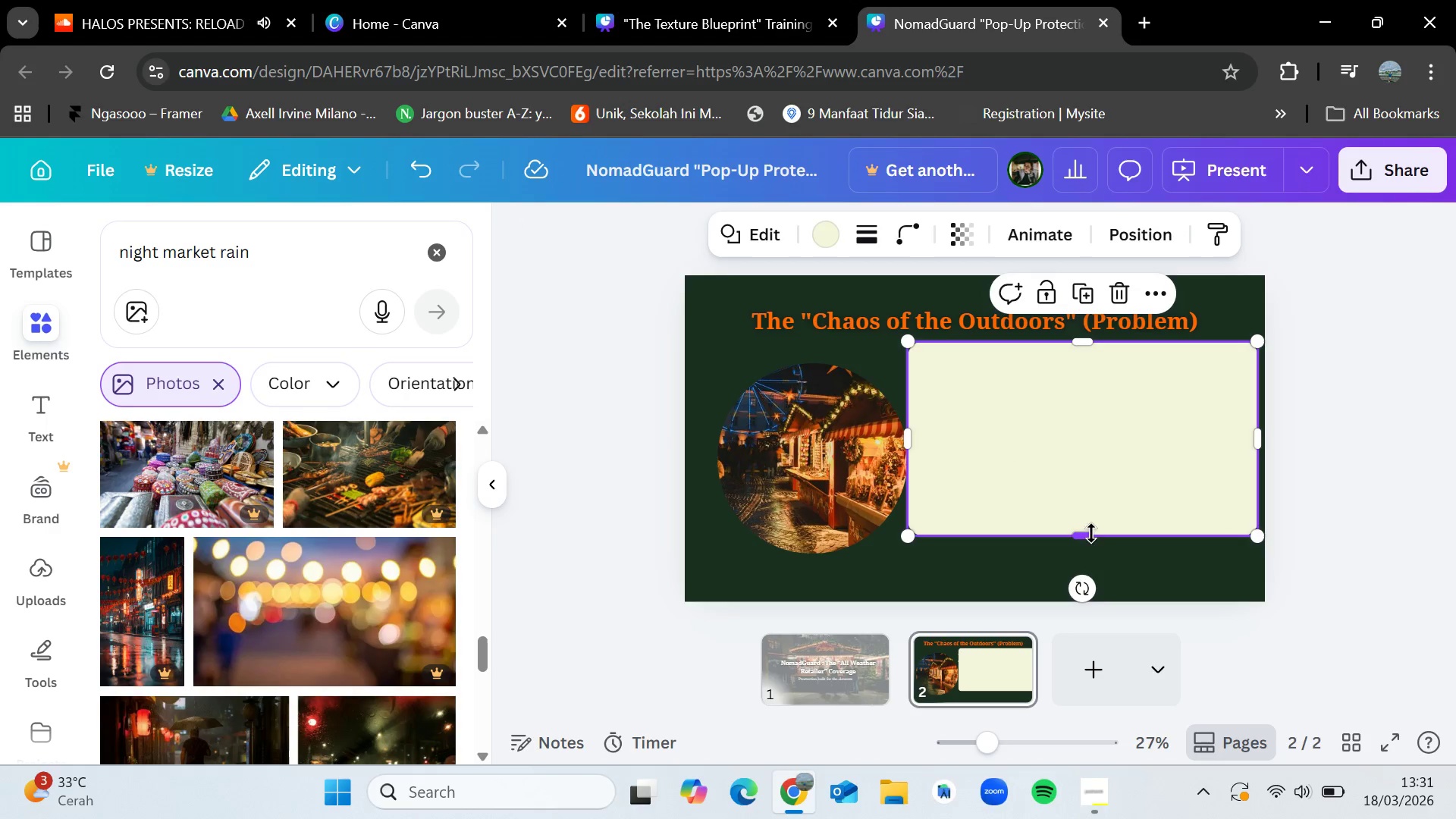 
left_click_drag(start_coordinate=[1088, 535], to_coordinate=[1089, 554])
 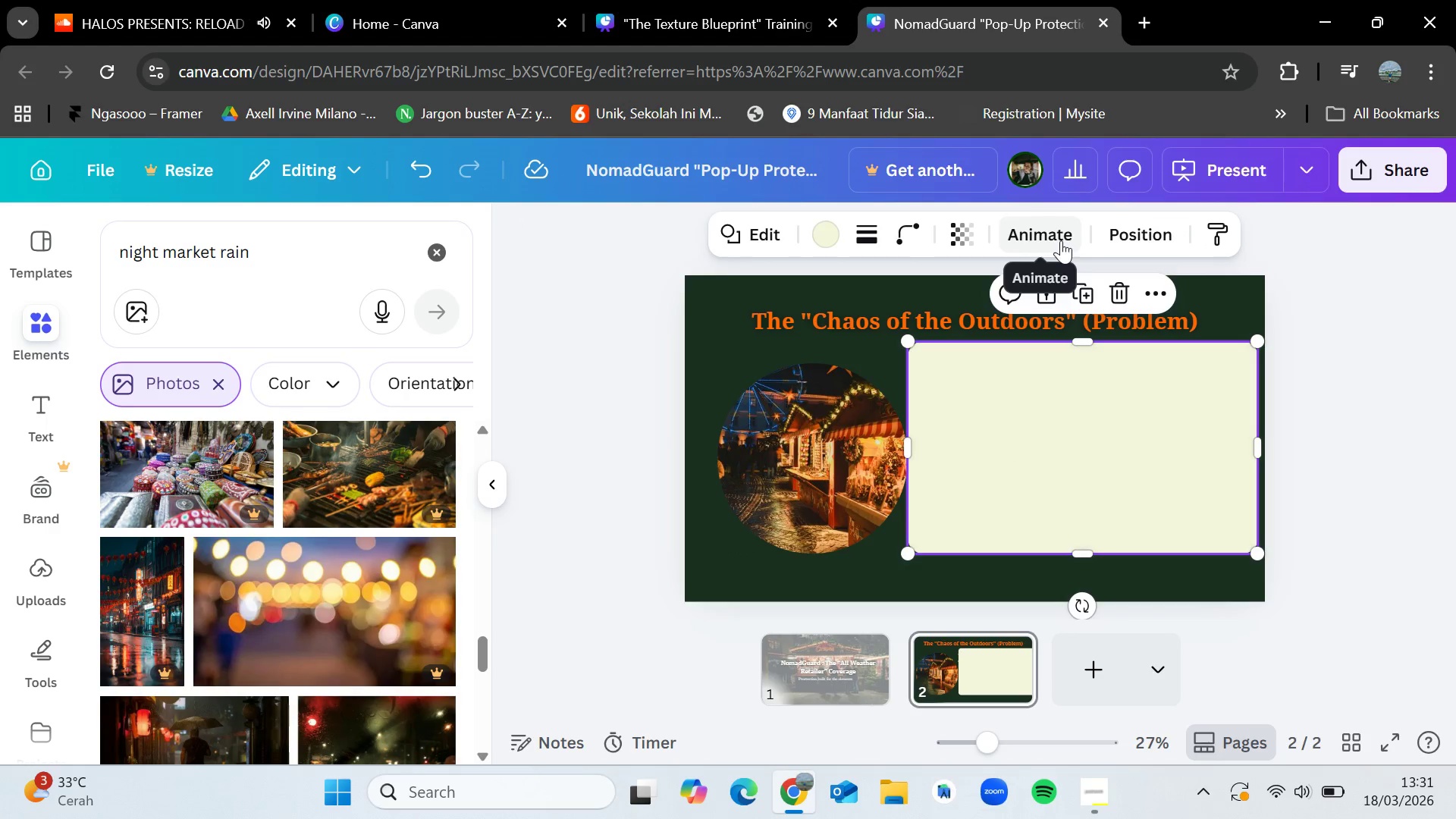 
left_click([1061, 240])
 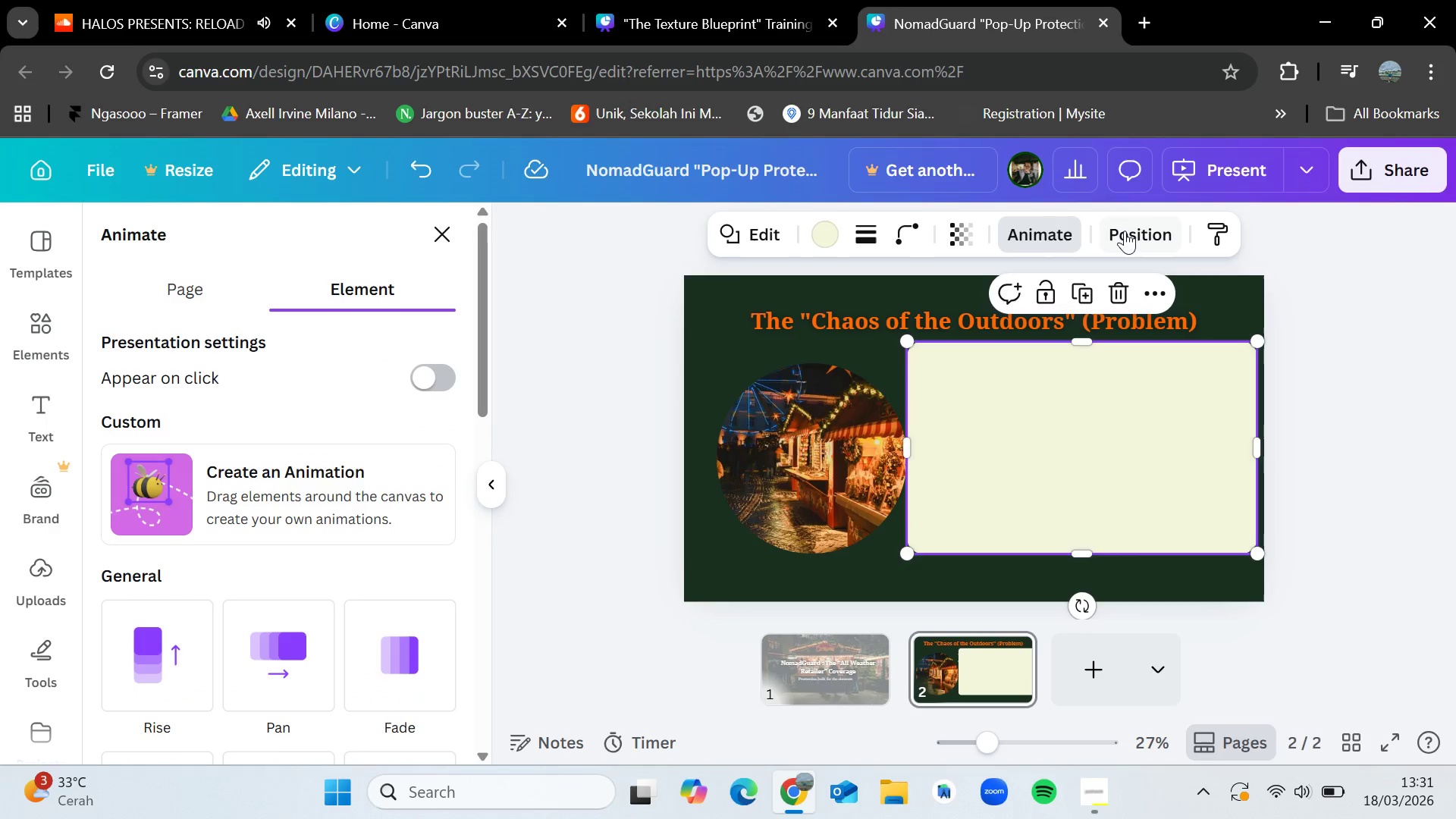 
left_click([1141, 230])
 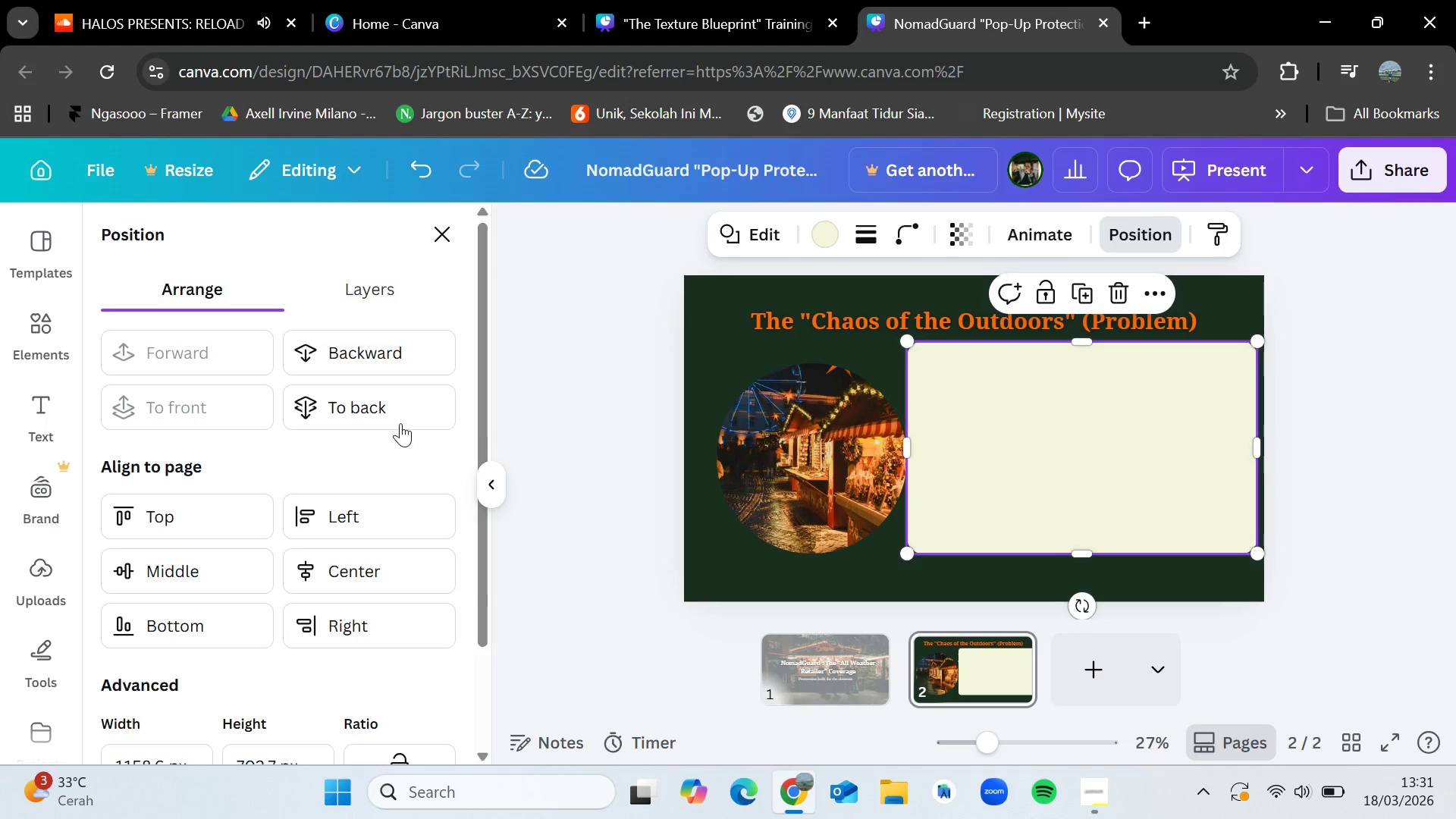 
left_click([383, 422])
 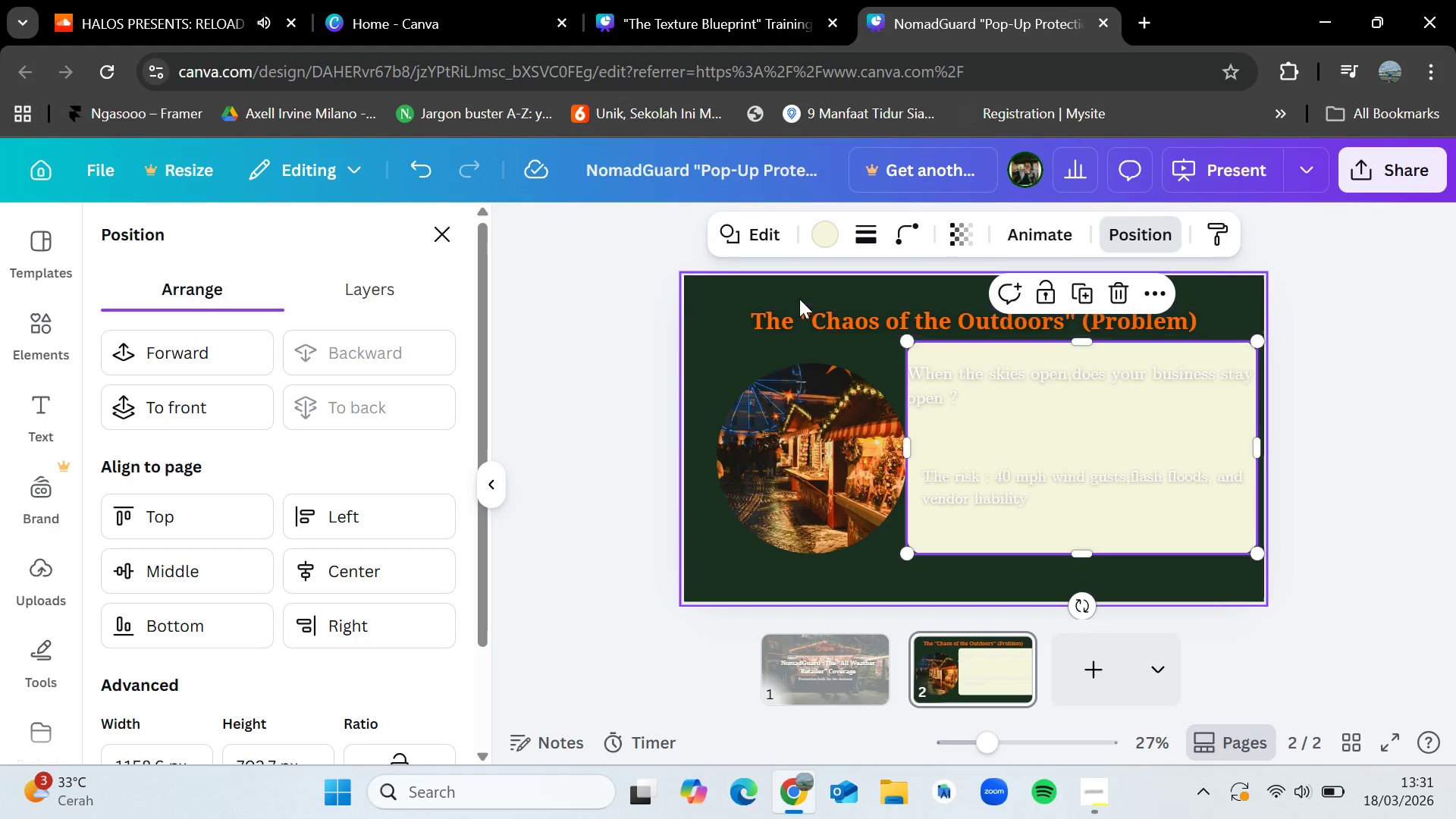 
left_click([826, 230])
 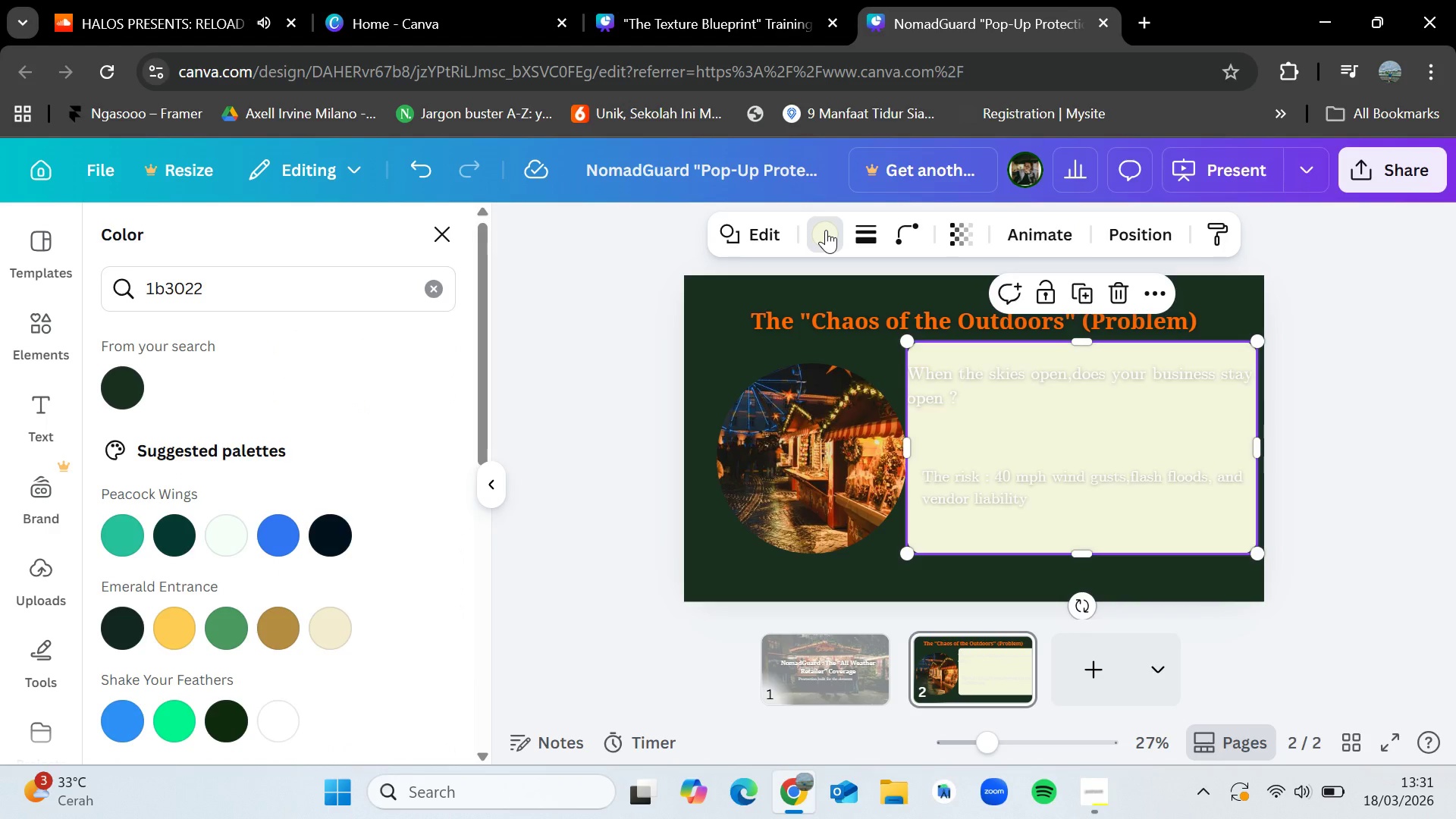 
wait(9.12)
 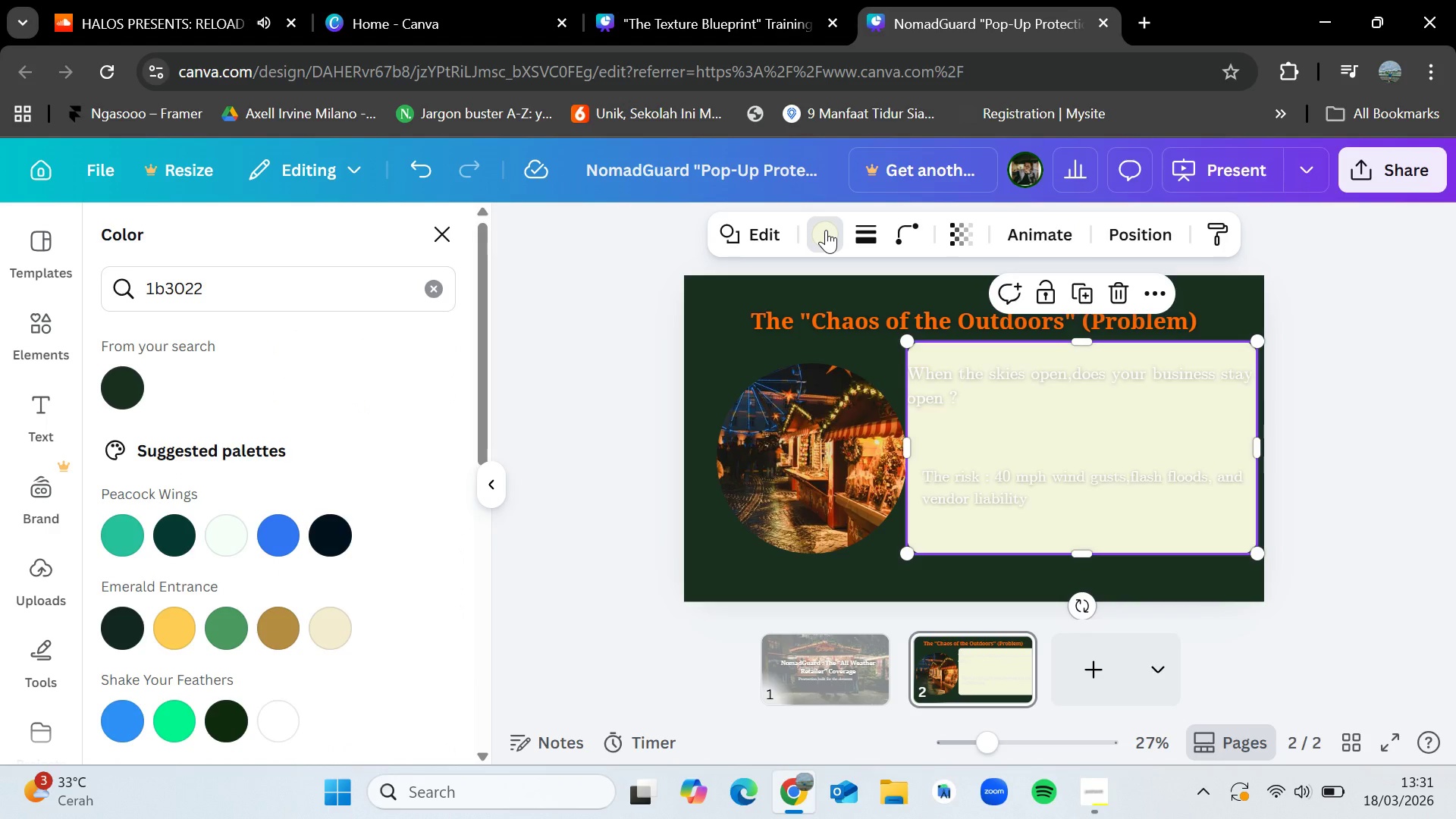 
left_click([362, 294])
 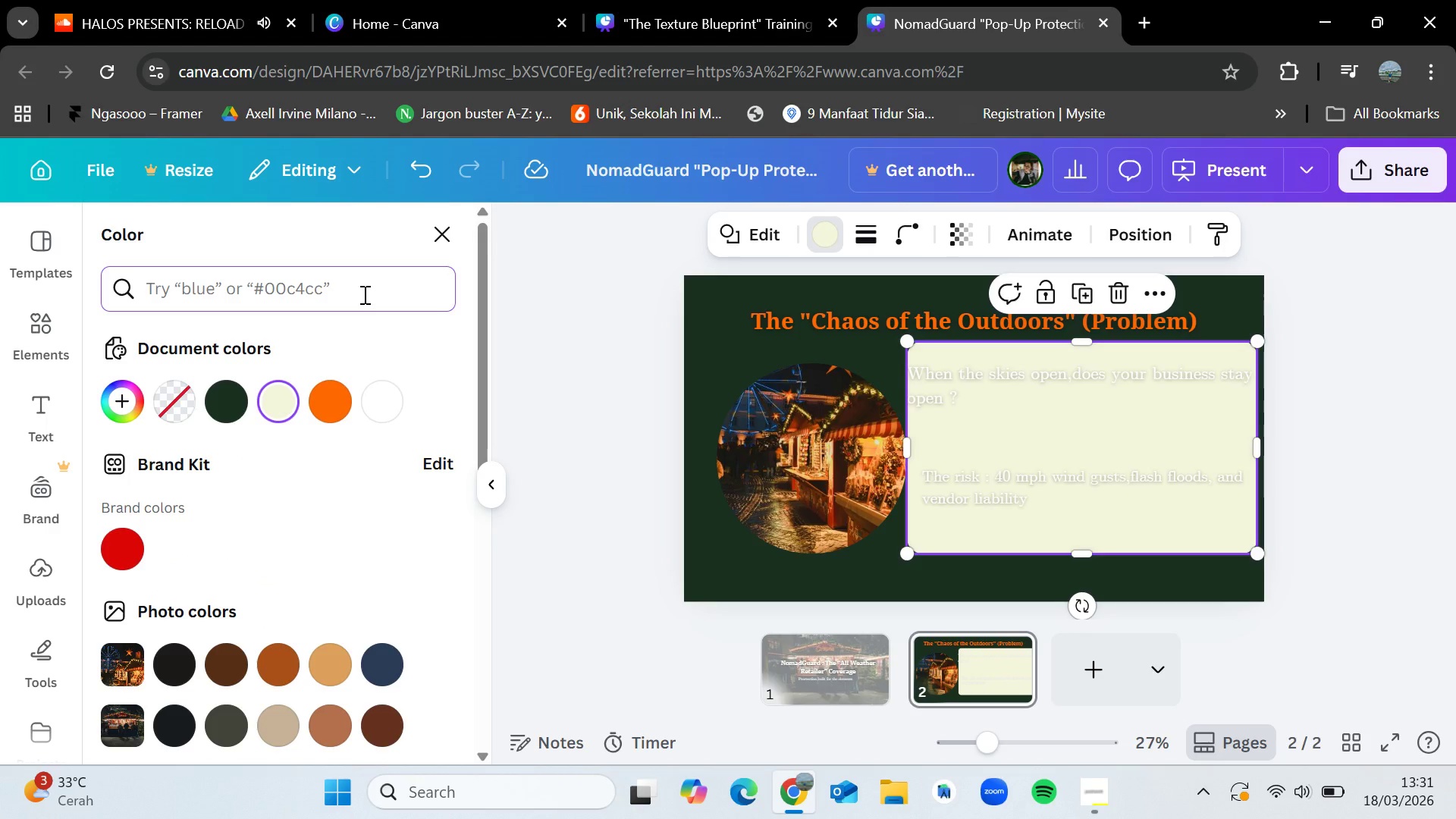 
type(2f)
 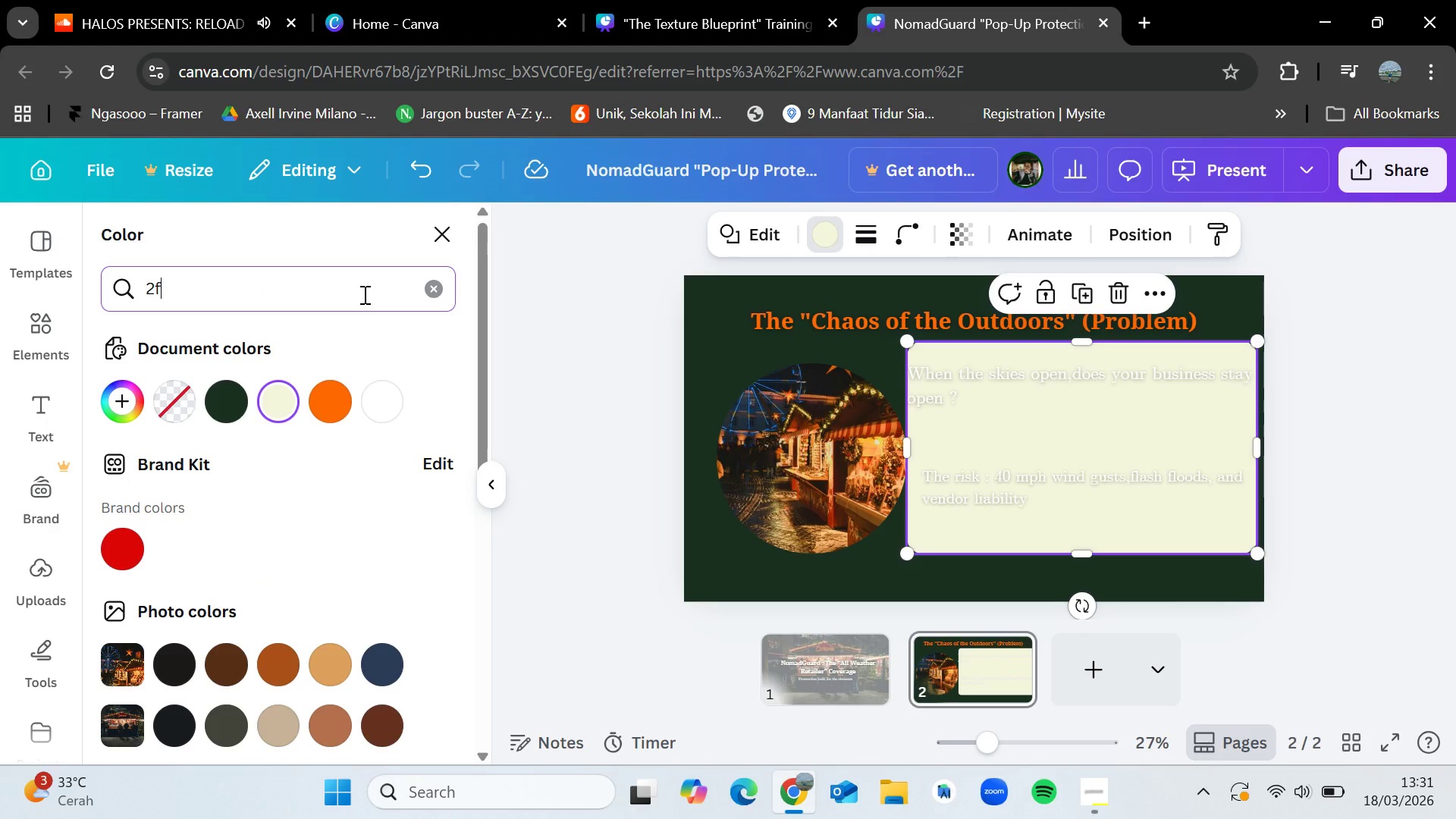 
type(3e46)
 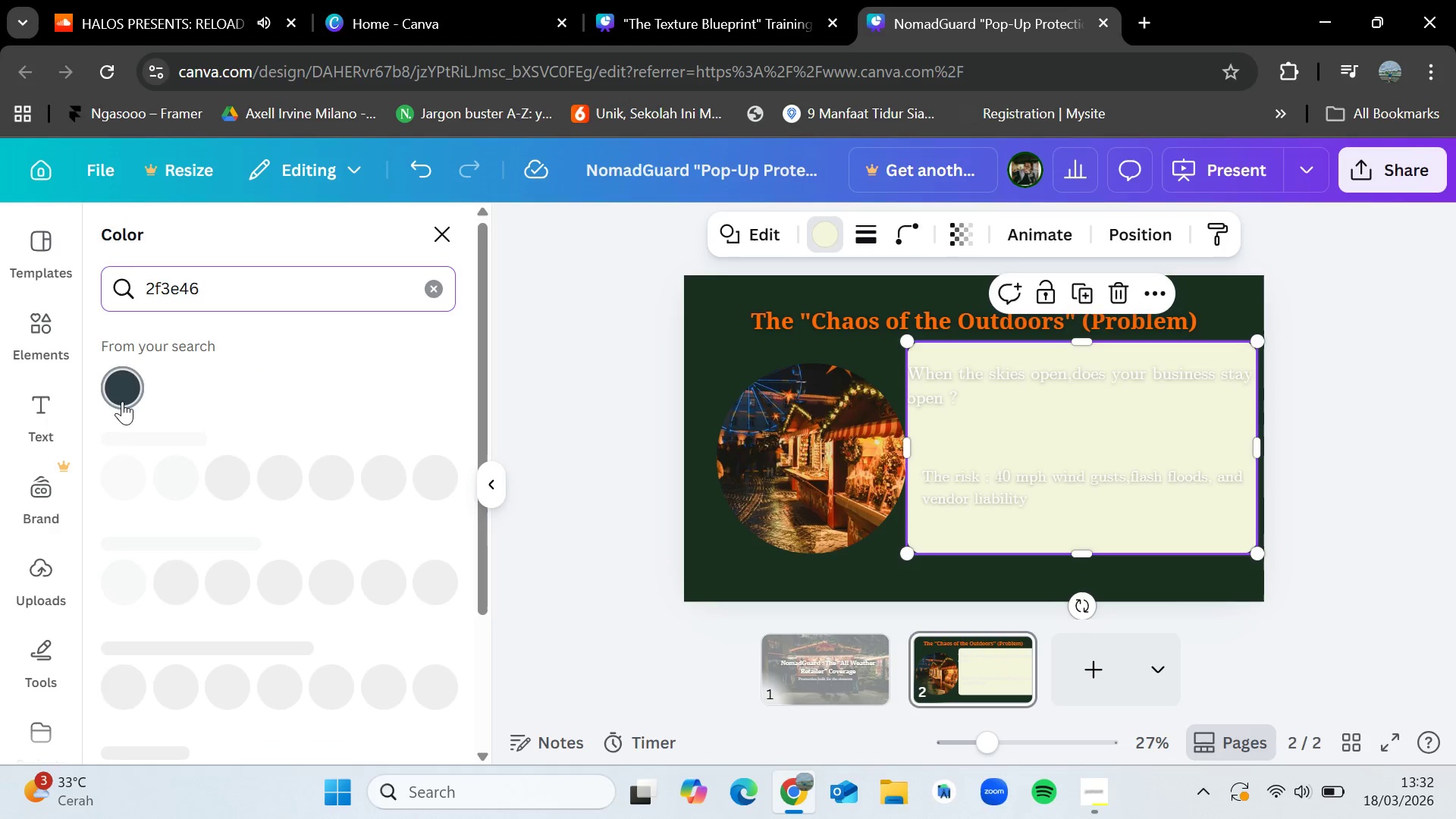 
left_click([122, 401])
 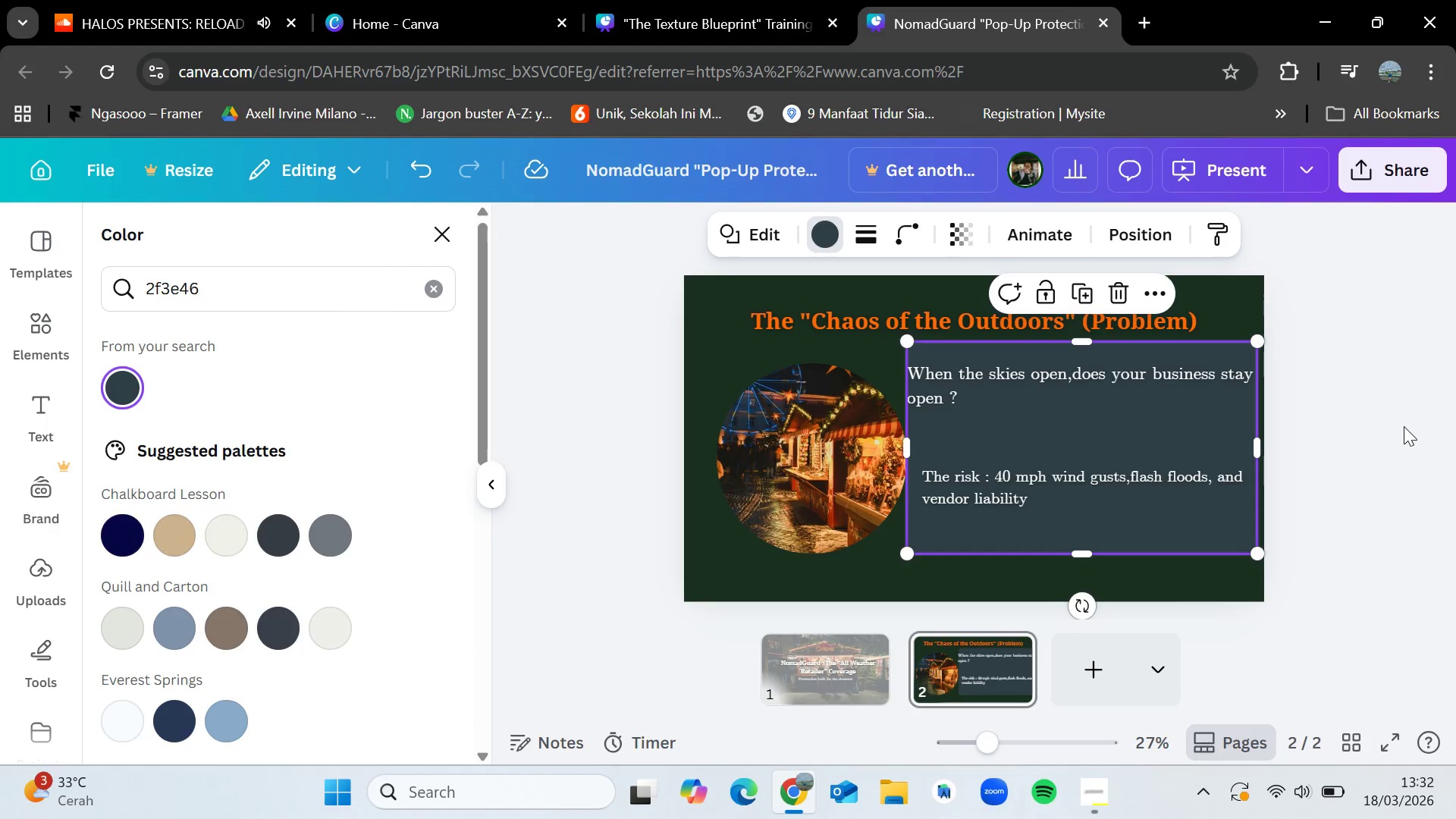 
double_click([1404, 426])
 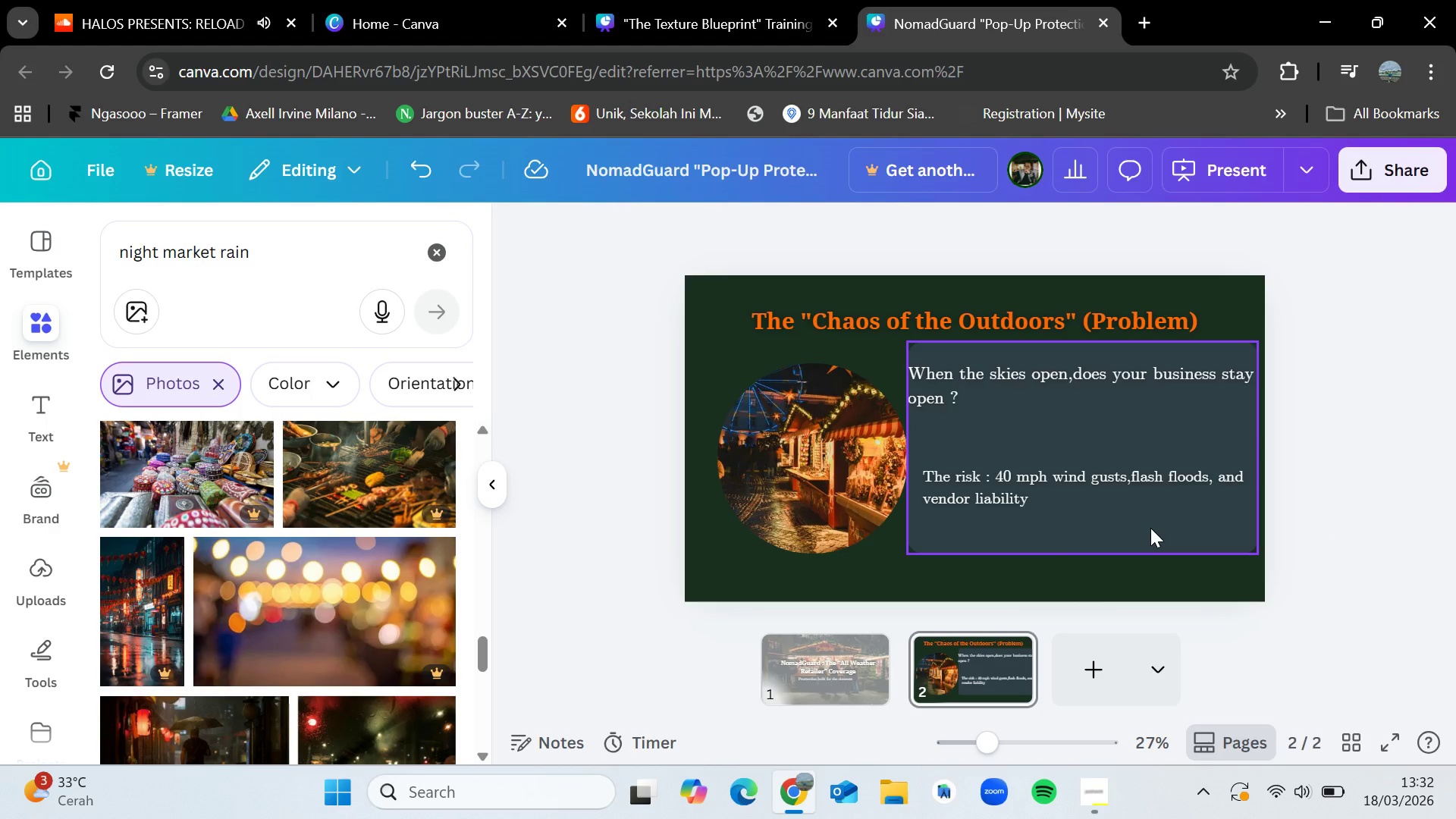 
left_click([1150, 528])
 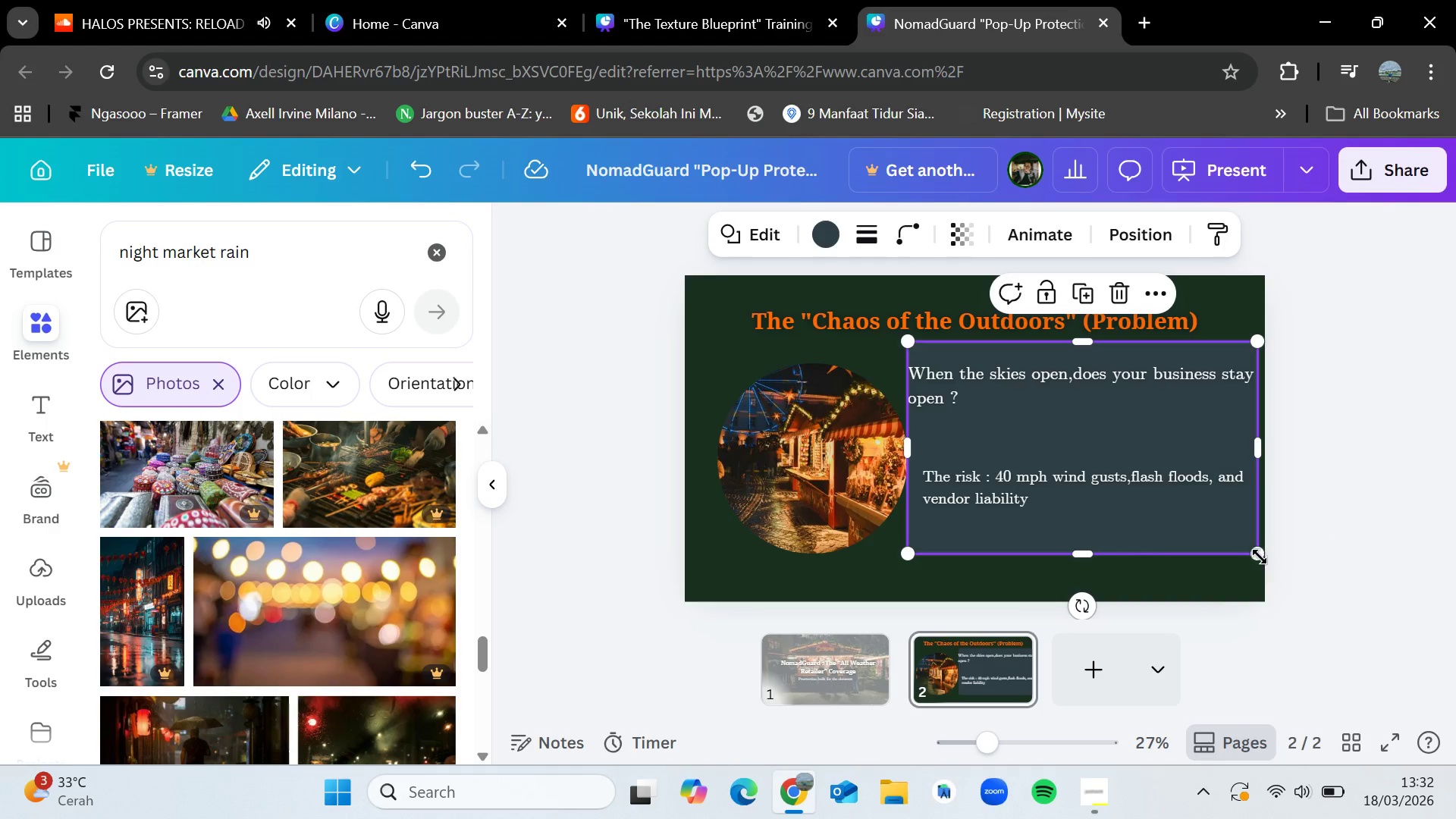 
left_click_drag(start_coordinate=[1257, 554], to_coordinate=[1235, 539])
 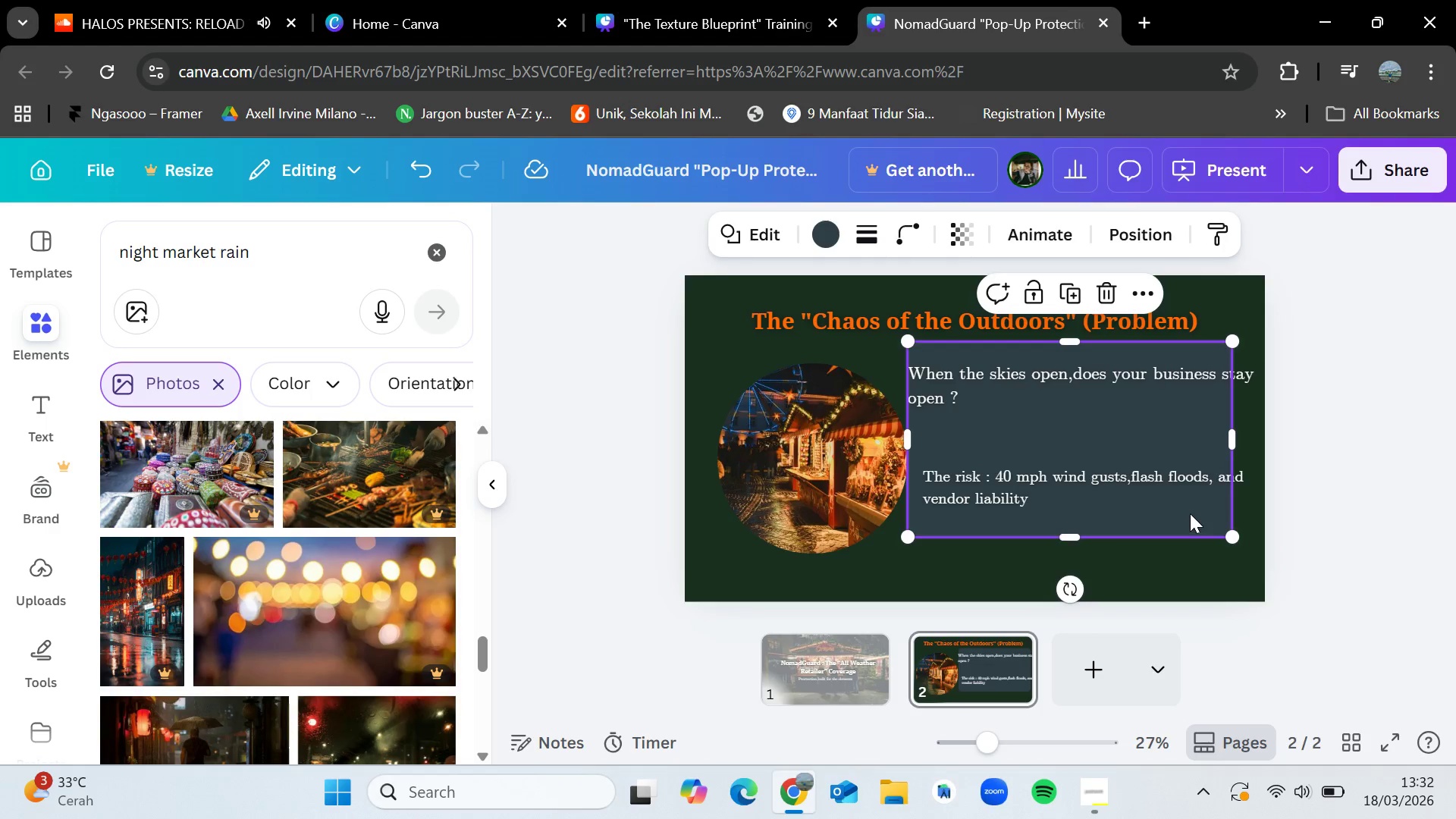 
left_click_drag(start_coordinate=[1190, 513], to_coordinate=[1205, 520])
 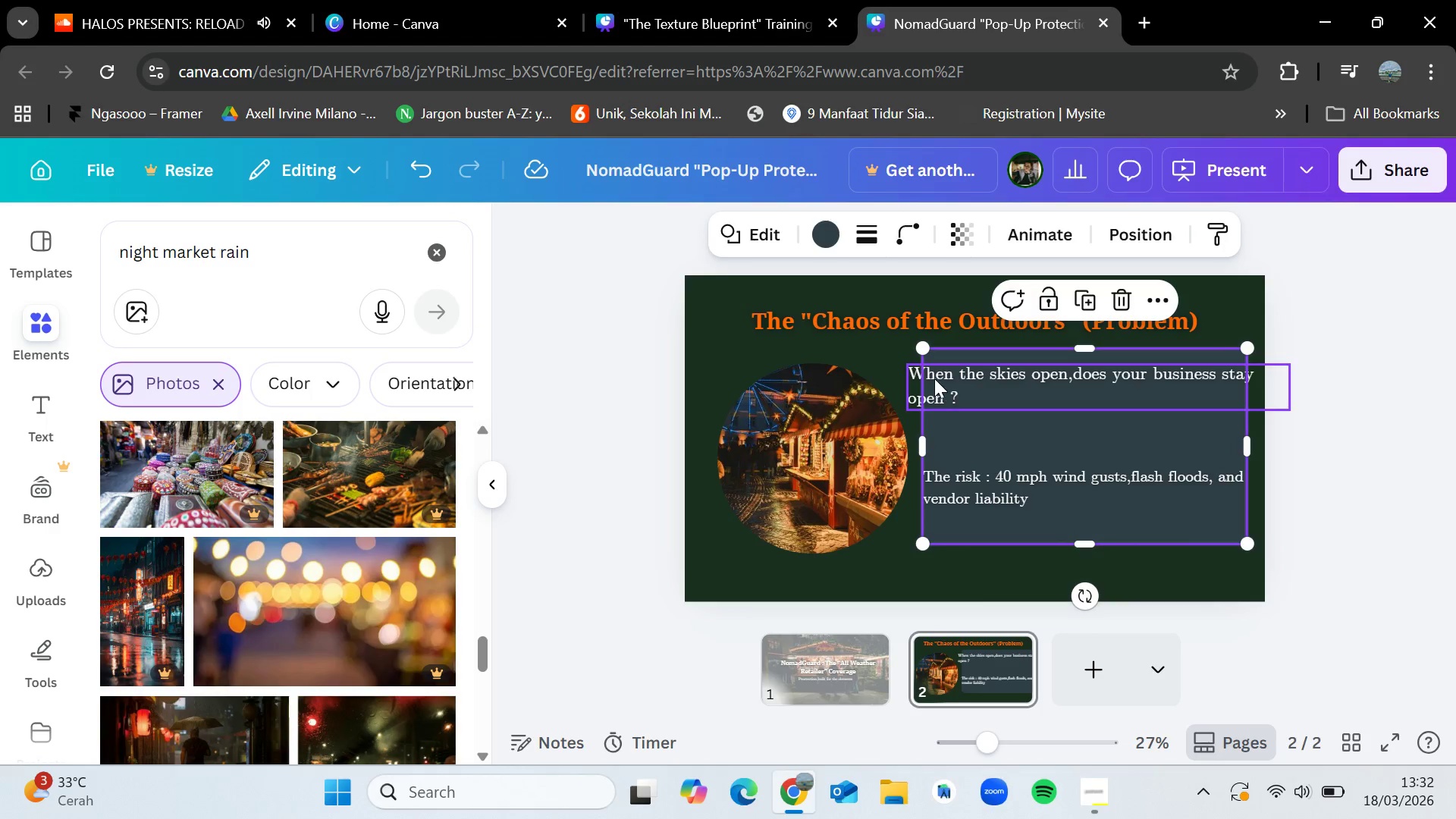 
left_click_drag(start_coordinate=[934, 378], to_coordinate=[924, 383])
 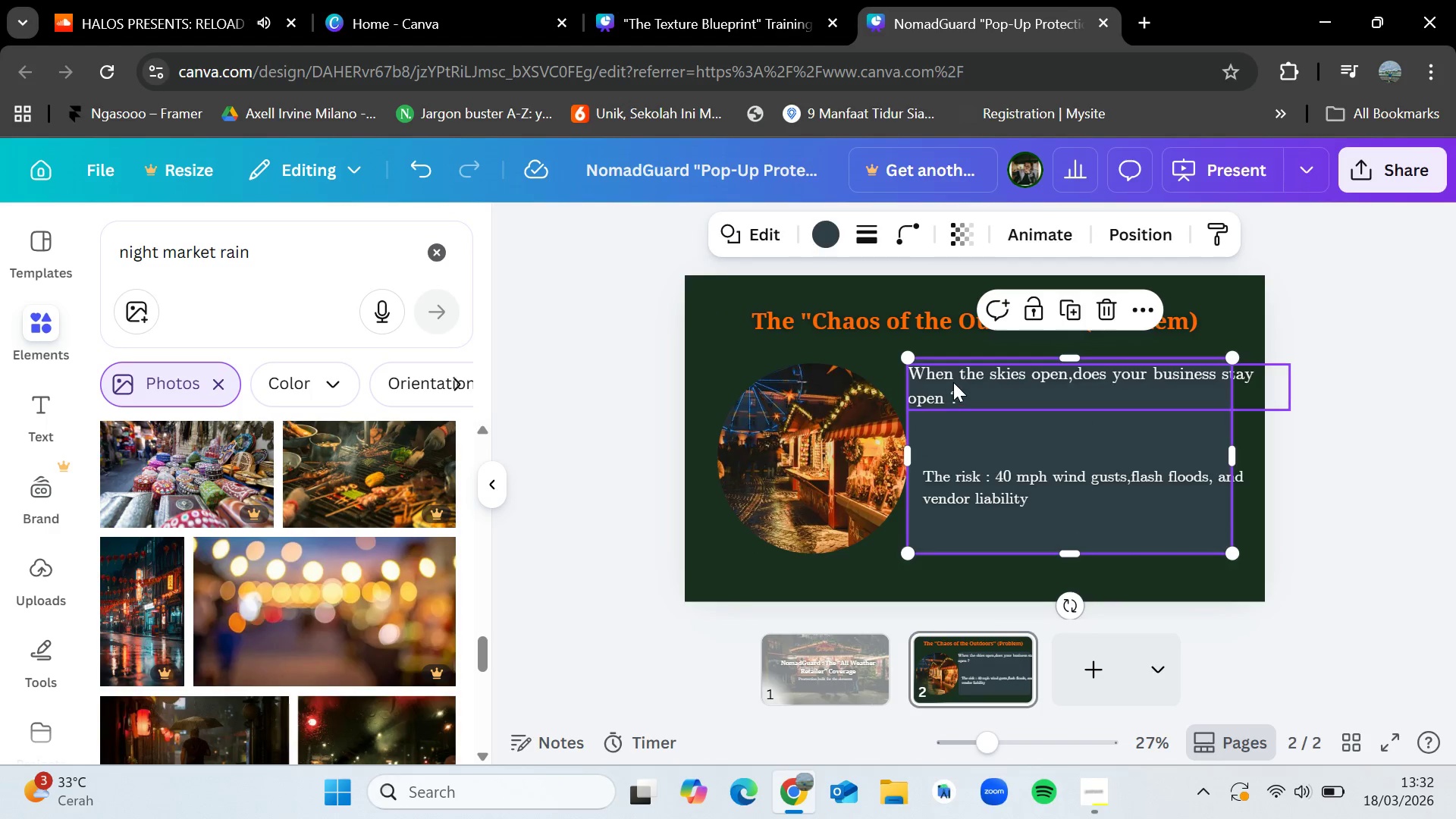 
left_click([953, 382])
 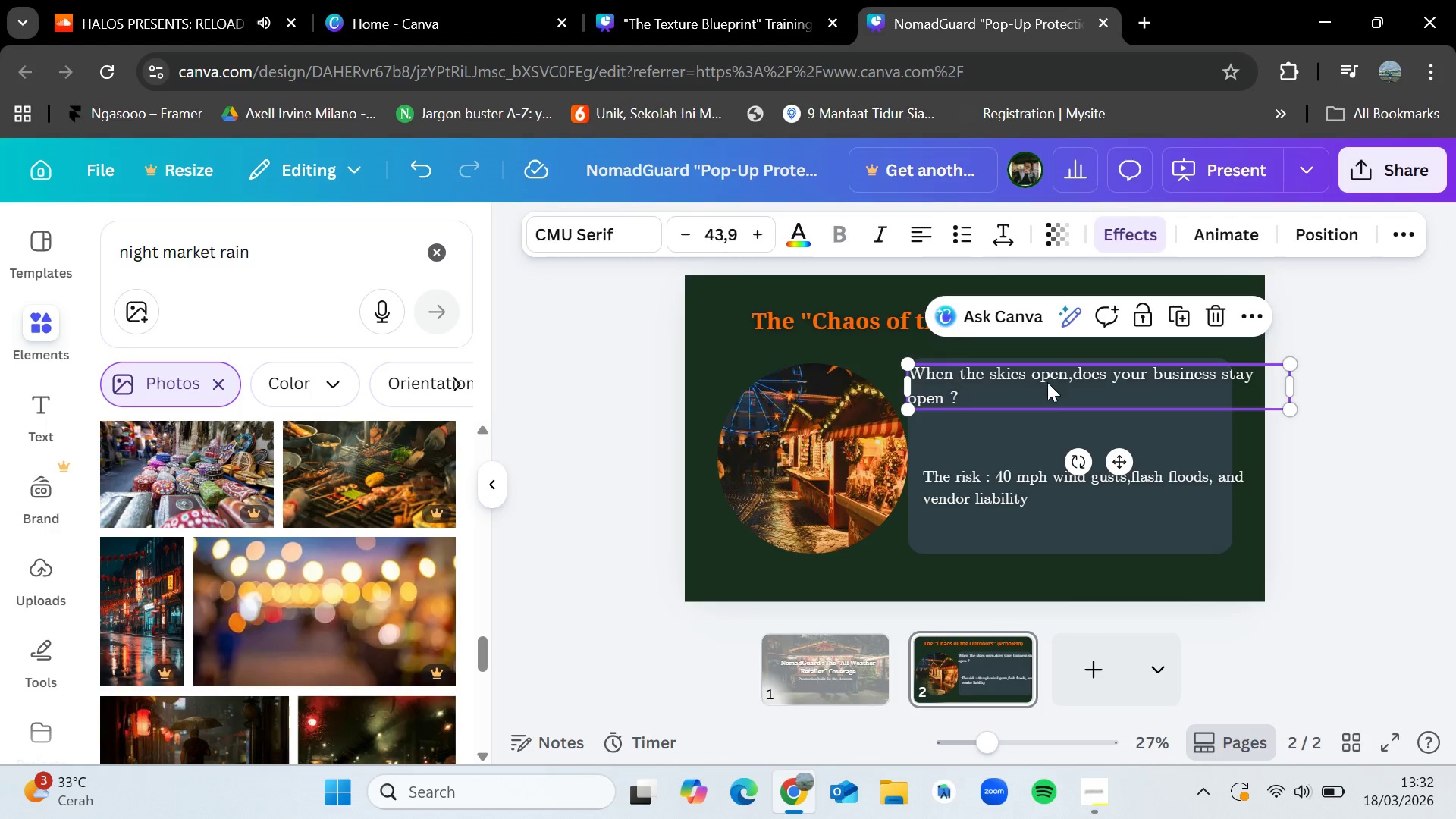 
left_click_drag(start_coordinate=[1096, 379], to_coordinate=[1098, 394])
 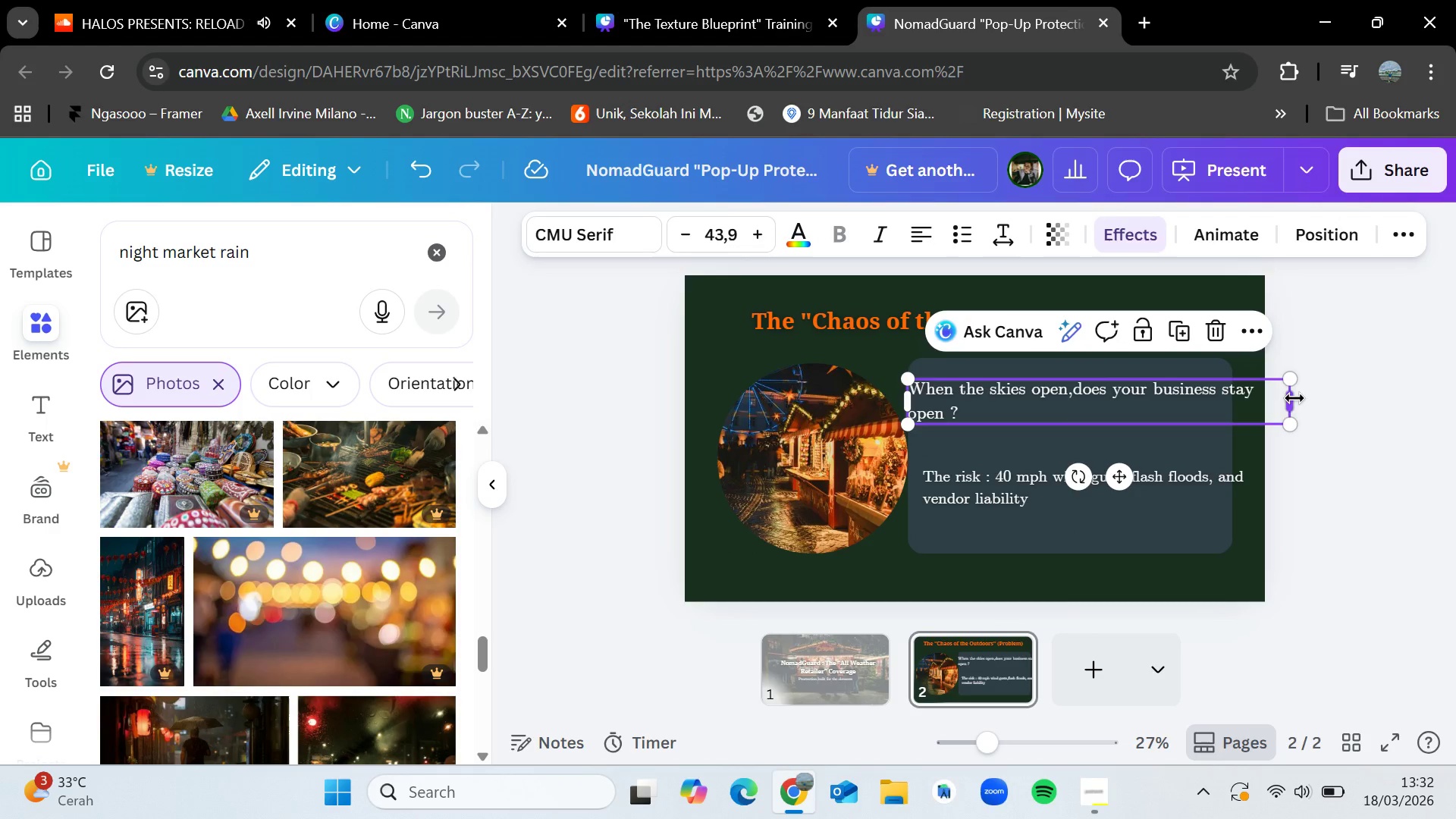 
left_click_drag(start_coordinate=[1294, 398], to_coordinate=[1225, 390])
 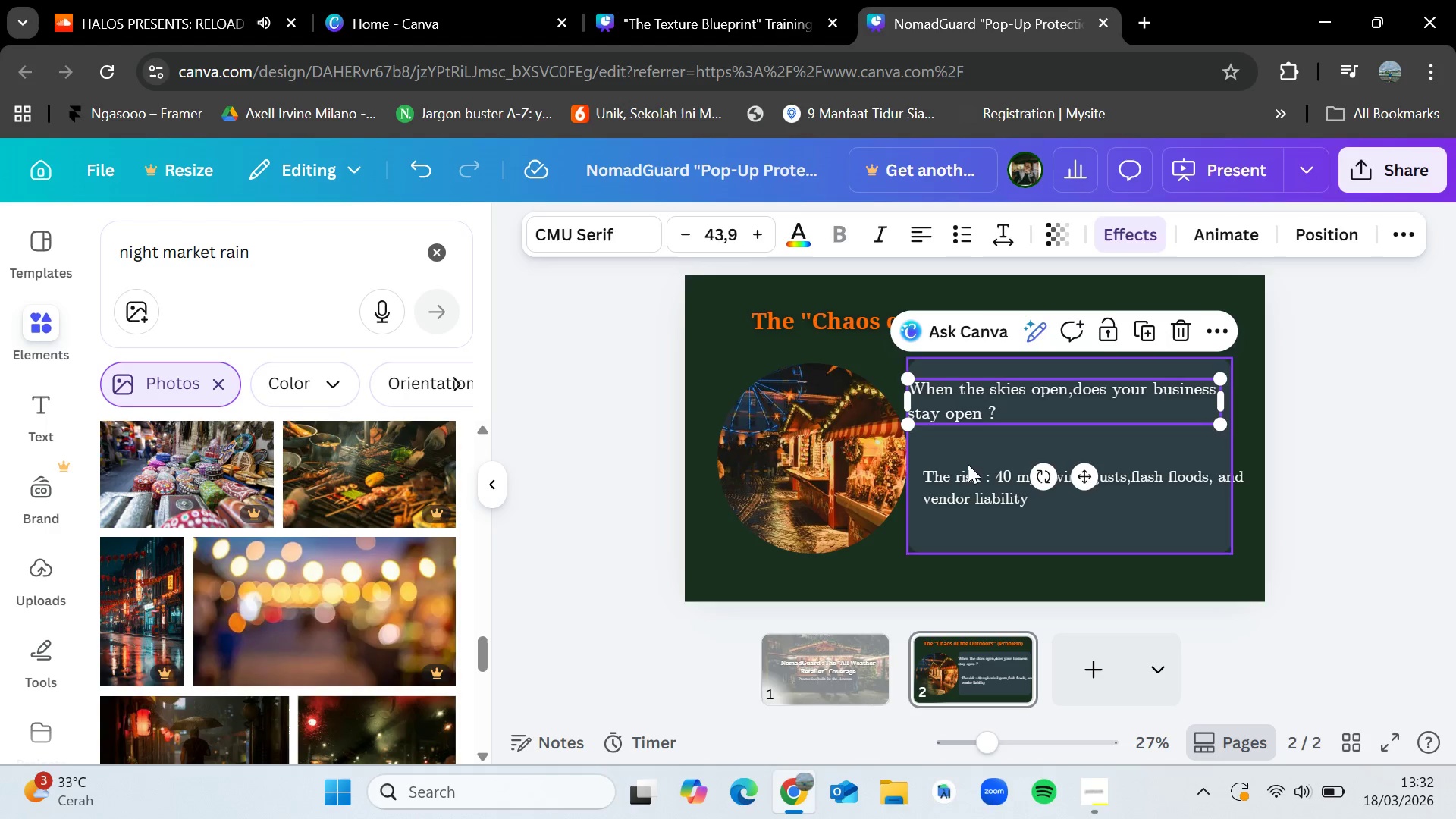 
left_click_drag(start_coordinate=[974, 488], to_coordinate=[967, 485])
 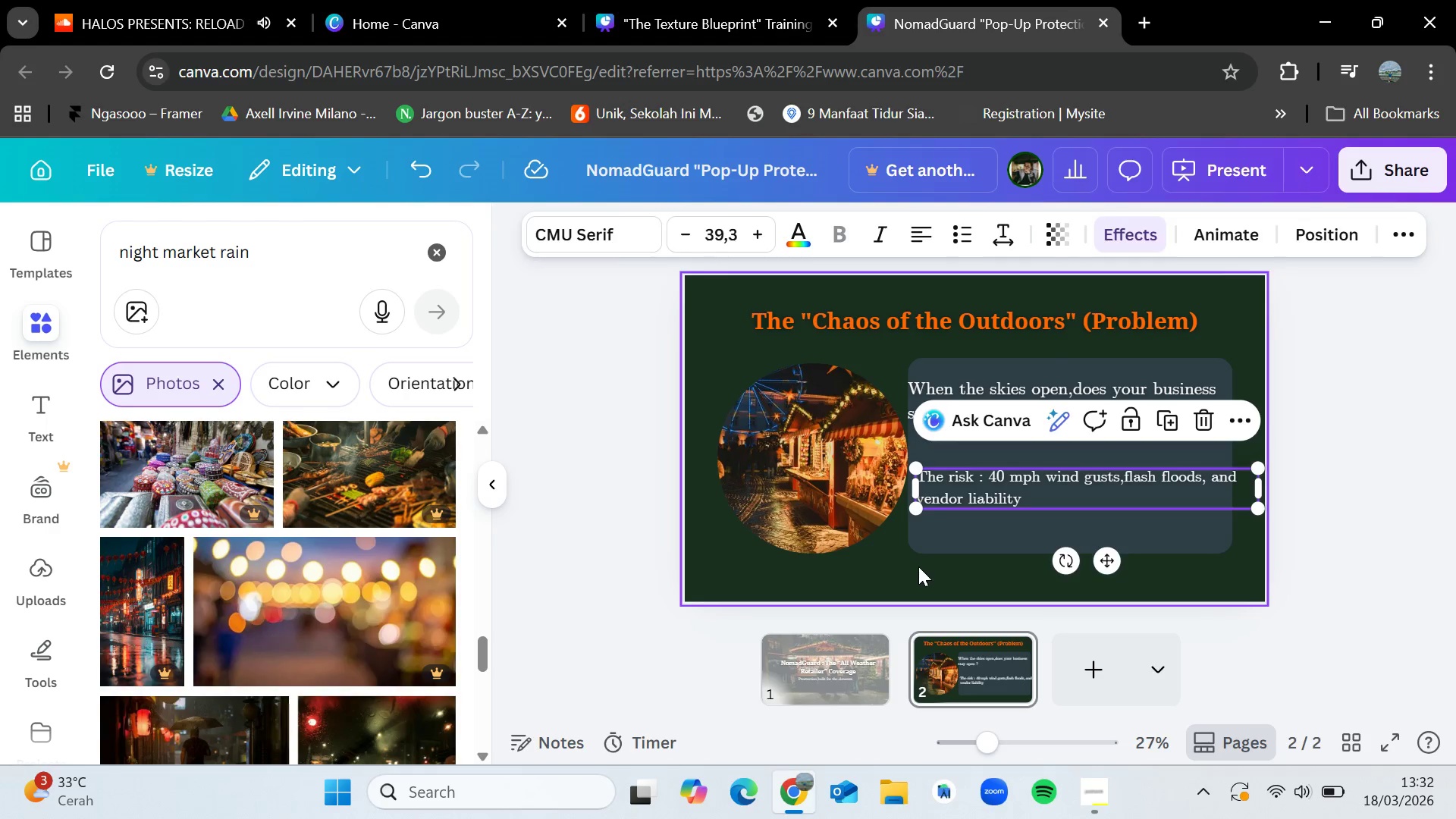 
left_click([918, 566])
 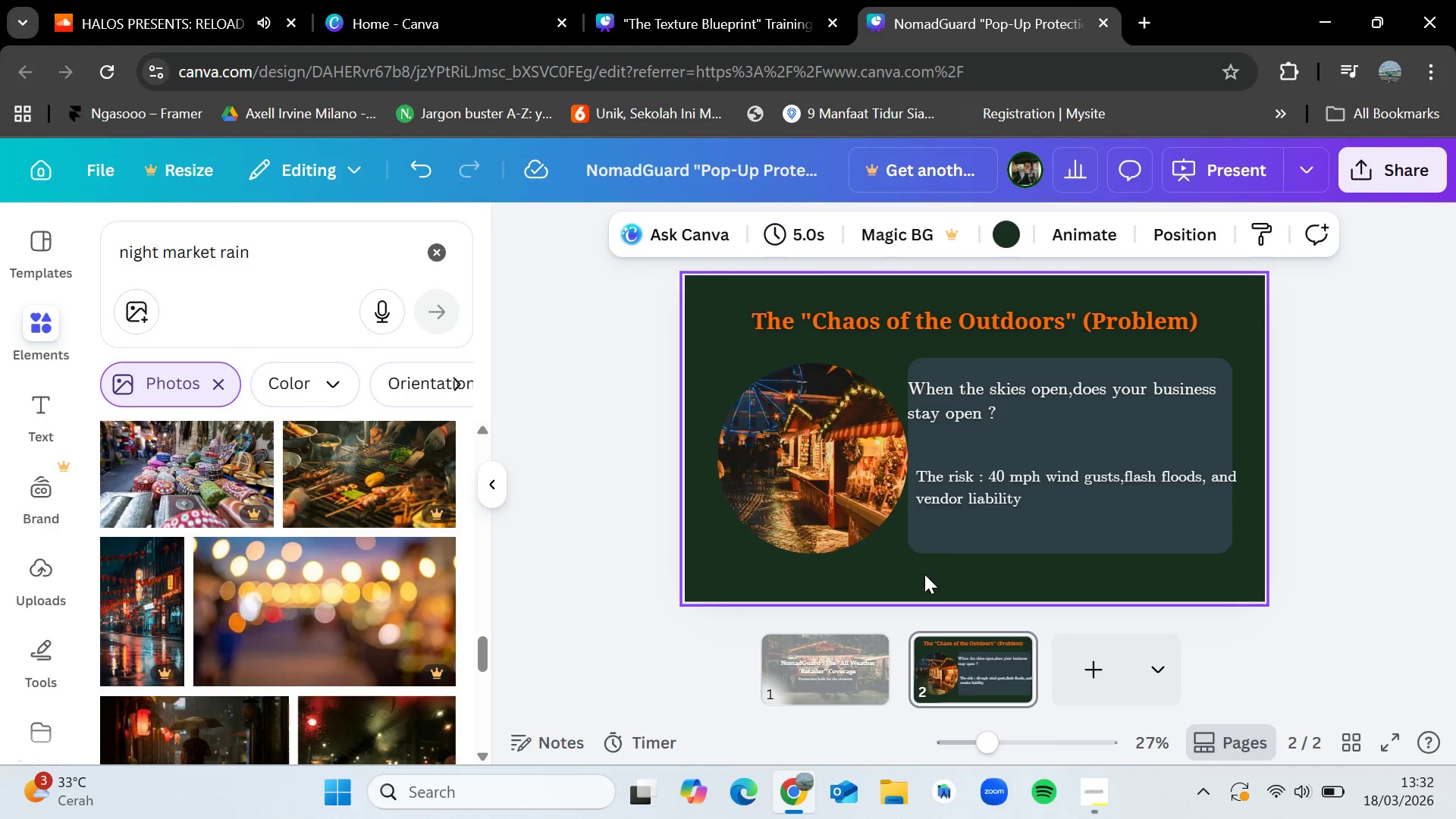 
left_click_drag(start_coordinate=[924, 574], to_coordinate=[986, 374])
 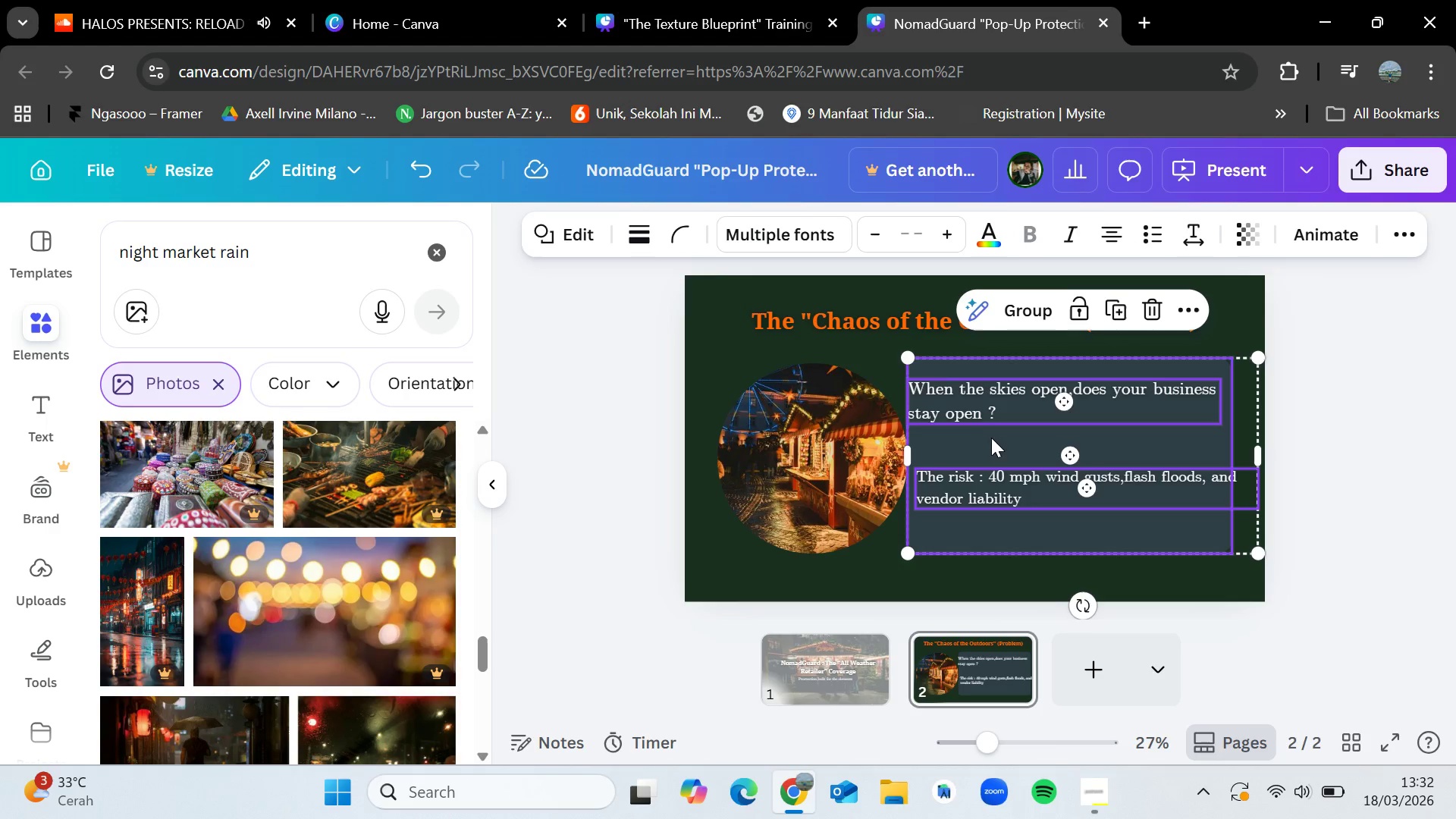 
left_click_drag(start_coordinate=[993, 440], to_coordinate=[1005, 435])
 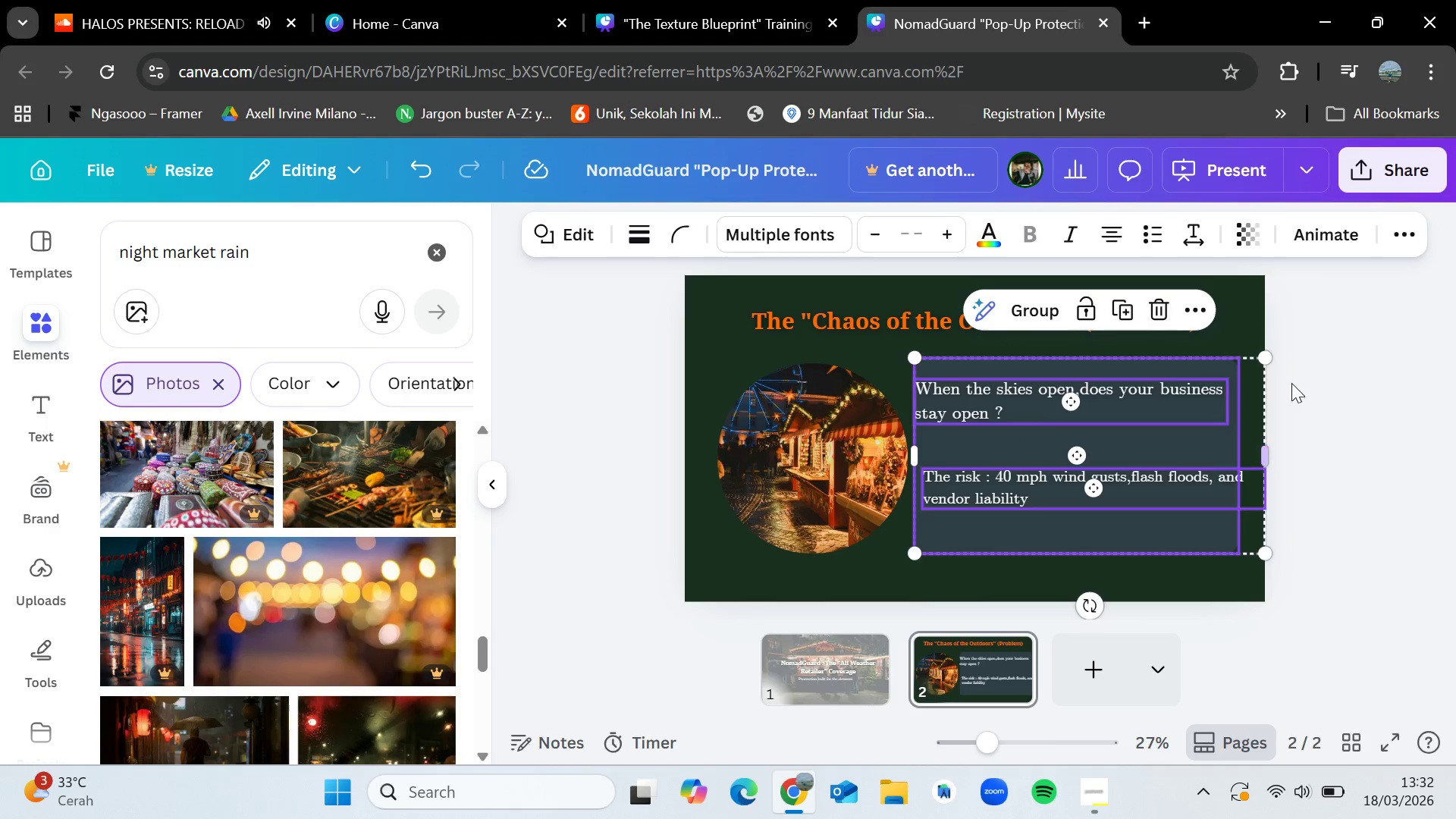 
left_click([1291, 383])
 